 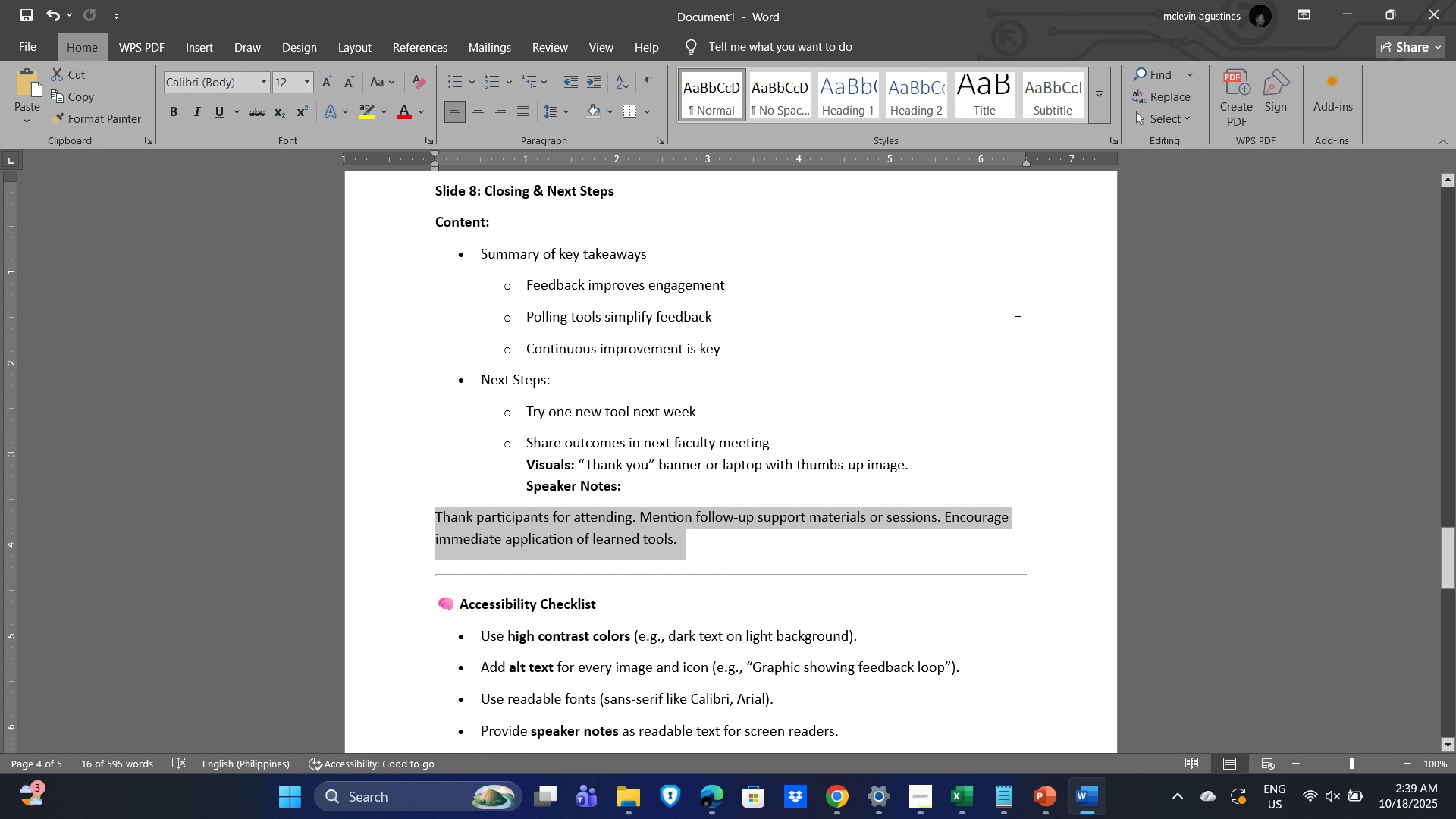 
key(Alt+Tab)
 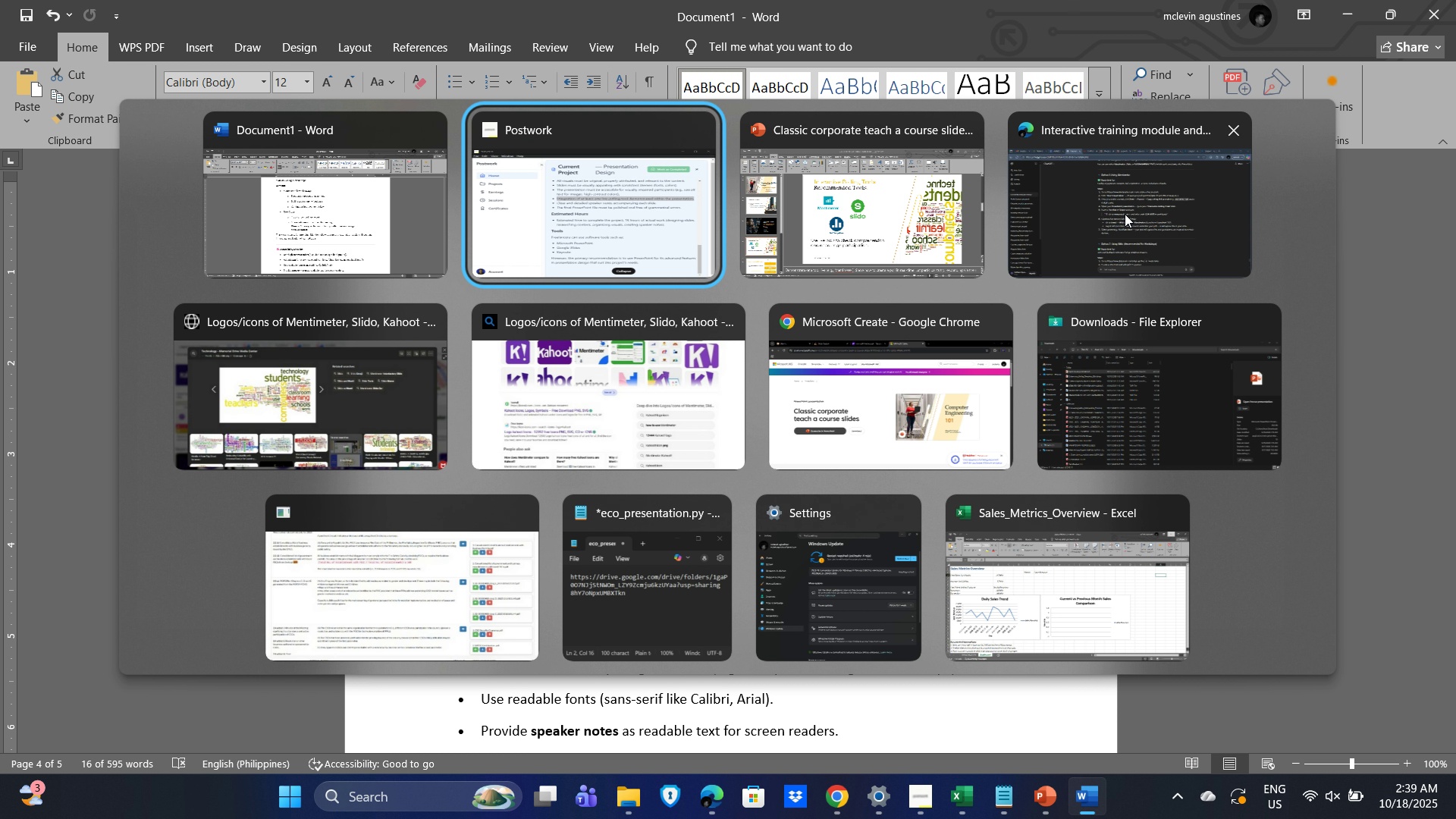 
left_click([1125, 214])
 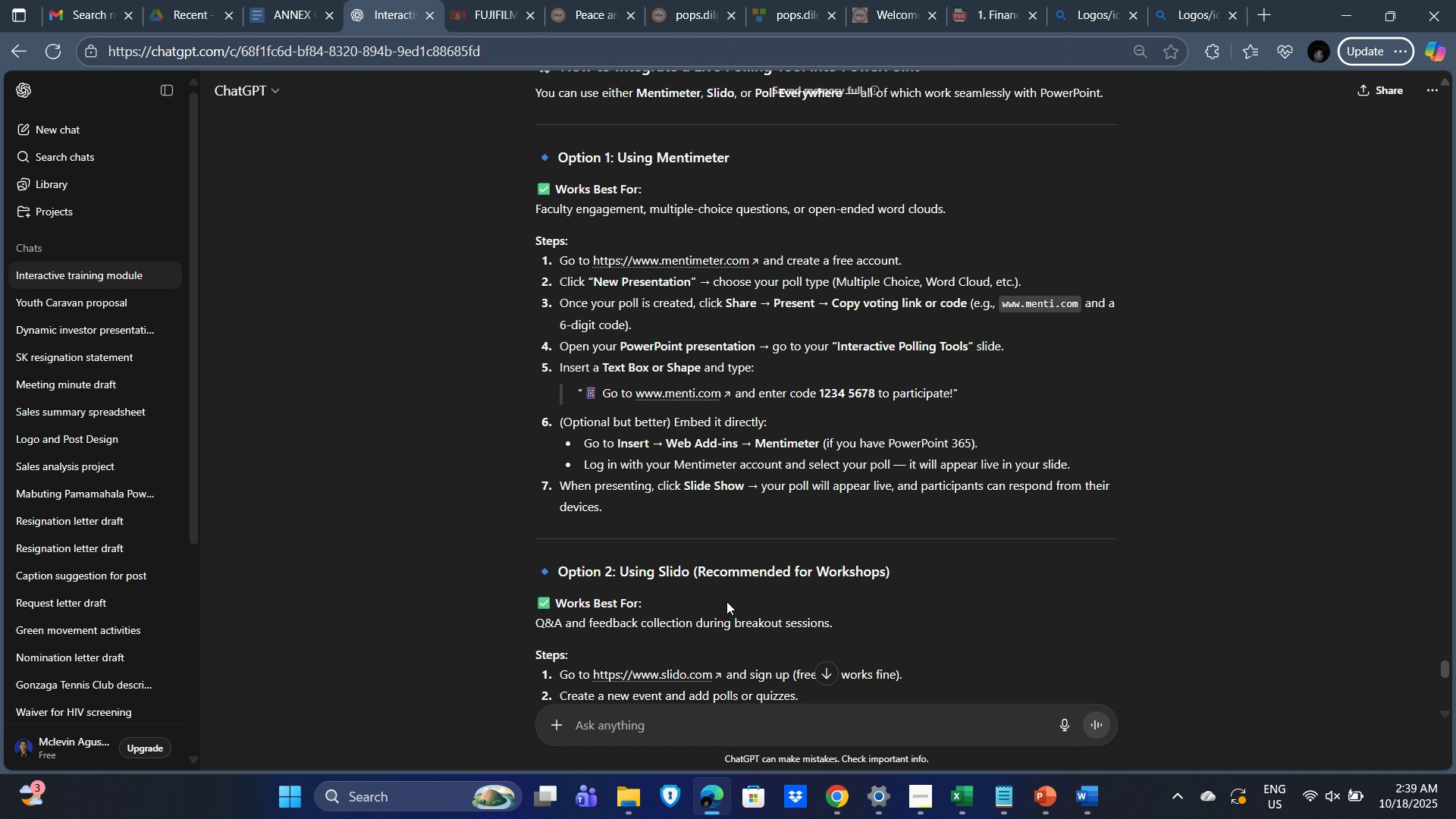 
scroll: coordinate [655, 552], scroll_direction: down, amount: 14.0
 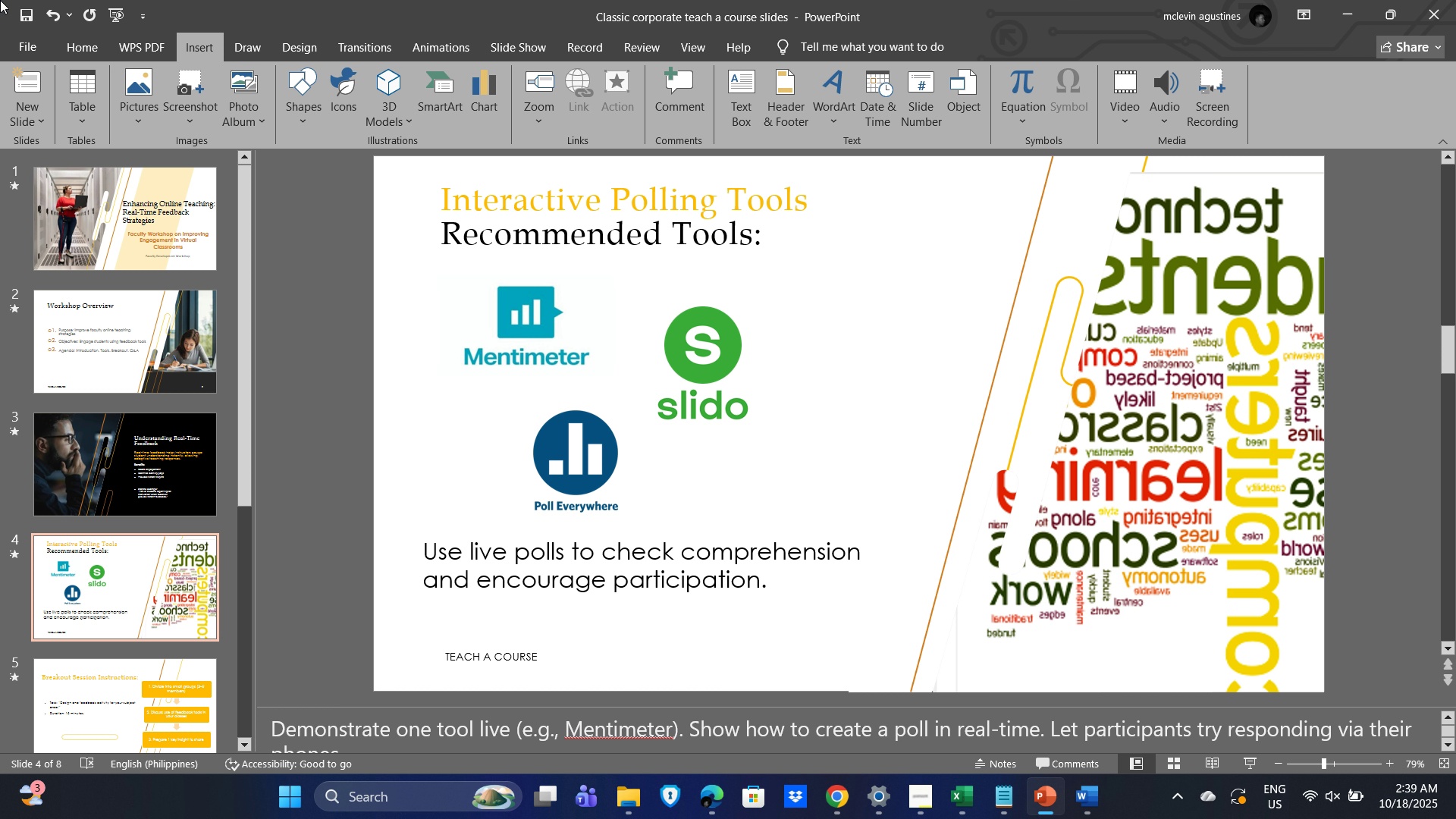 
wait(25.59)
 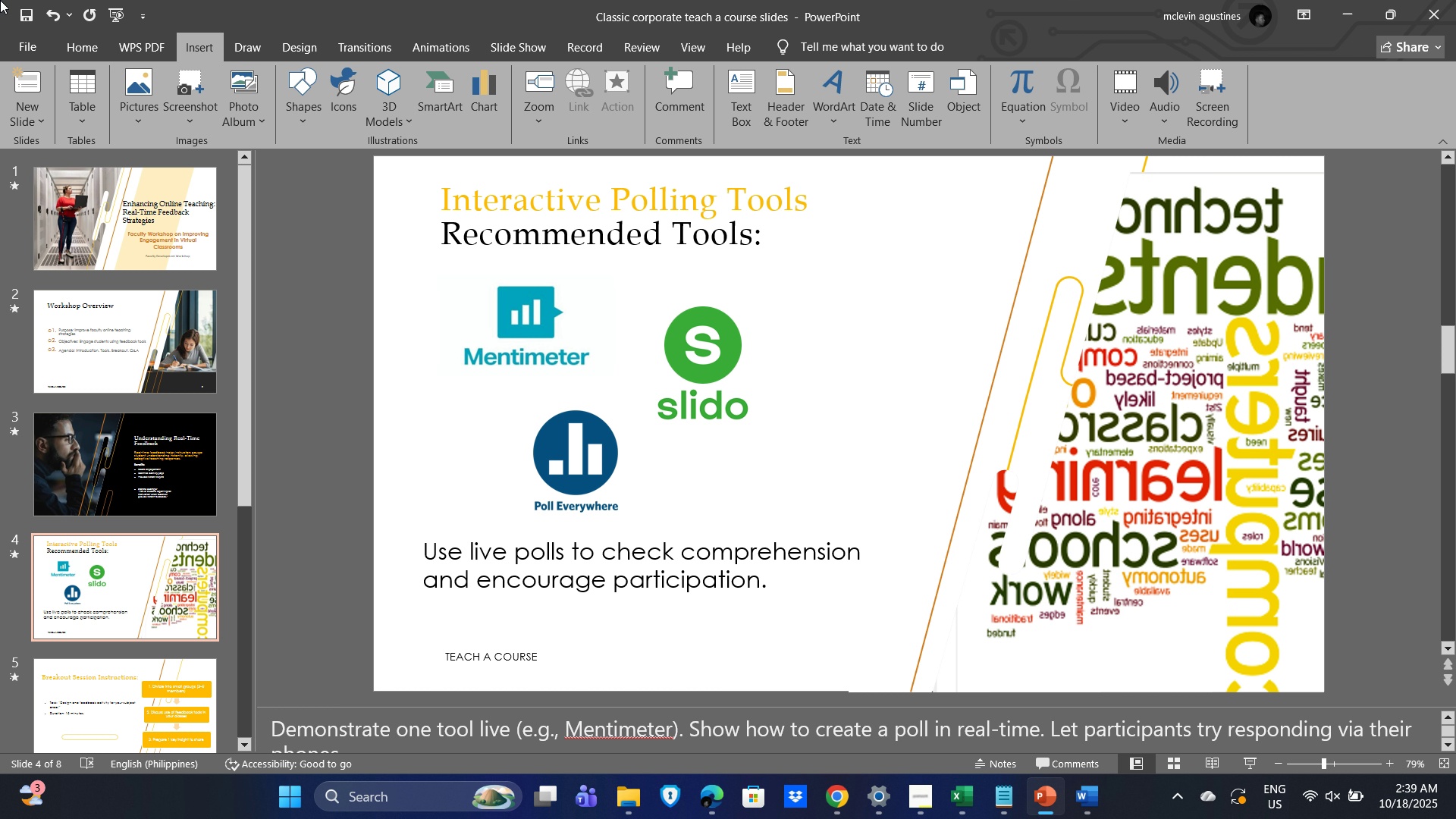 
left_click([80, 302])
 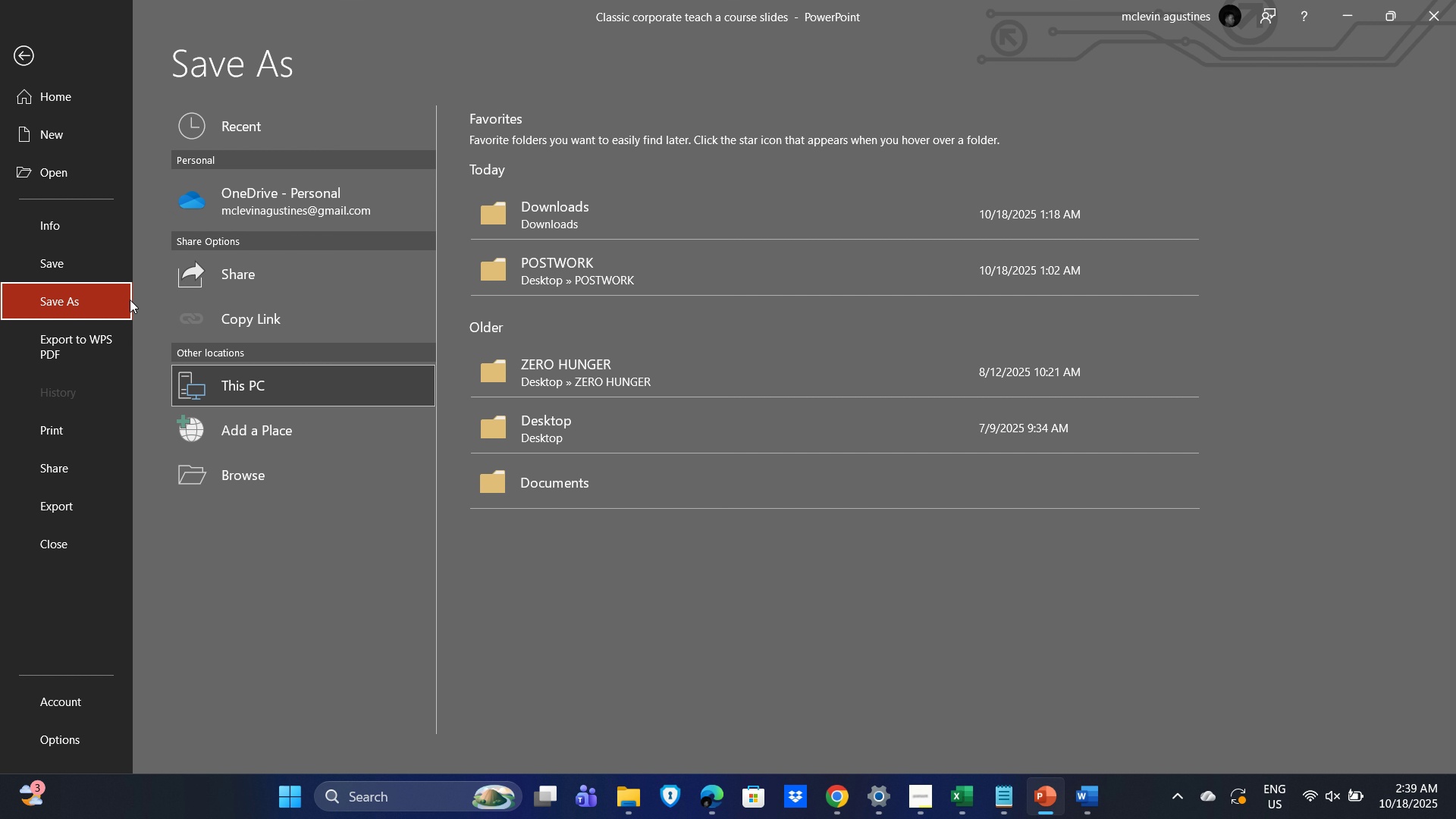 
left_click([320, 204])
 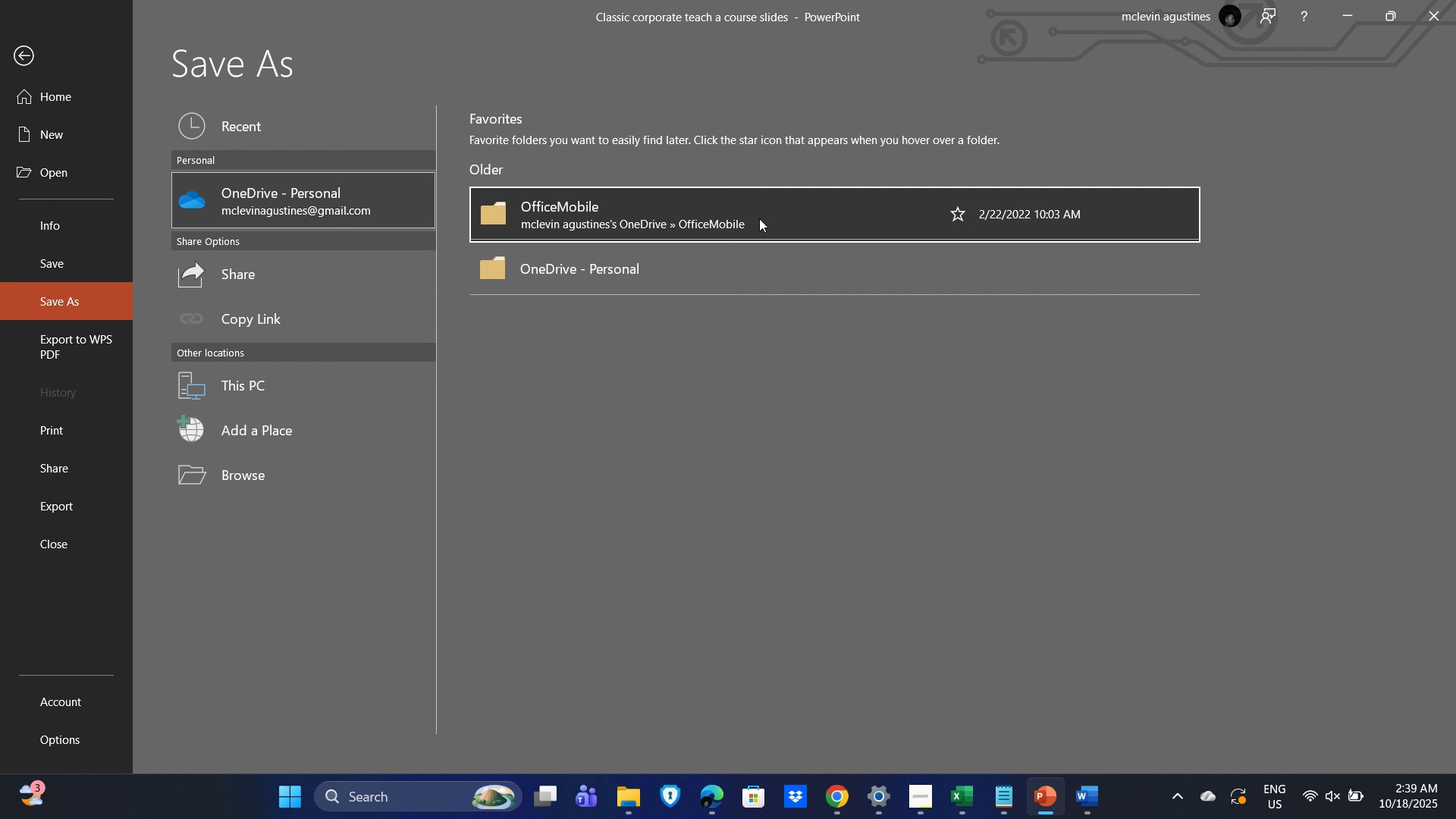 
double_click([759, 218])
 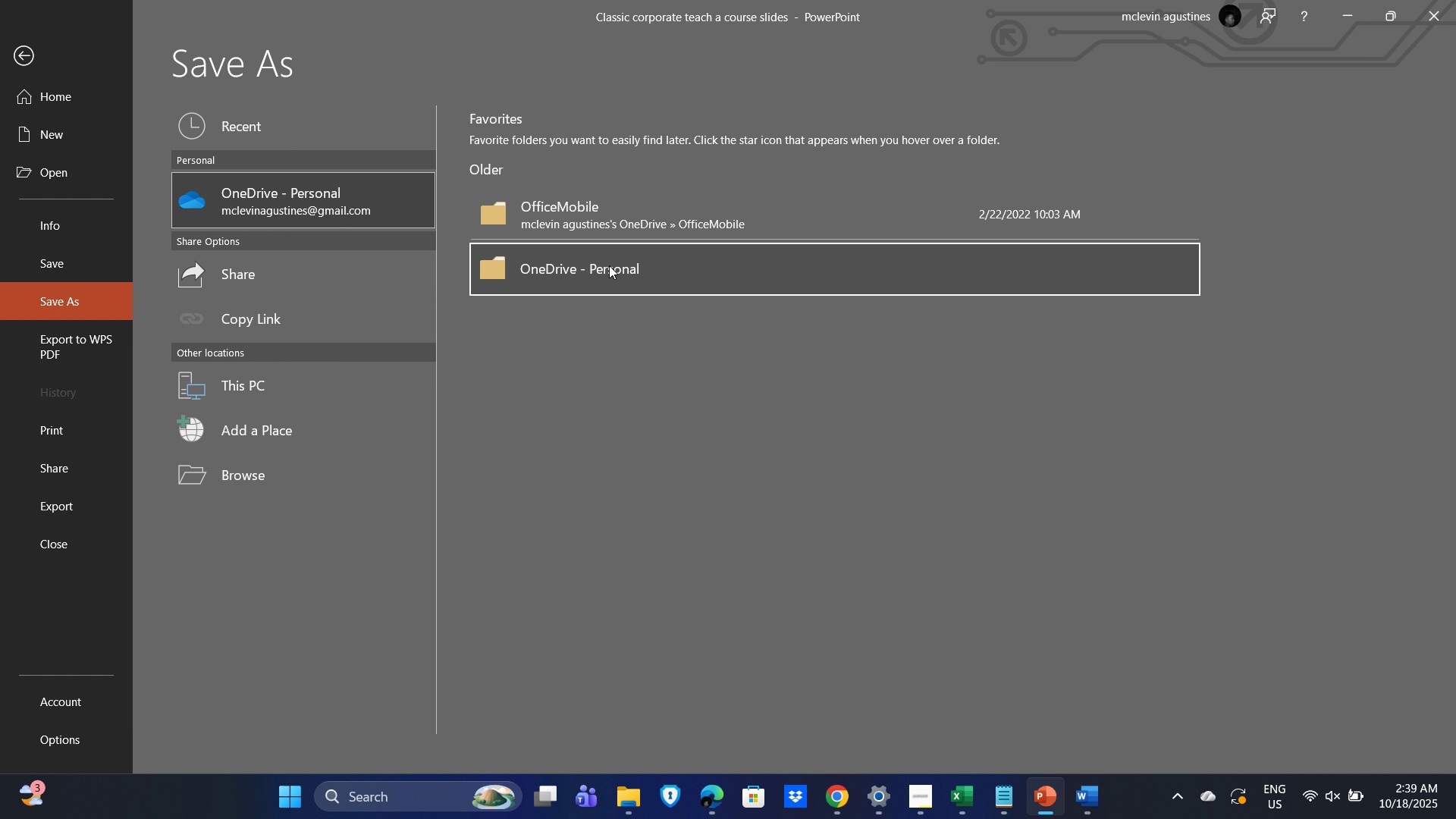 
double_click([609, 265])
 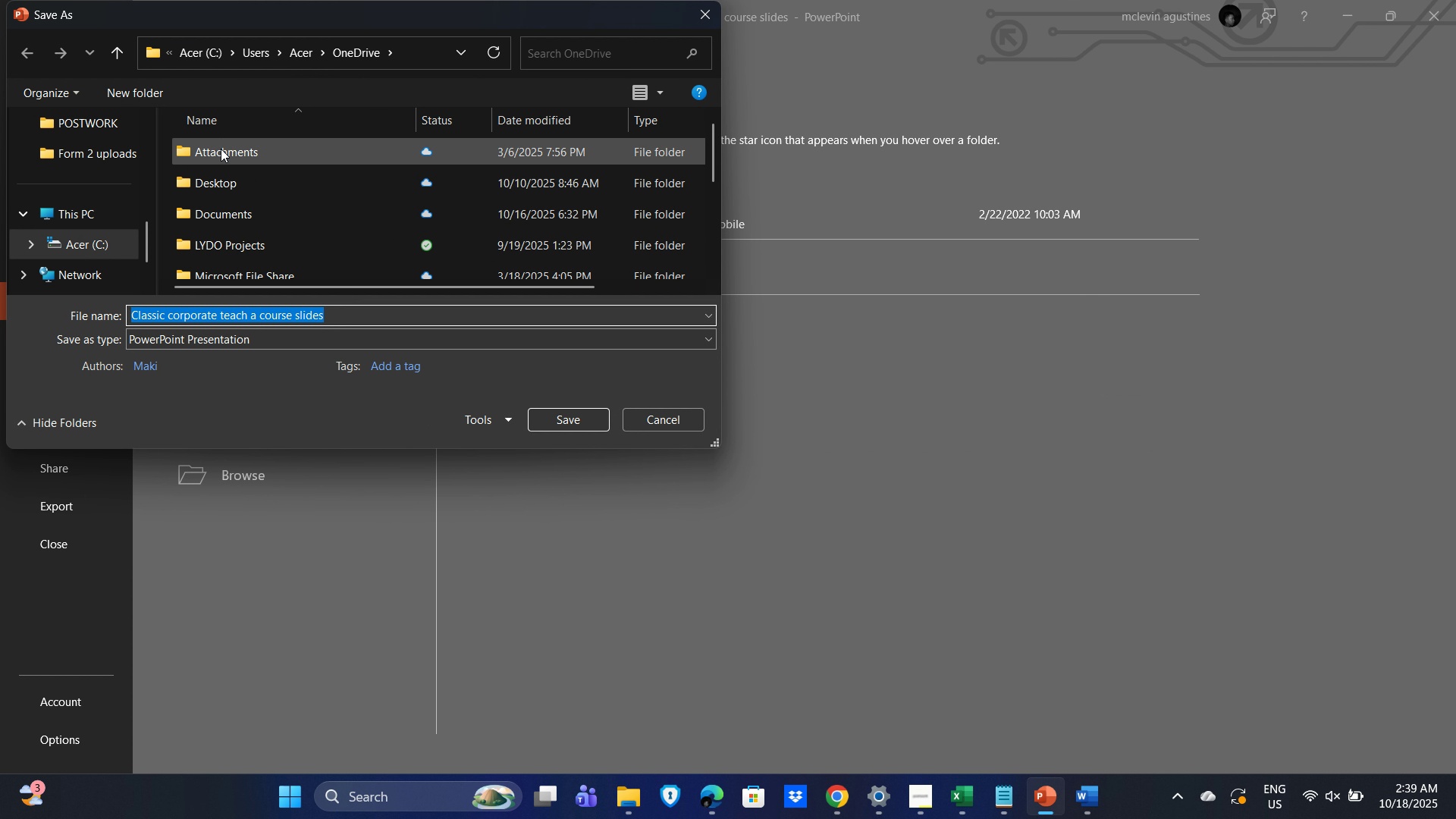 
scroll: coordinate [252, 230], scroll_direction: down, amount: 4.0
 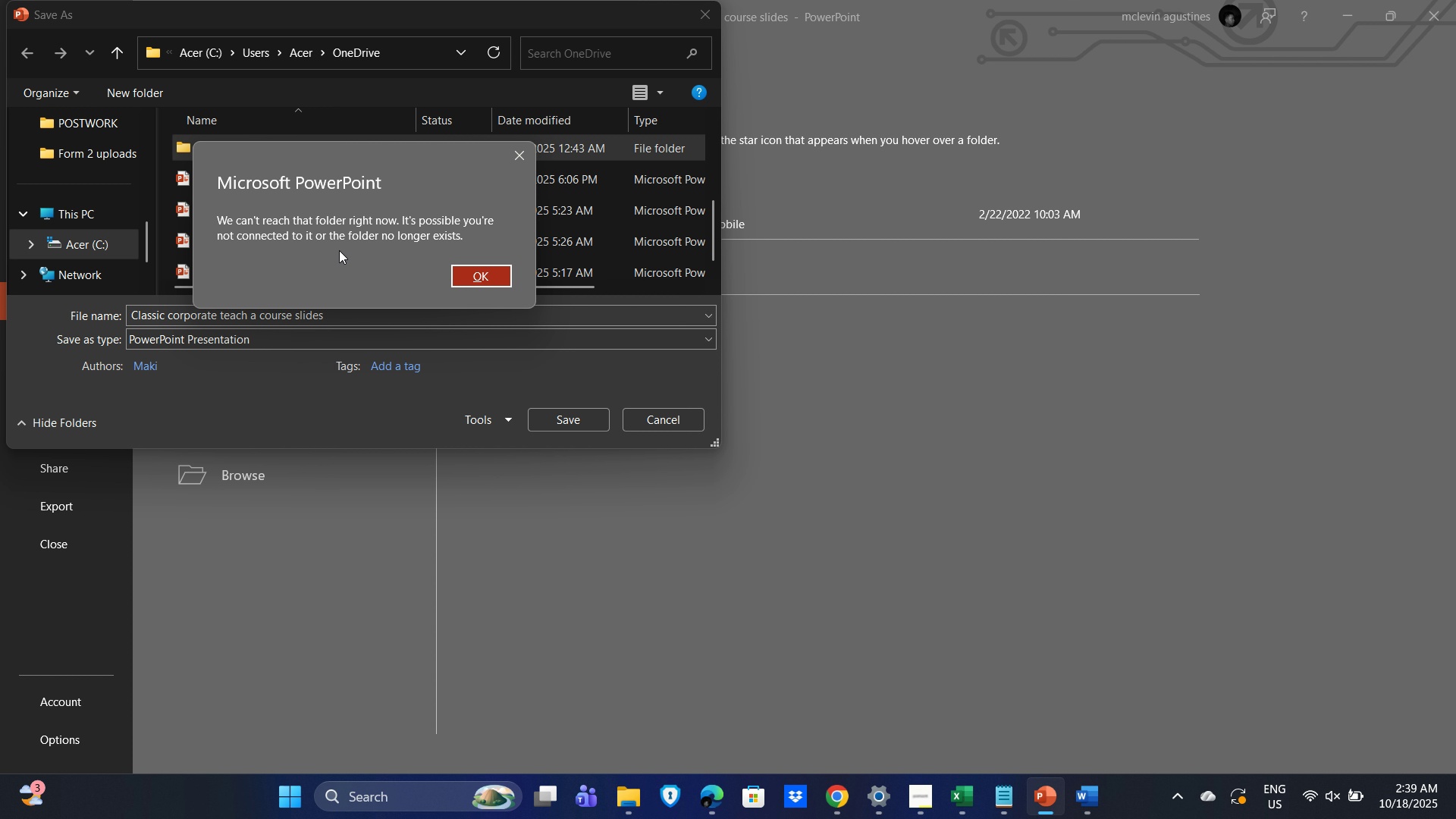 
wait(11.67)
 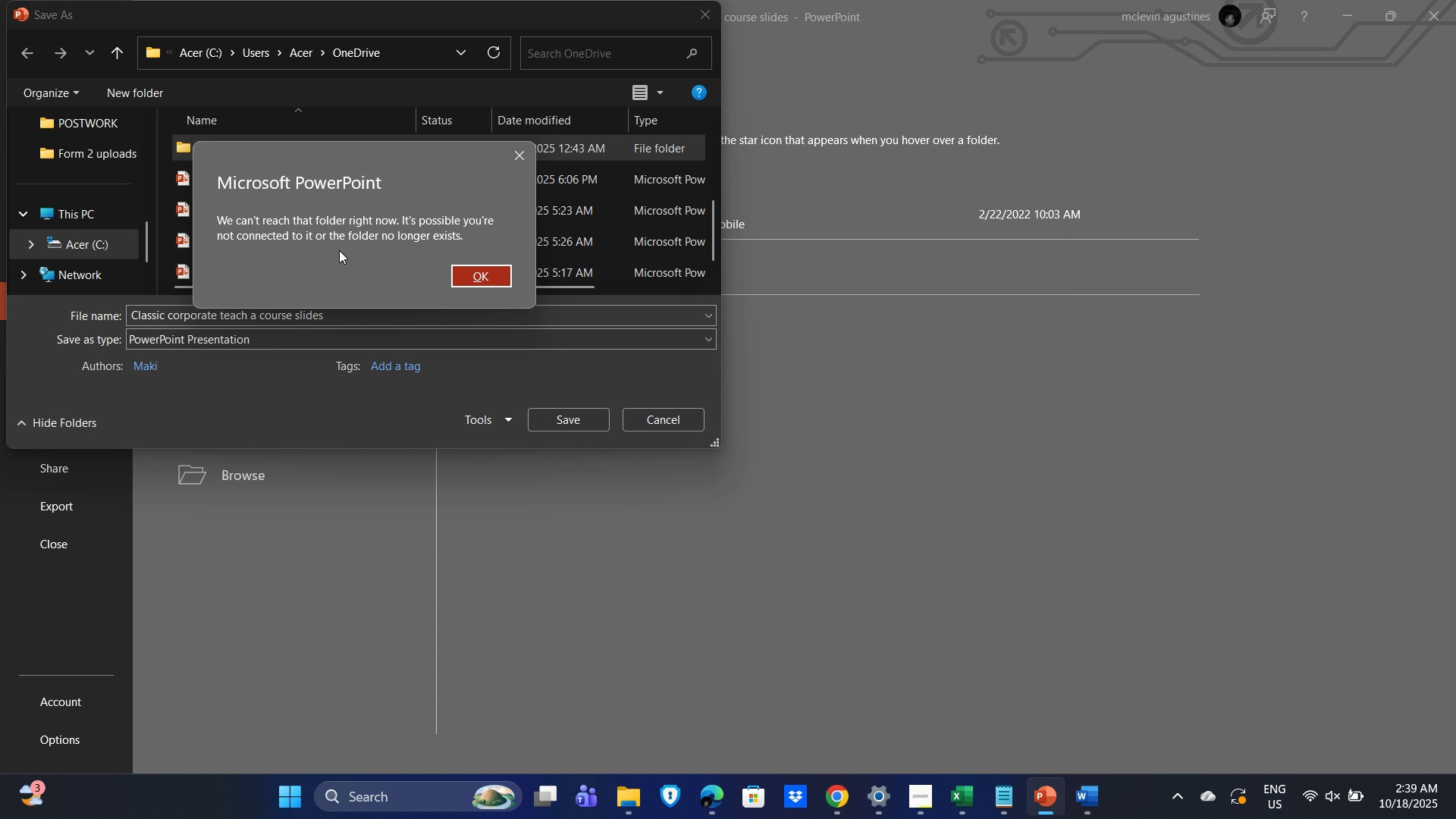 
left_click([249, 143])
 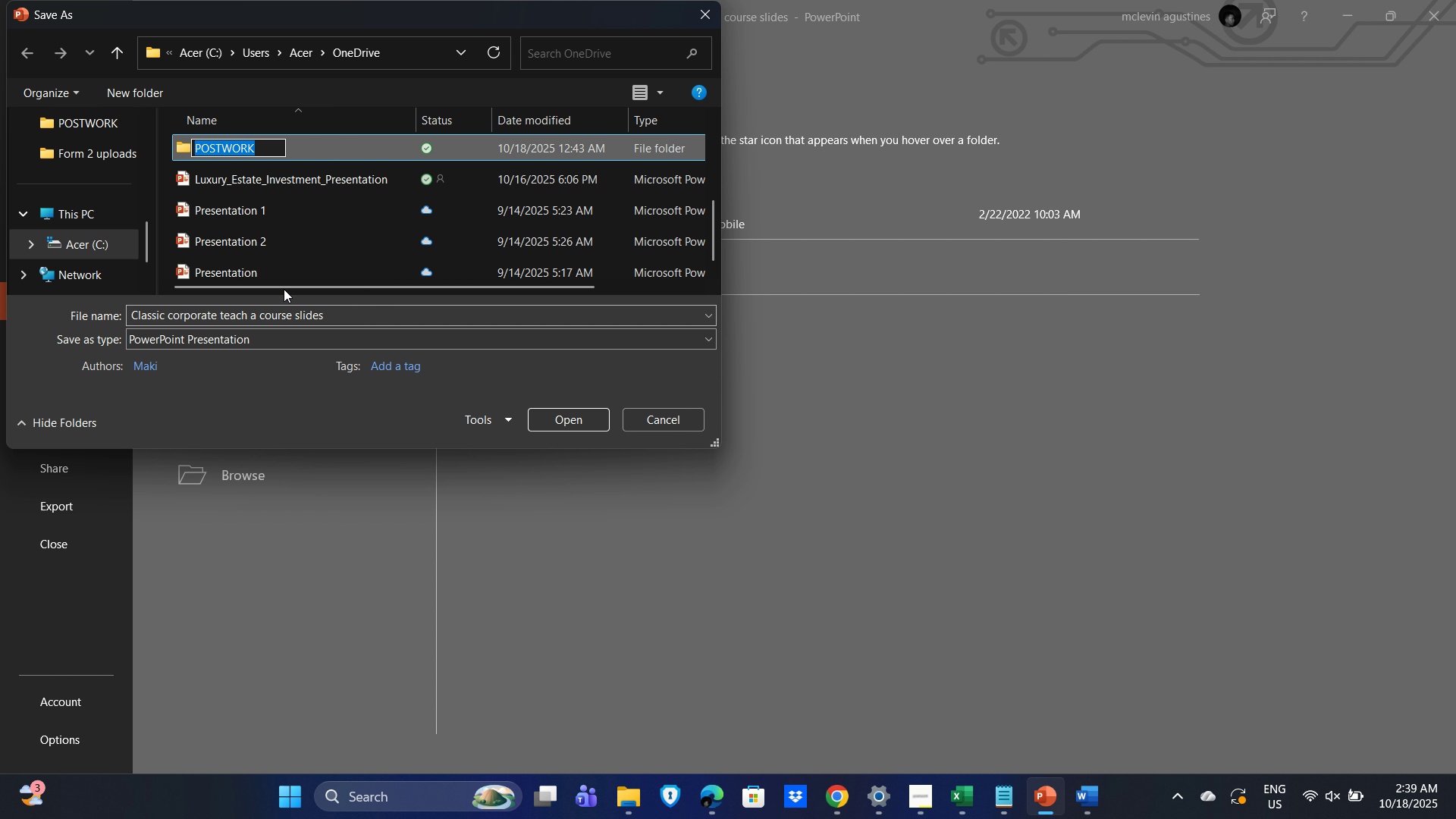 
left_click([21, 323])
 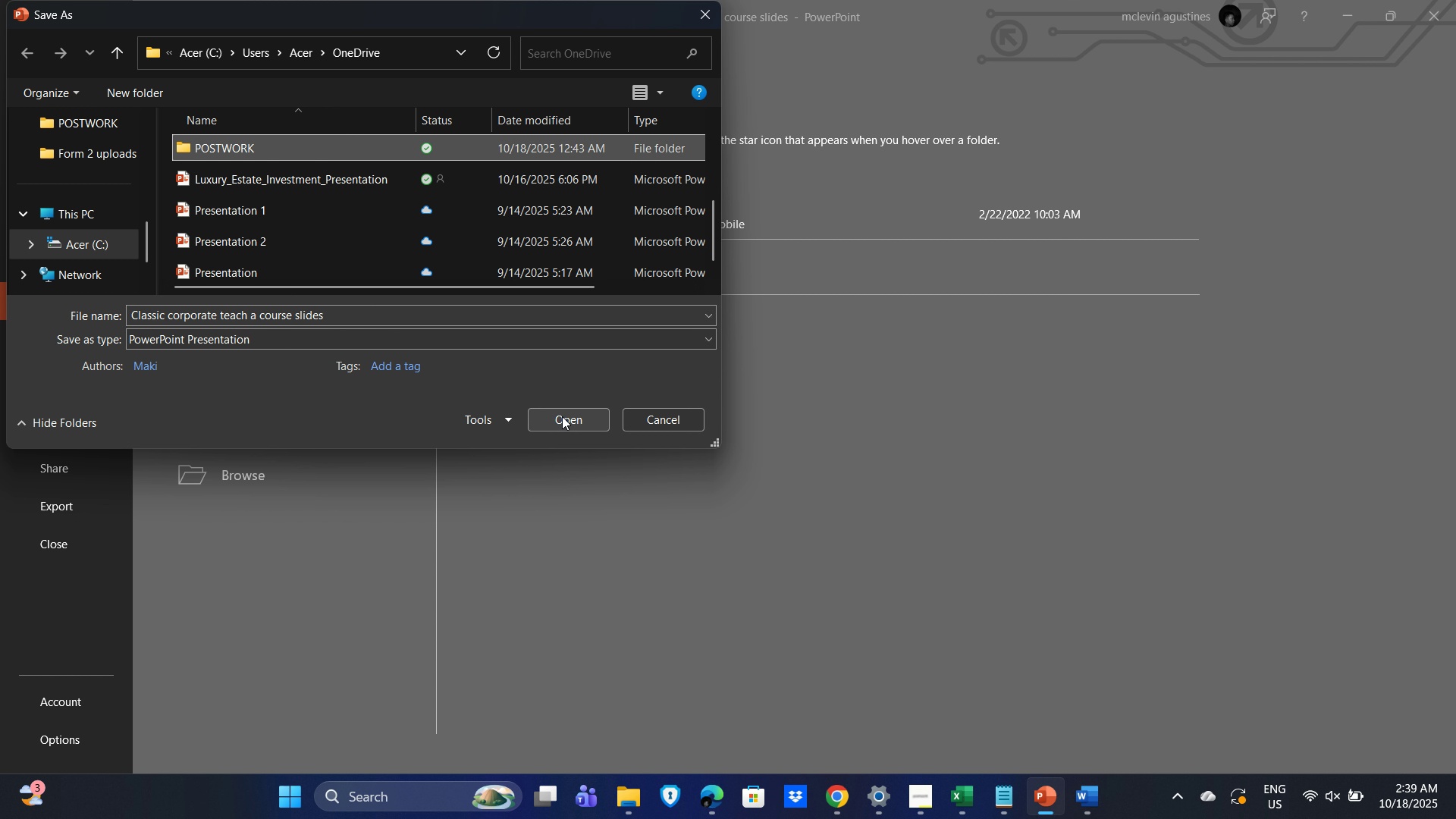 
wait(9.41)
 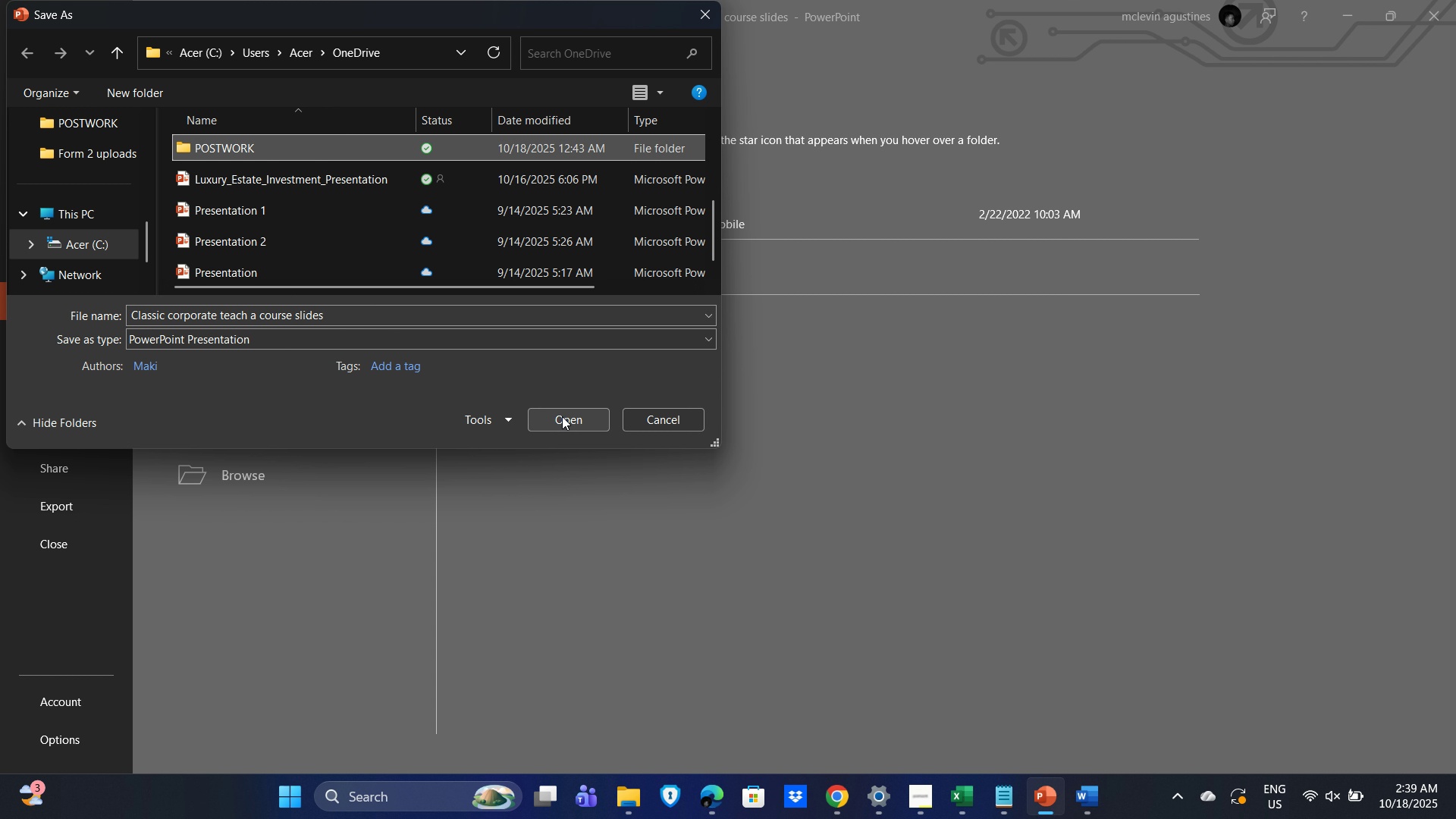 
left_click([563, 416])
 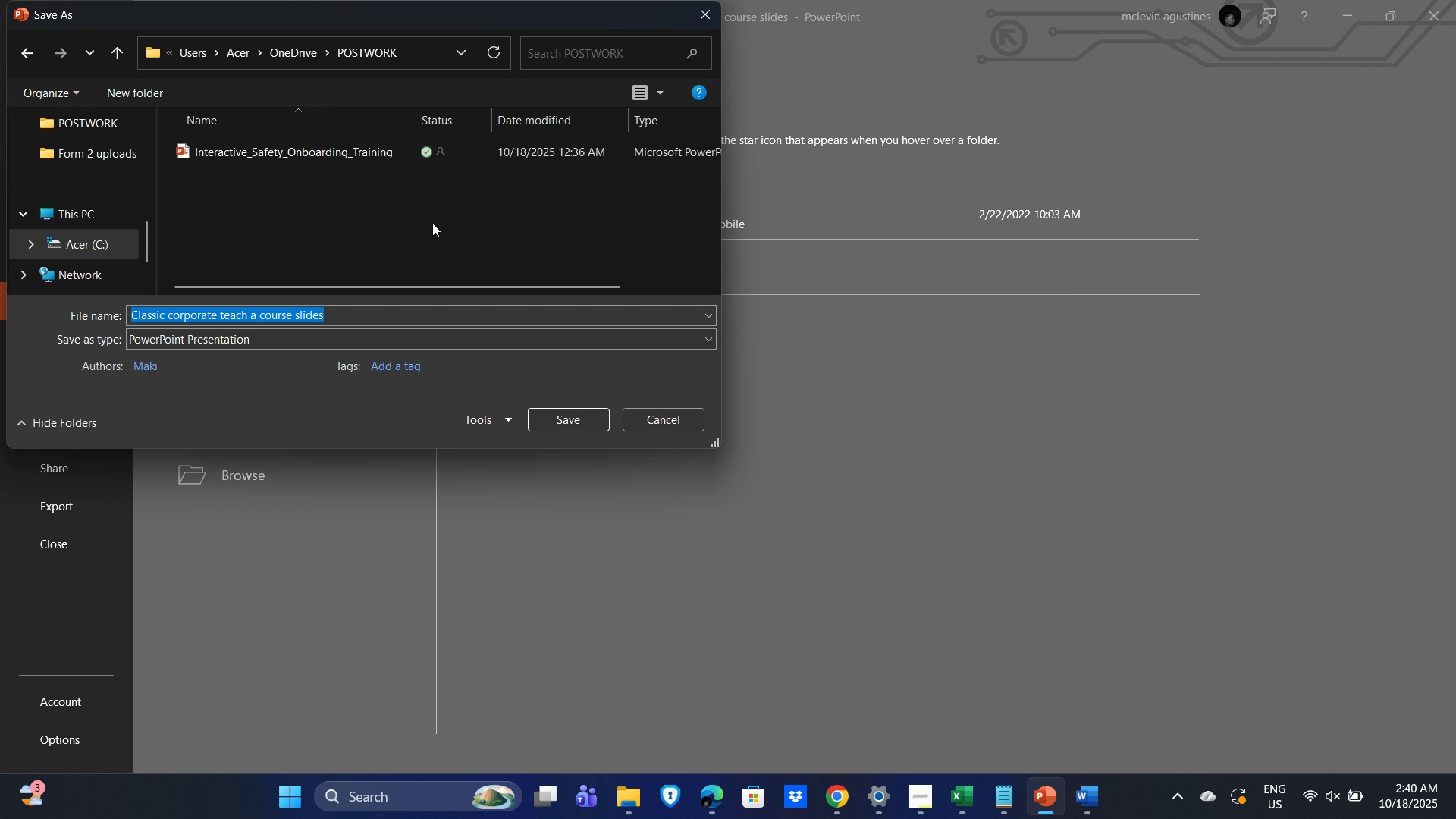 
scroll: coordinate [455, 205], scroll_direction: down, amount: 3.0
 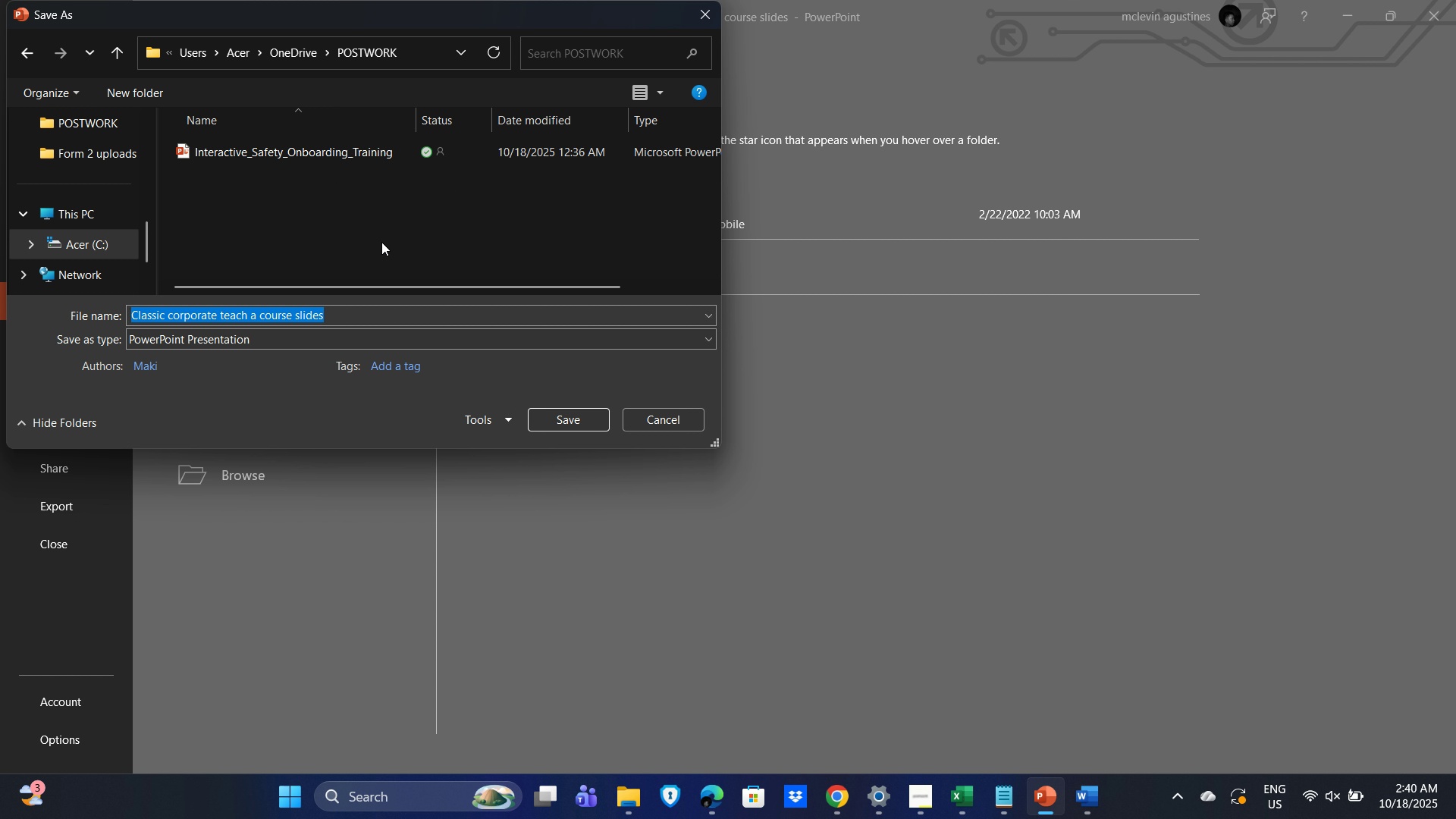 
scroll: coordinate [381, 242], scroll_direction: up, amount: 3.0
 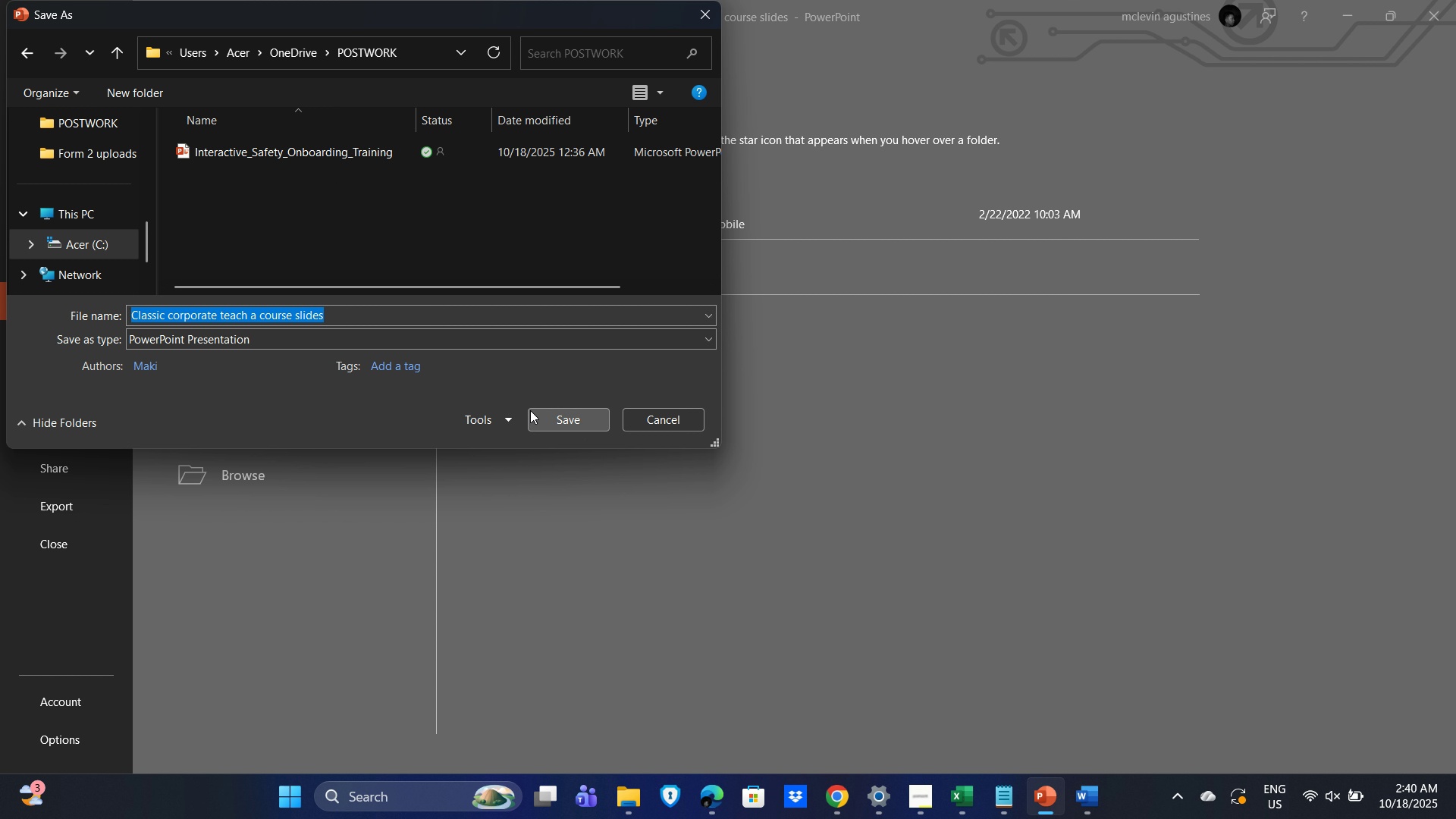 
mouse_move([271, 283])
 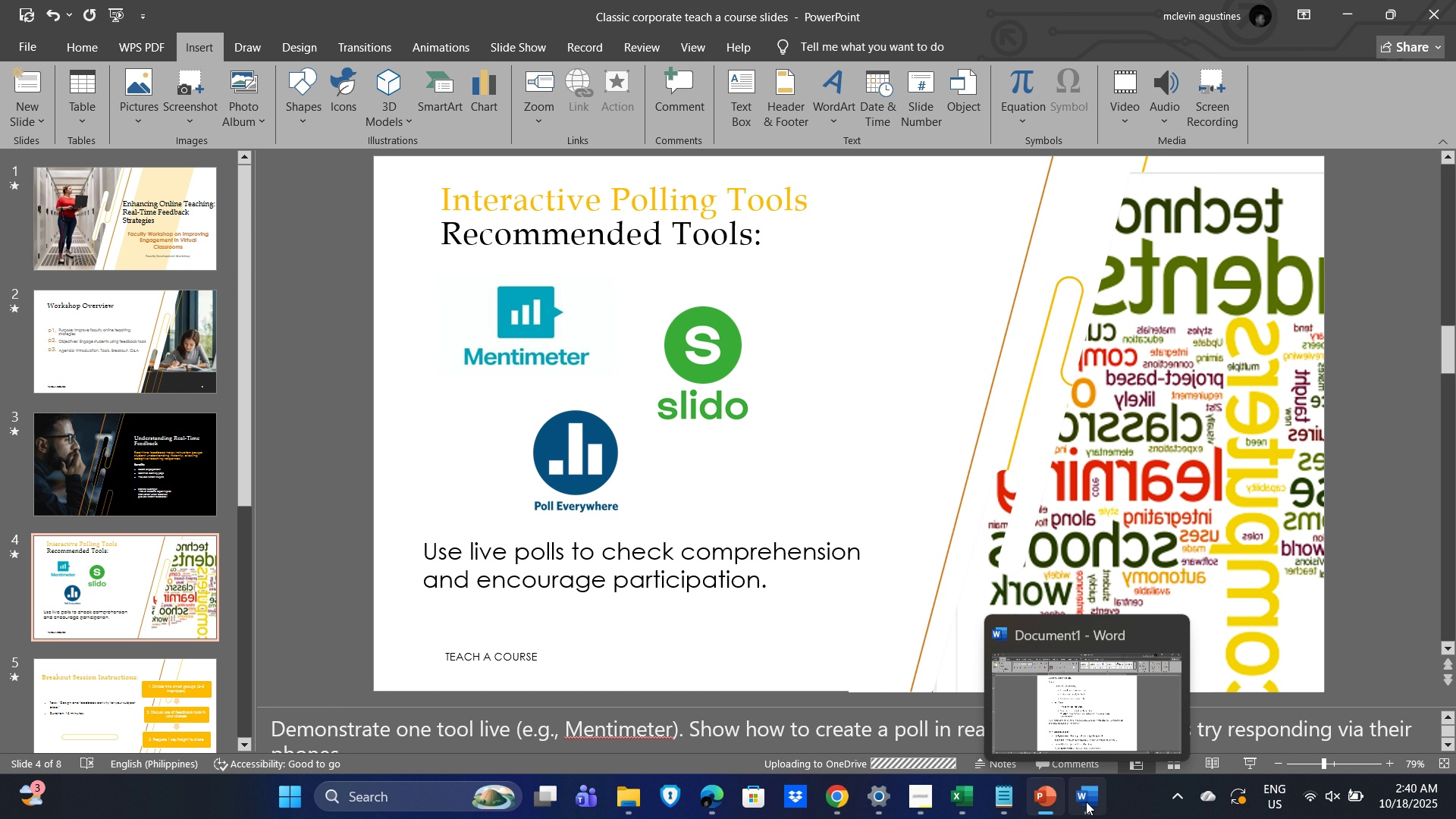 
left_click([1119, 698])
 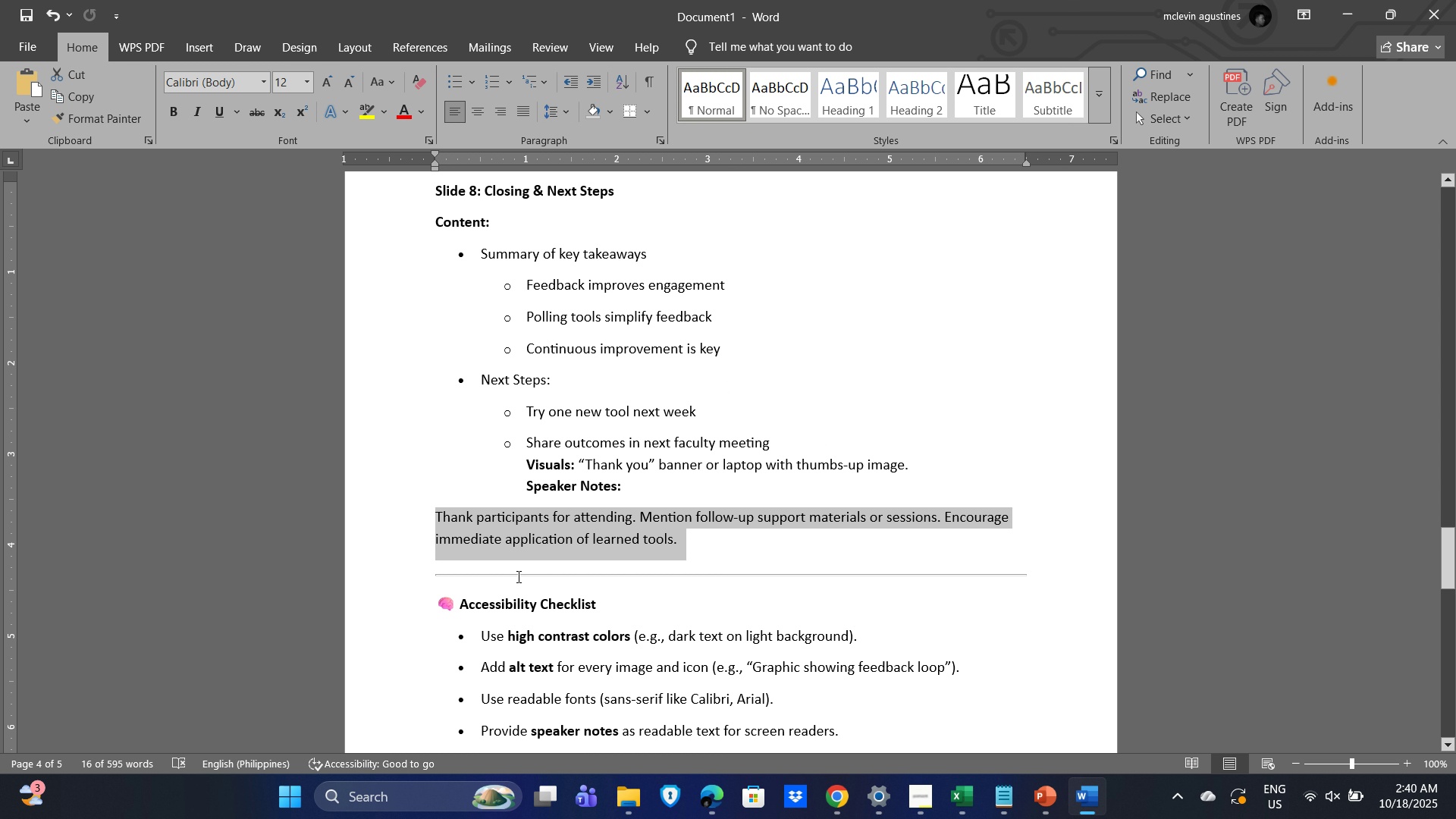 
scroll: coordinate [528, 571], scroll_direction: up, amount: 5.0
 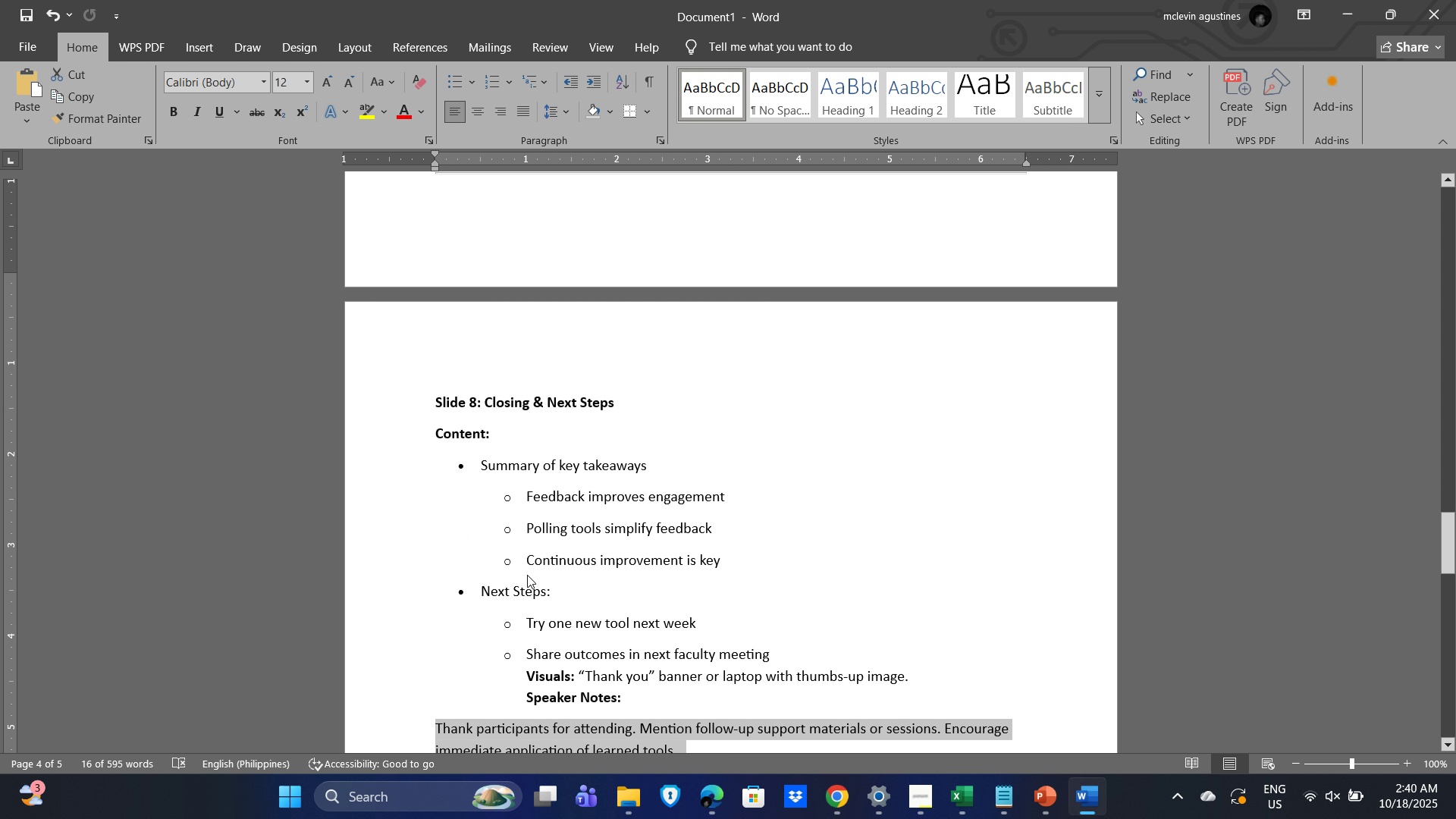 
scroll: coordinate [507, 566], scroll_direction: down, amount: 11.0
 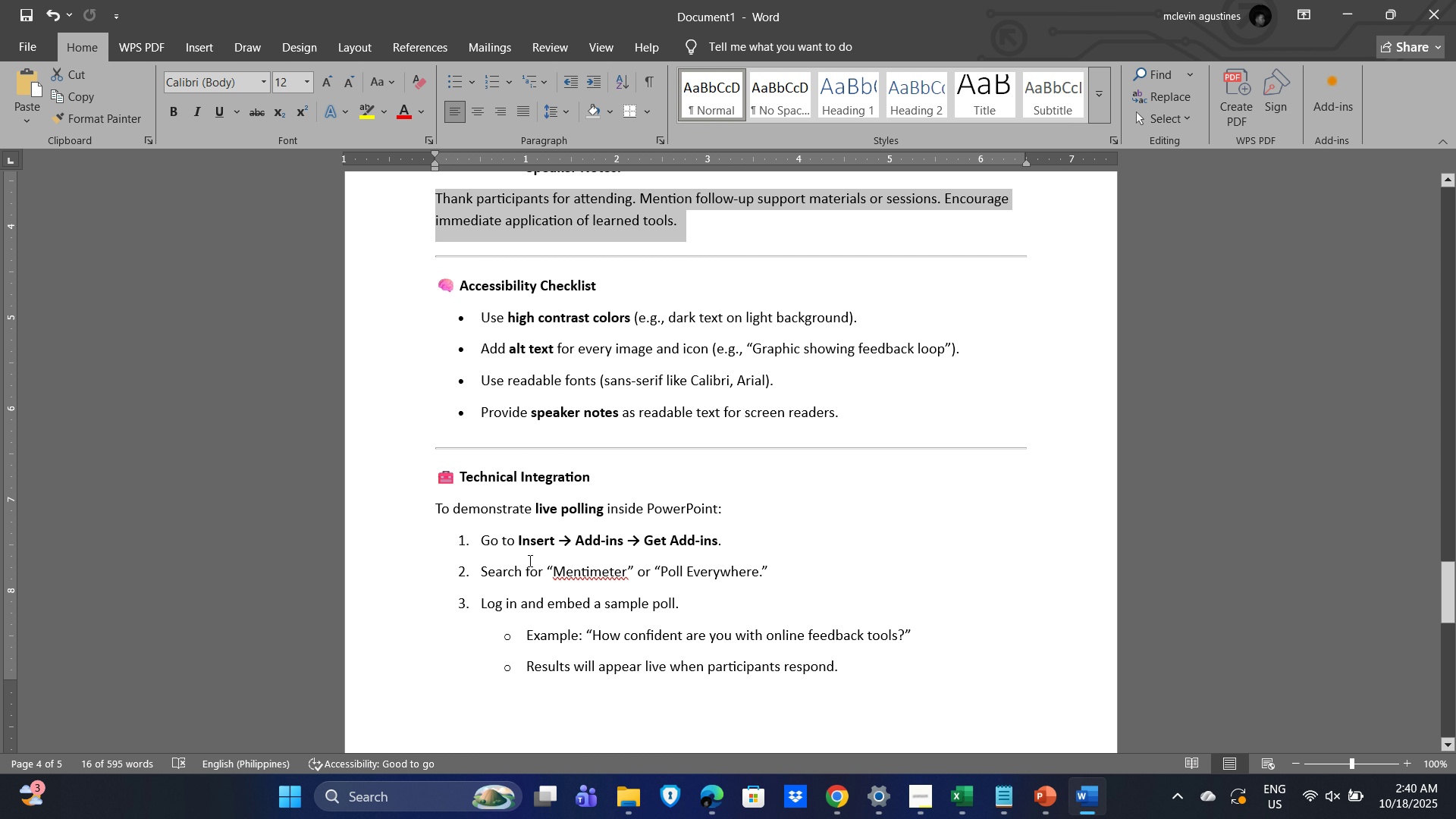 
wait(13.36)
 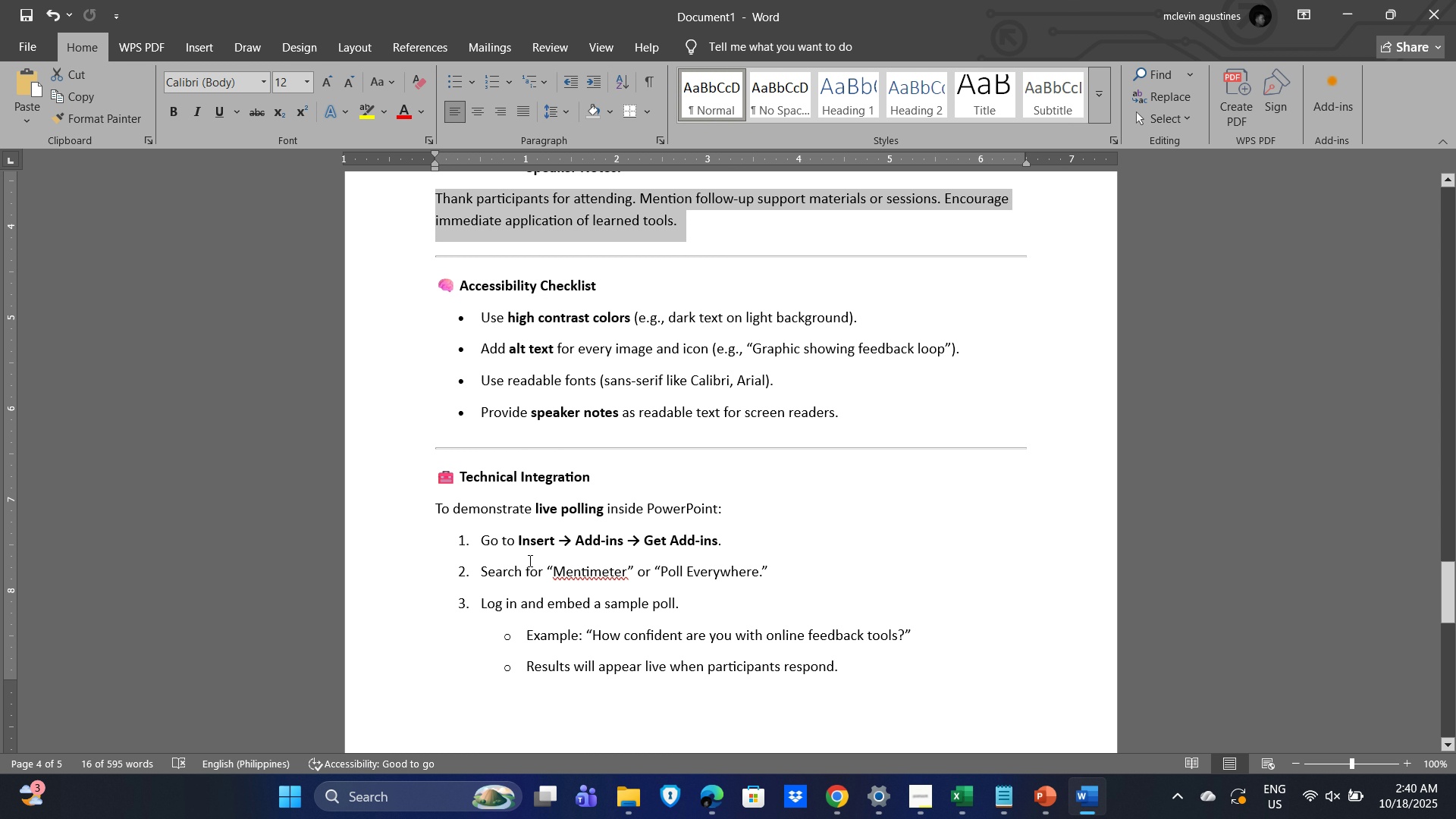 
scroll: coordinate [705, 641], scroll_direction: down, amount: 2.0
 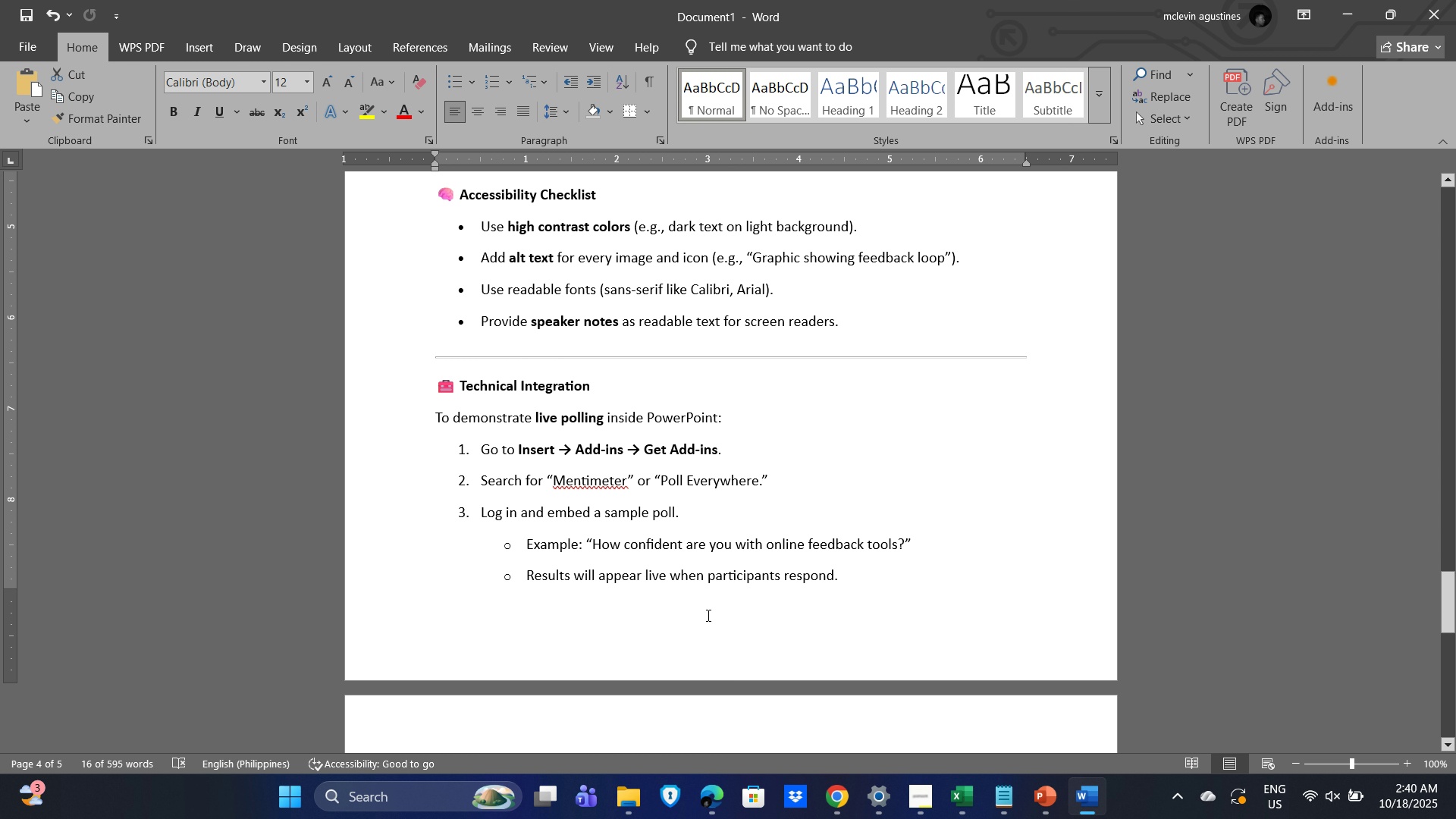 
wait(12.21)
 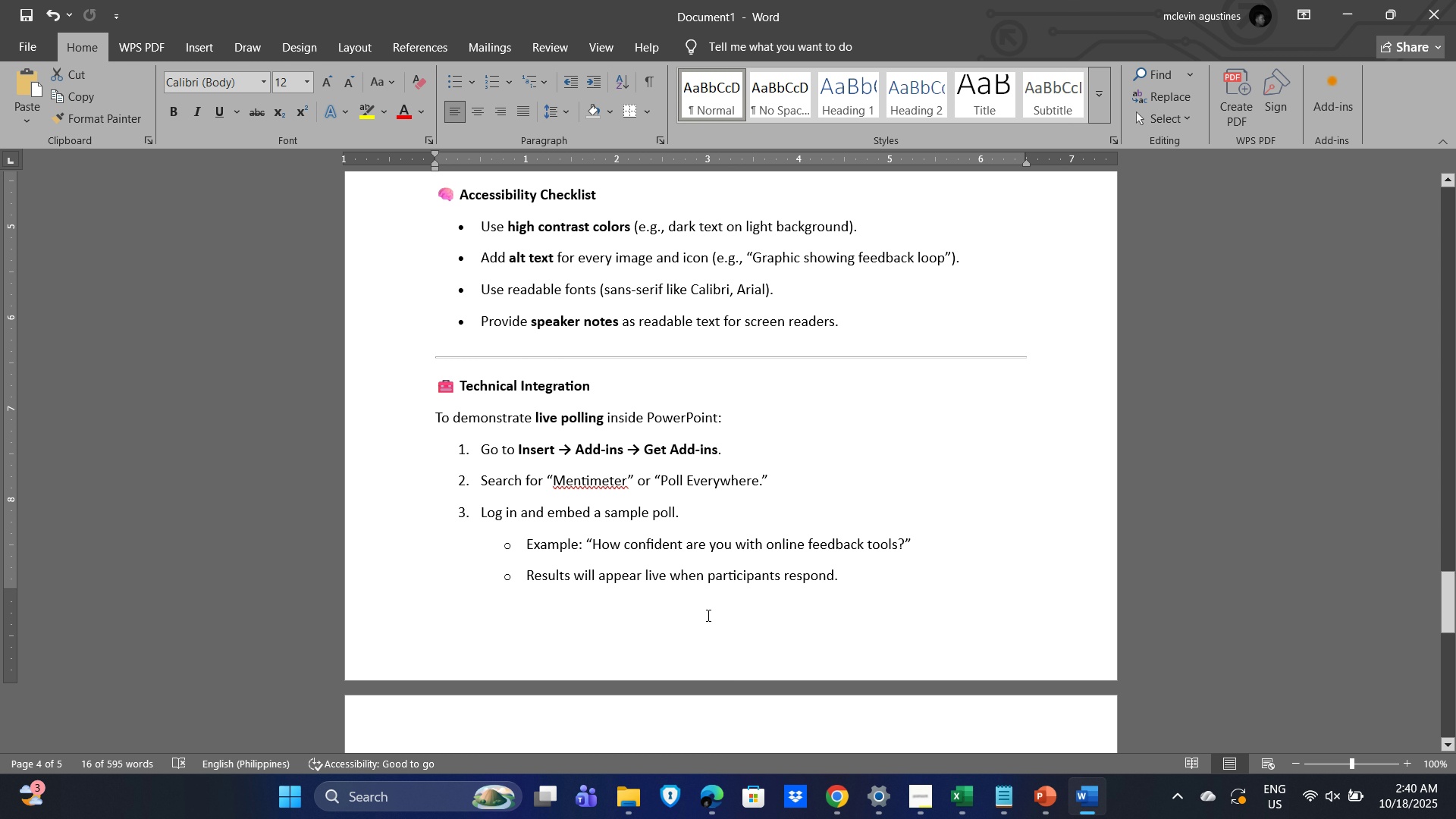 
scroll: coordinate [704, 606], scroll_direction: down, amount: 8.0
 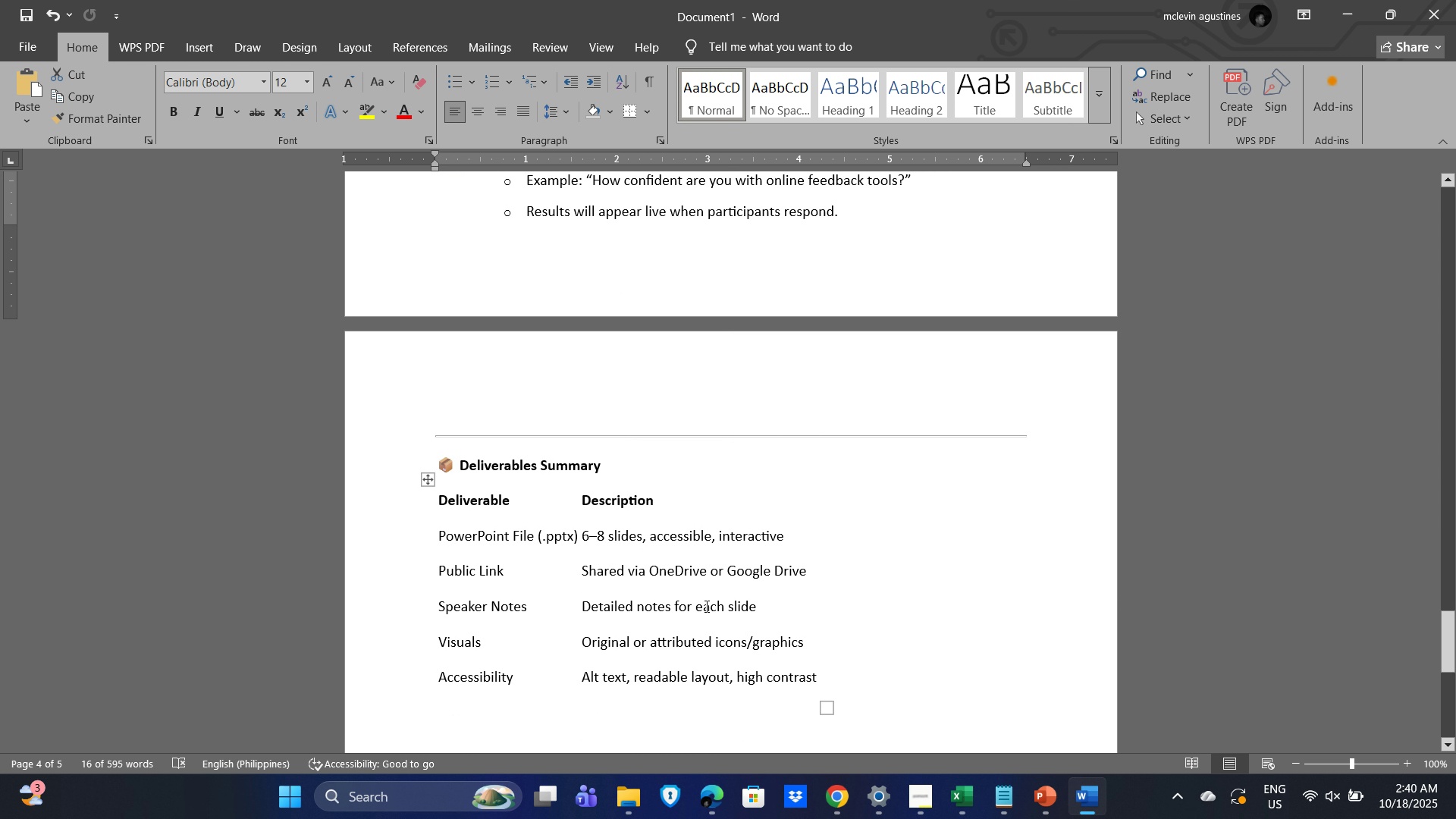 
scroll: coordinate [706, 606], scroll_direction: none, amount: 0.0
 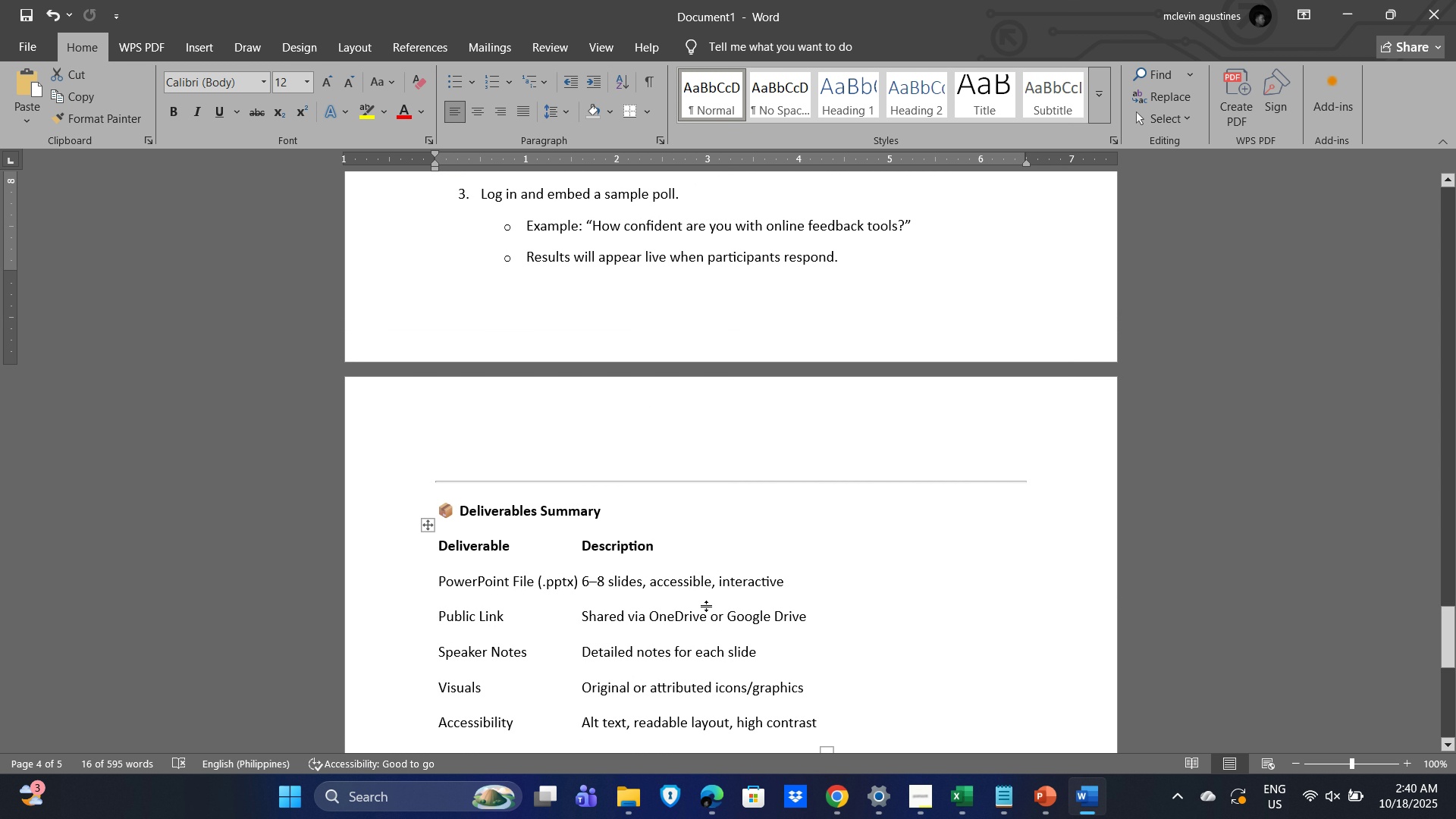 
scroll: coordinate [690, 585], scroll_direction: up, amount: 16.0
 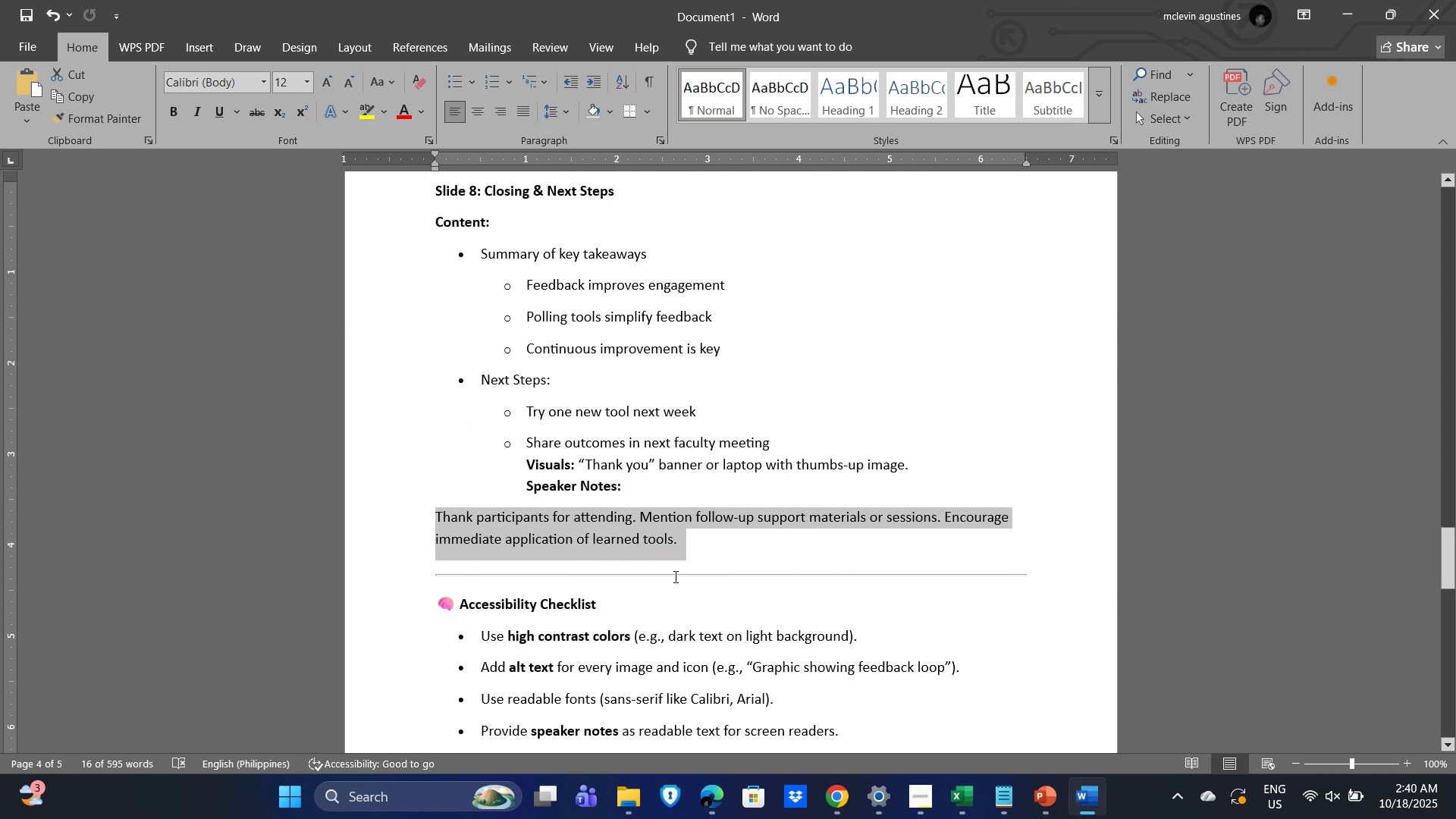 
scroll: coordinate [595, 538], scroll_direction: down, amount: 9.0
 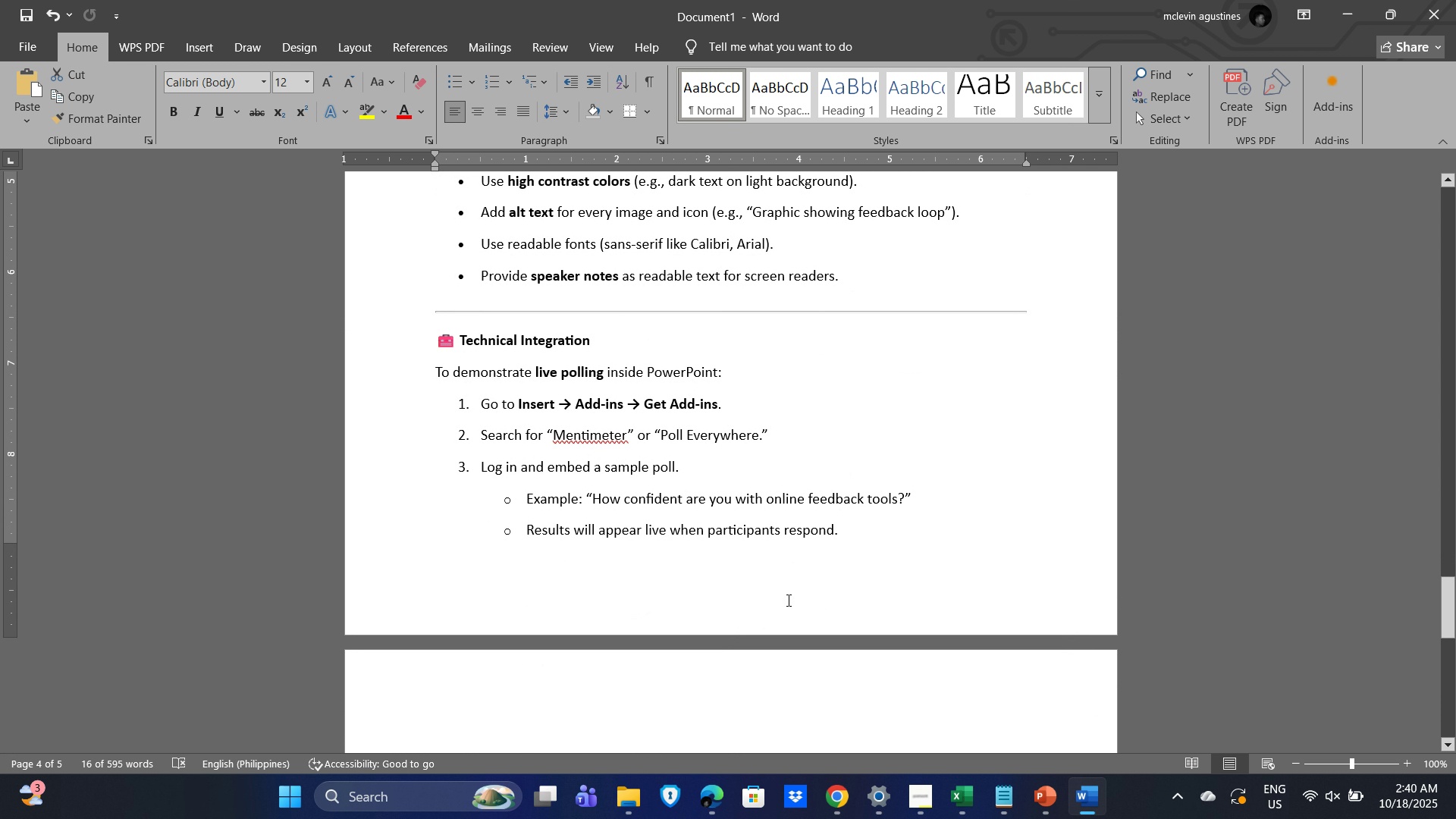 
key(Alt+Tab)
 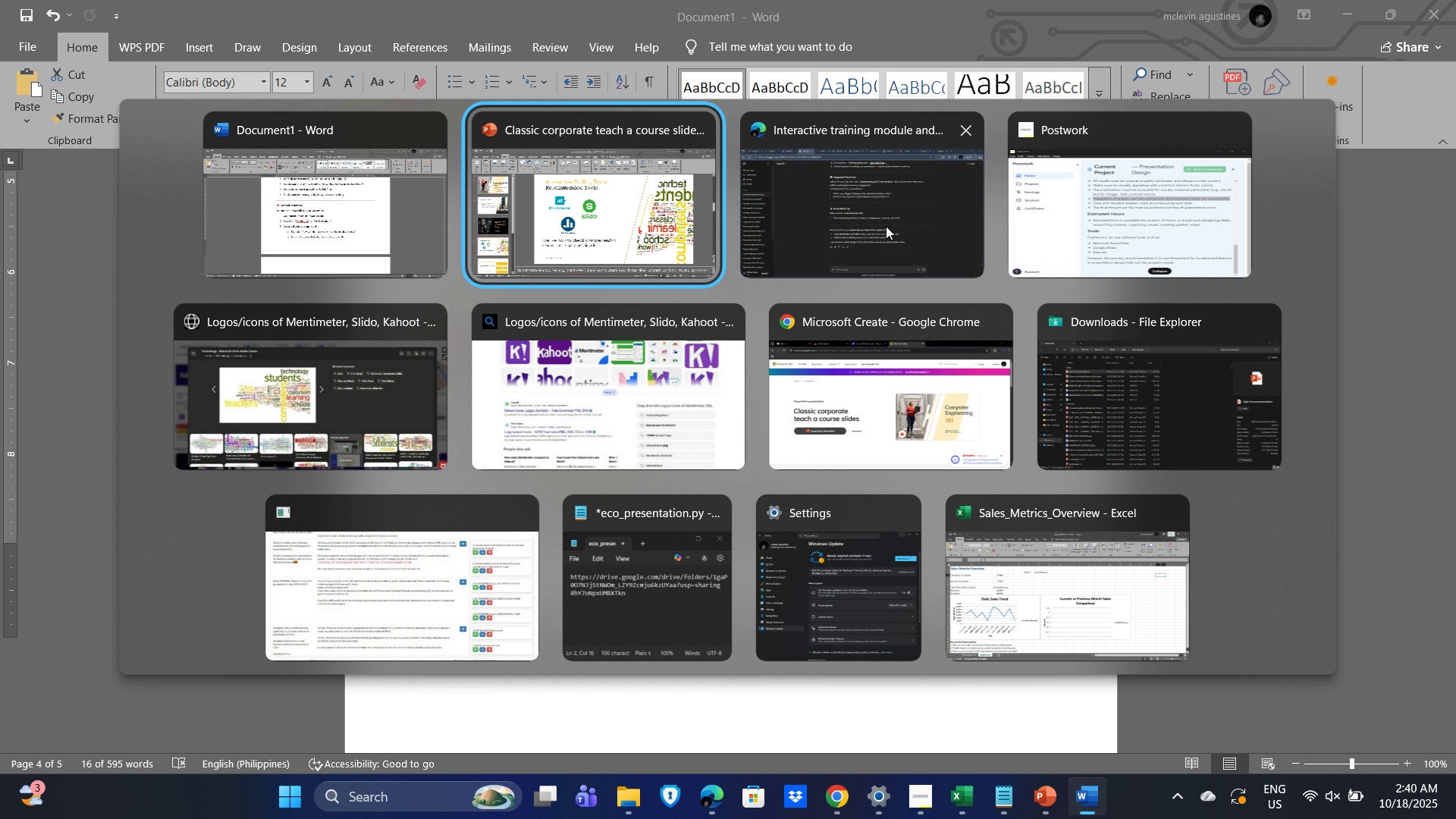 
left_click([887, 225])
 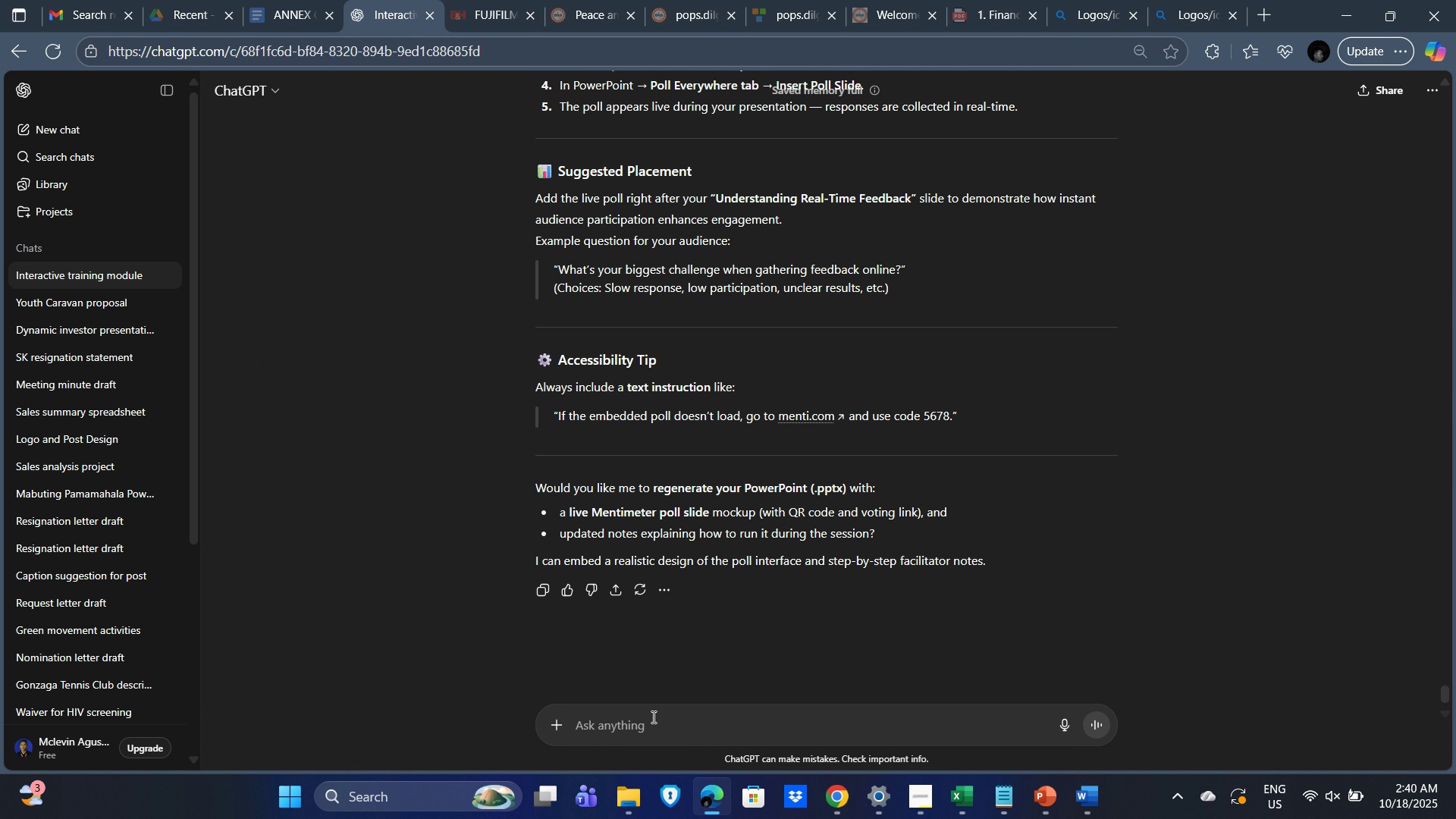 
left_click([652, 717])
 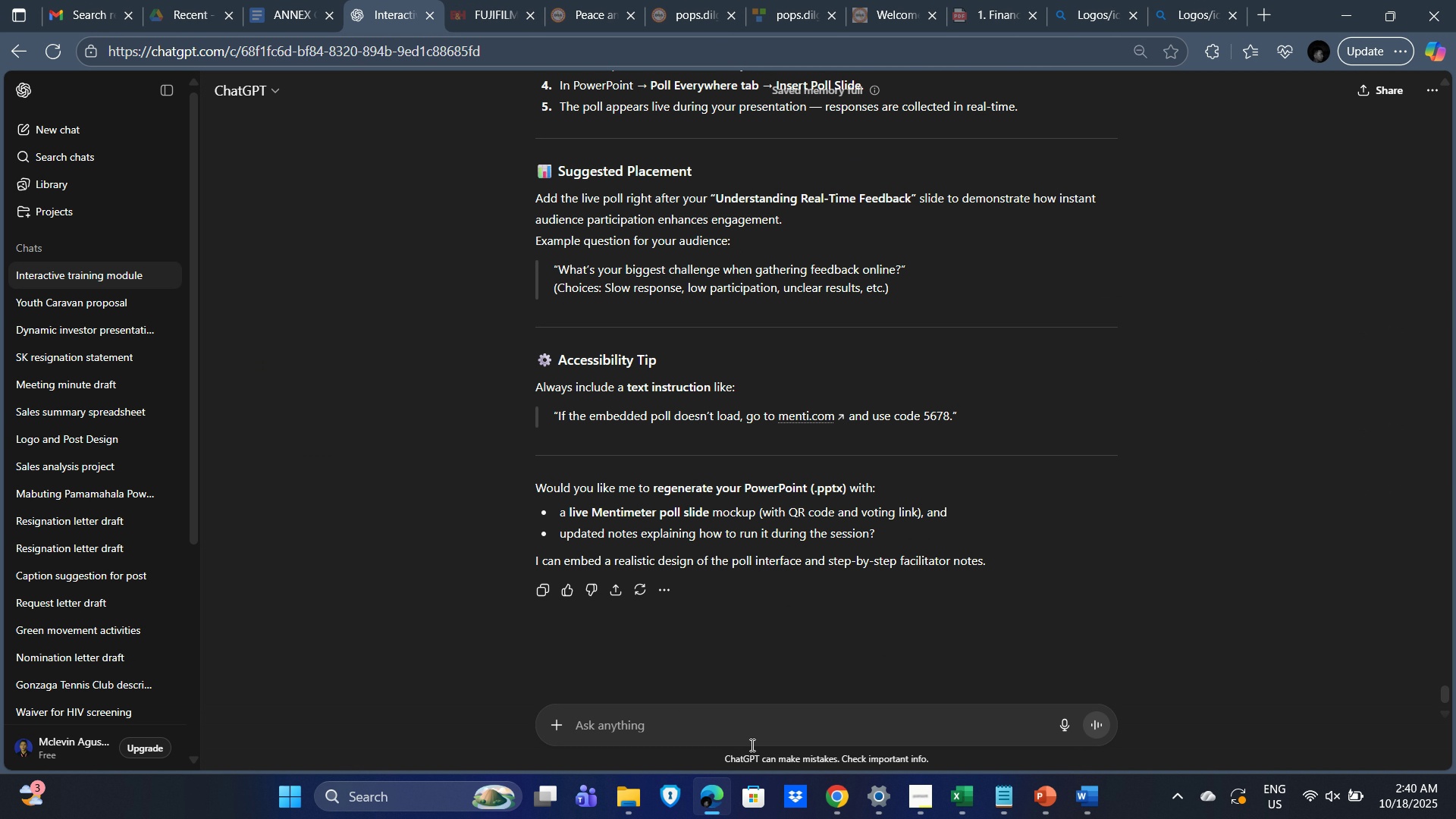 
type(other ways to demonstratre)
key(Backspace)
key(Backspace)
type(e the polls)
 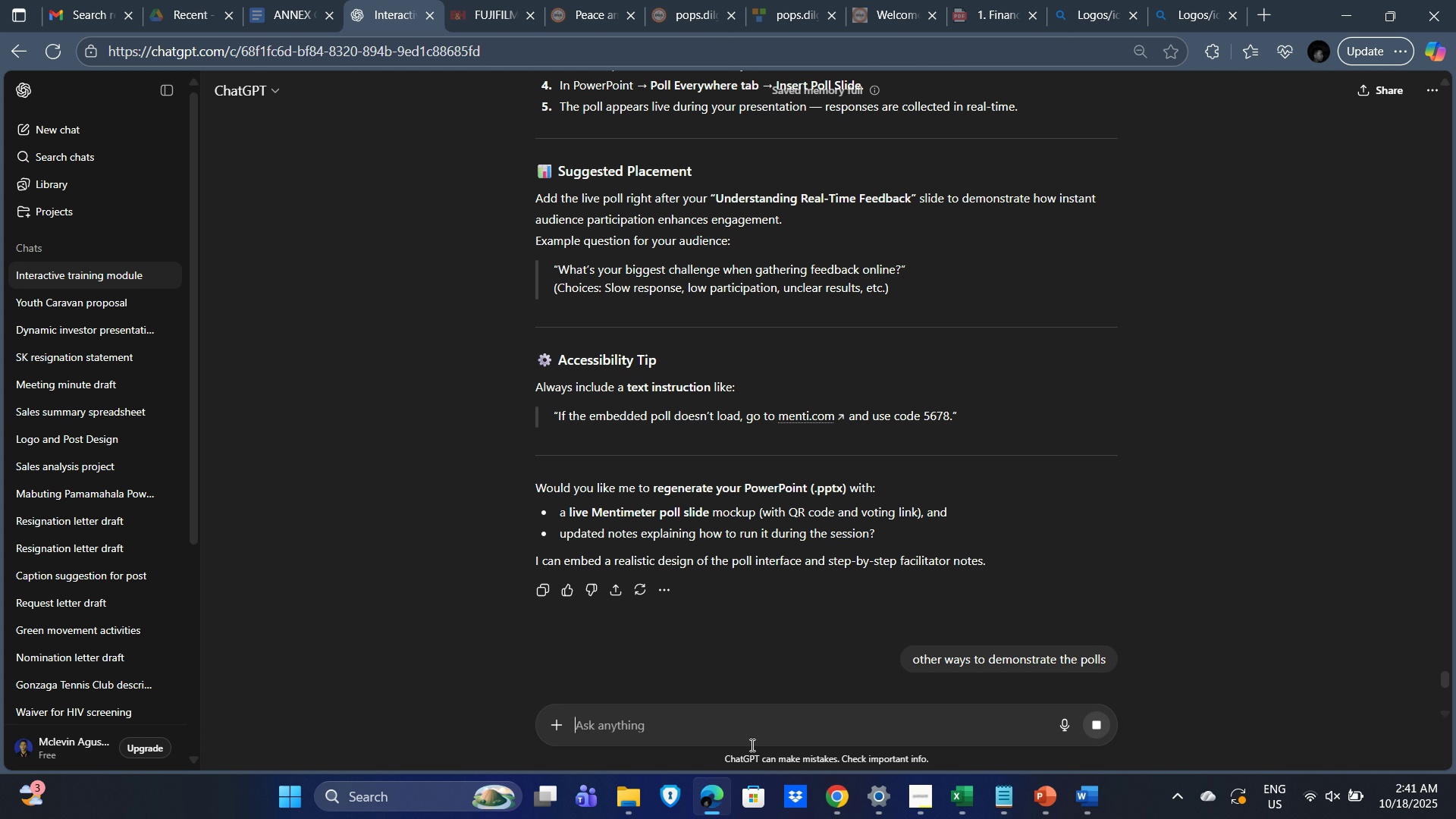 
key(Enter)
 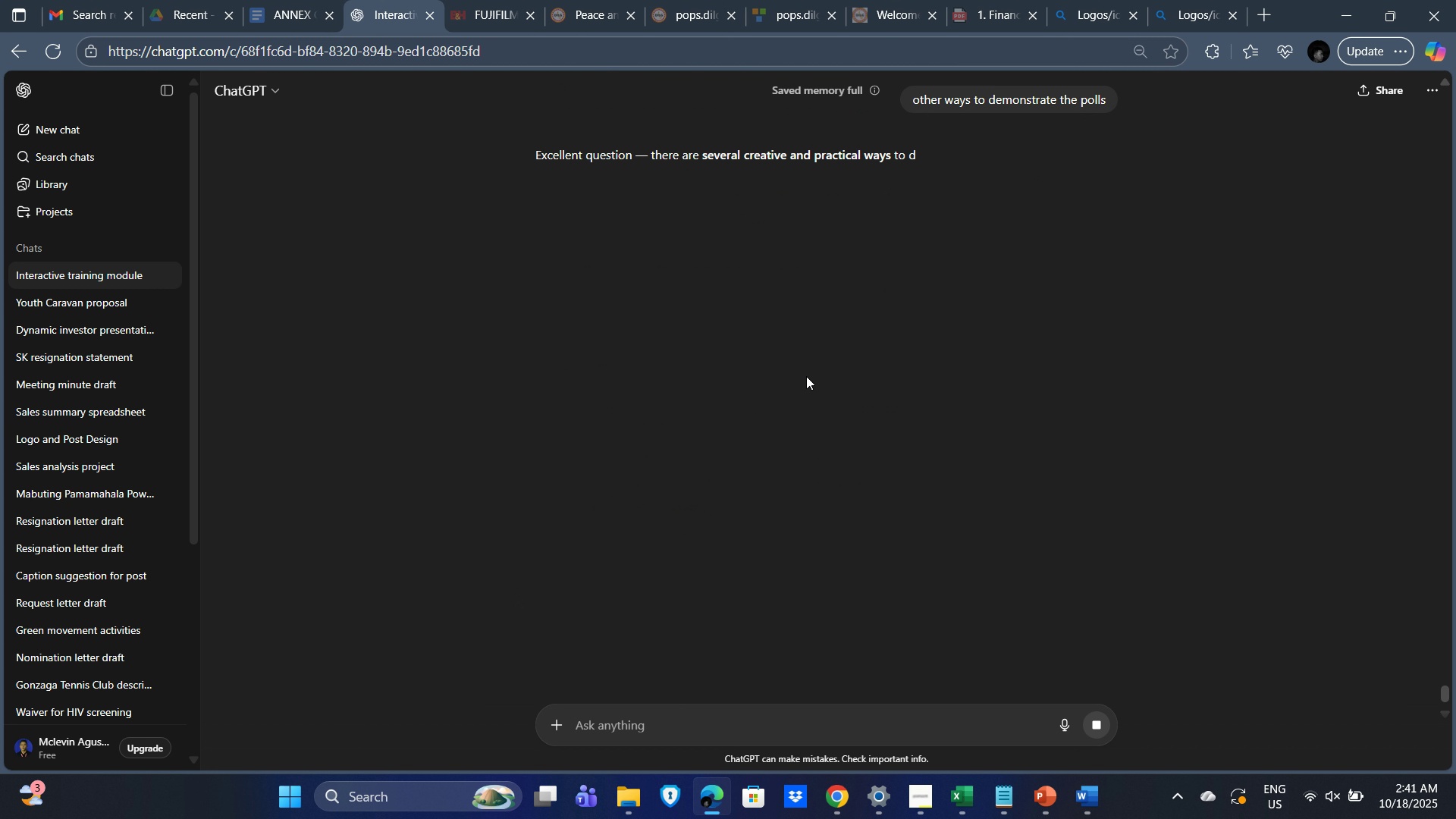 
mouse_move([773, 360])
 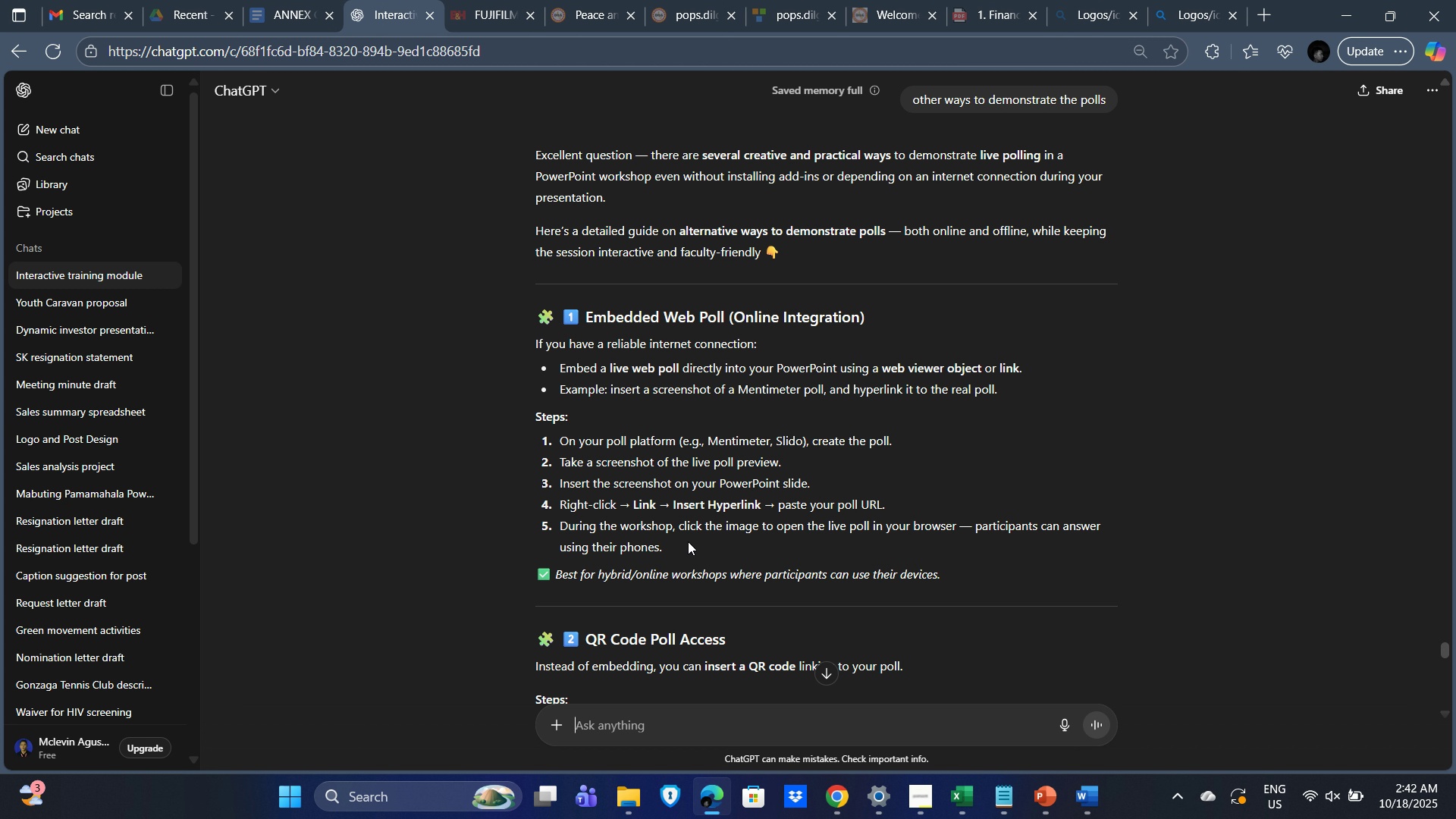 
wait(79.61)
 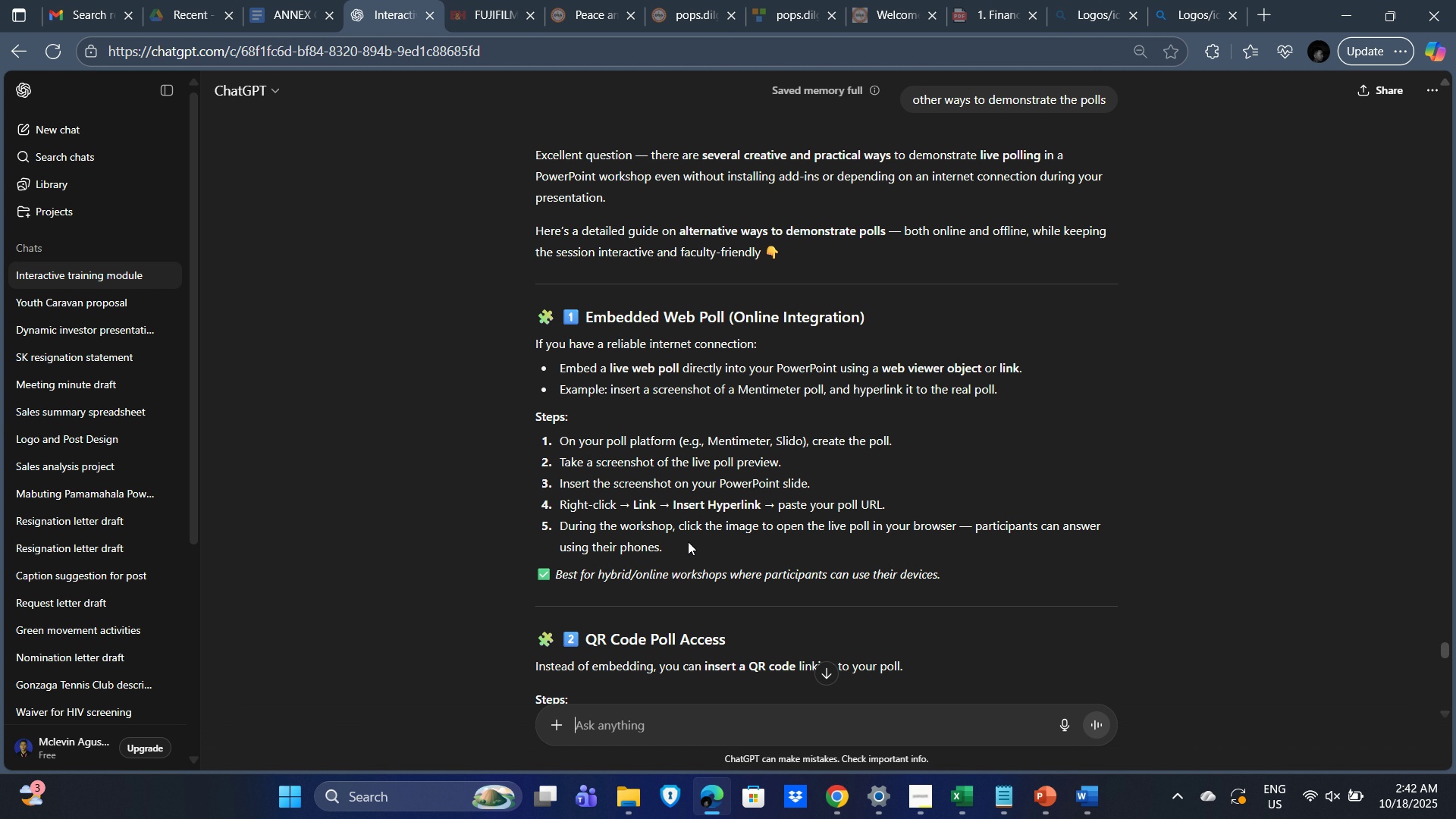 
mouse_move([895, 505])
 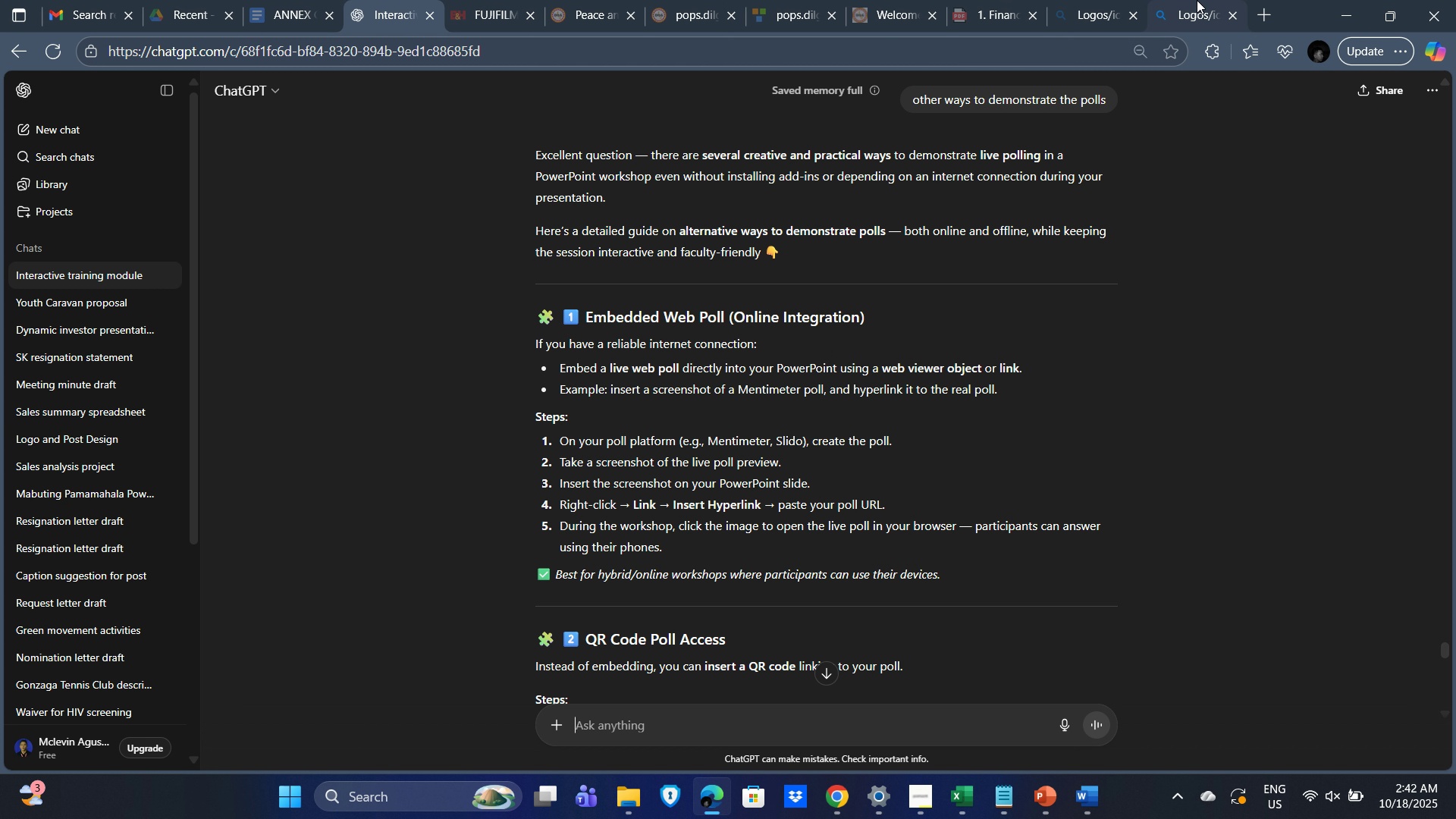 
left_click([1197, 0])
 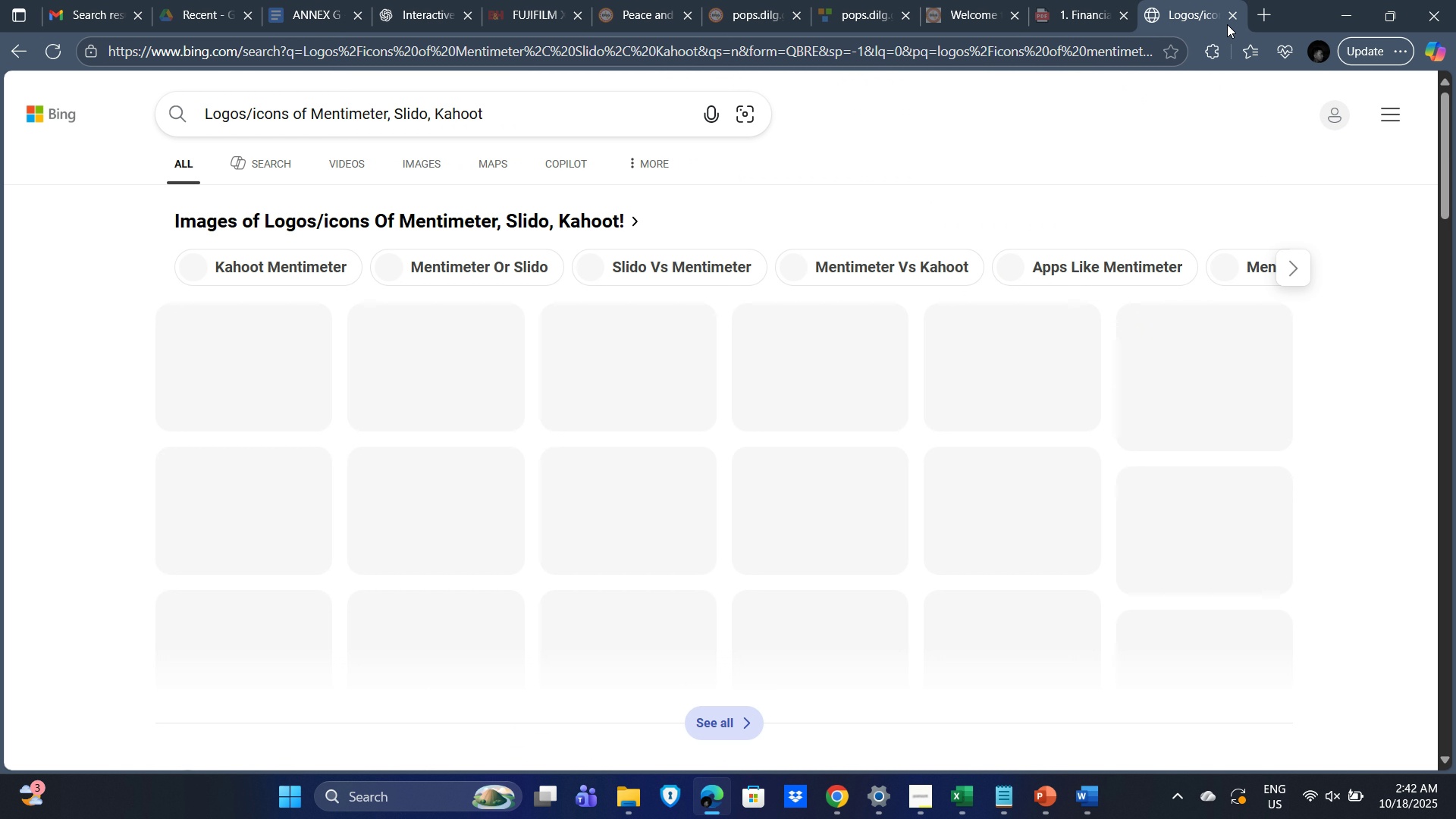 
left_click([1235, 17])
 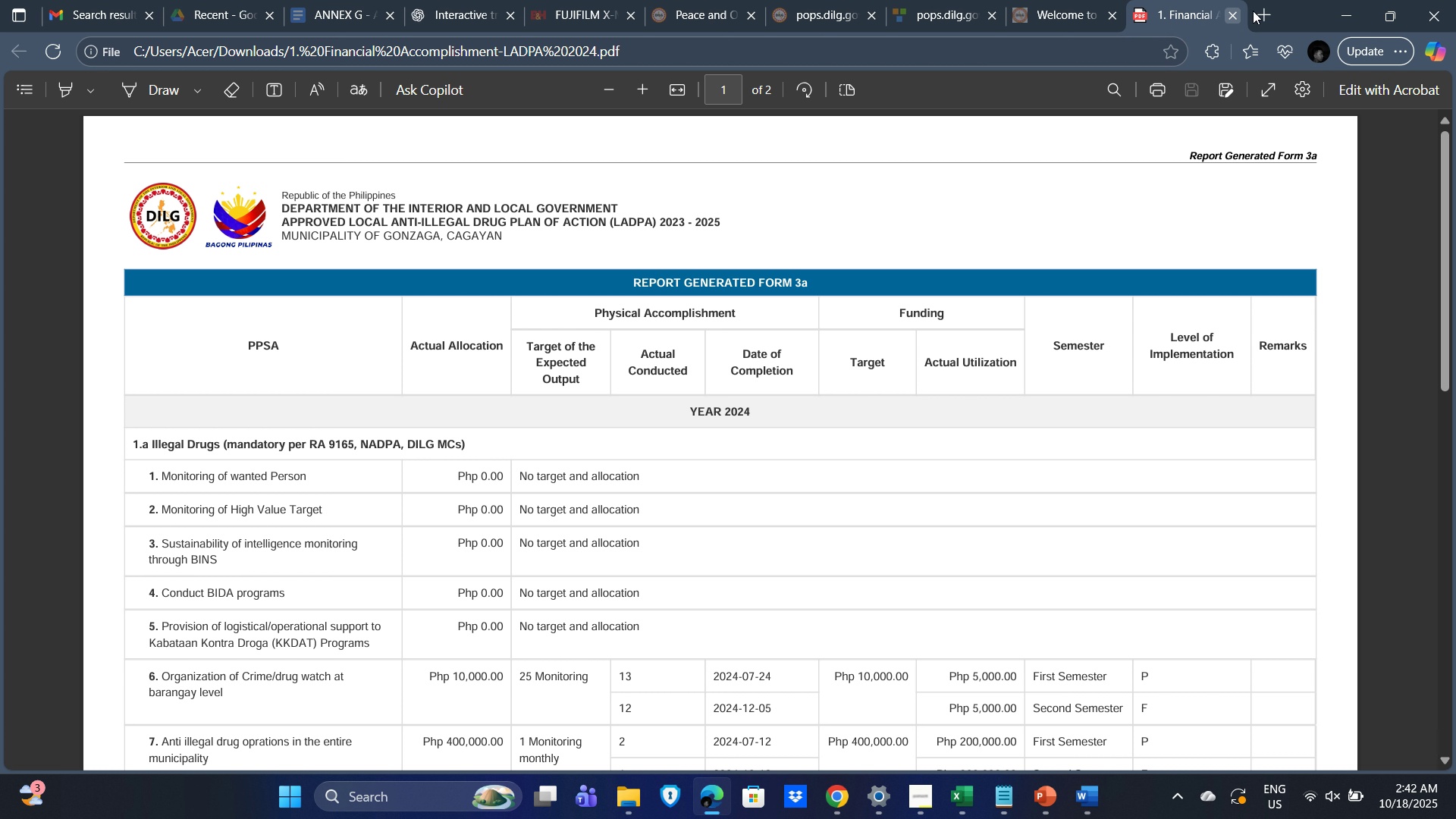 
left_click([1259, 11])
 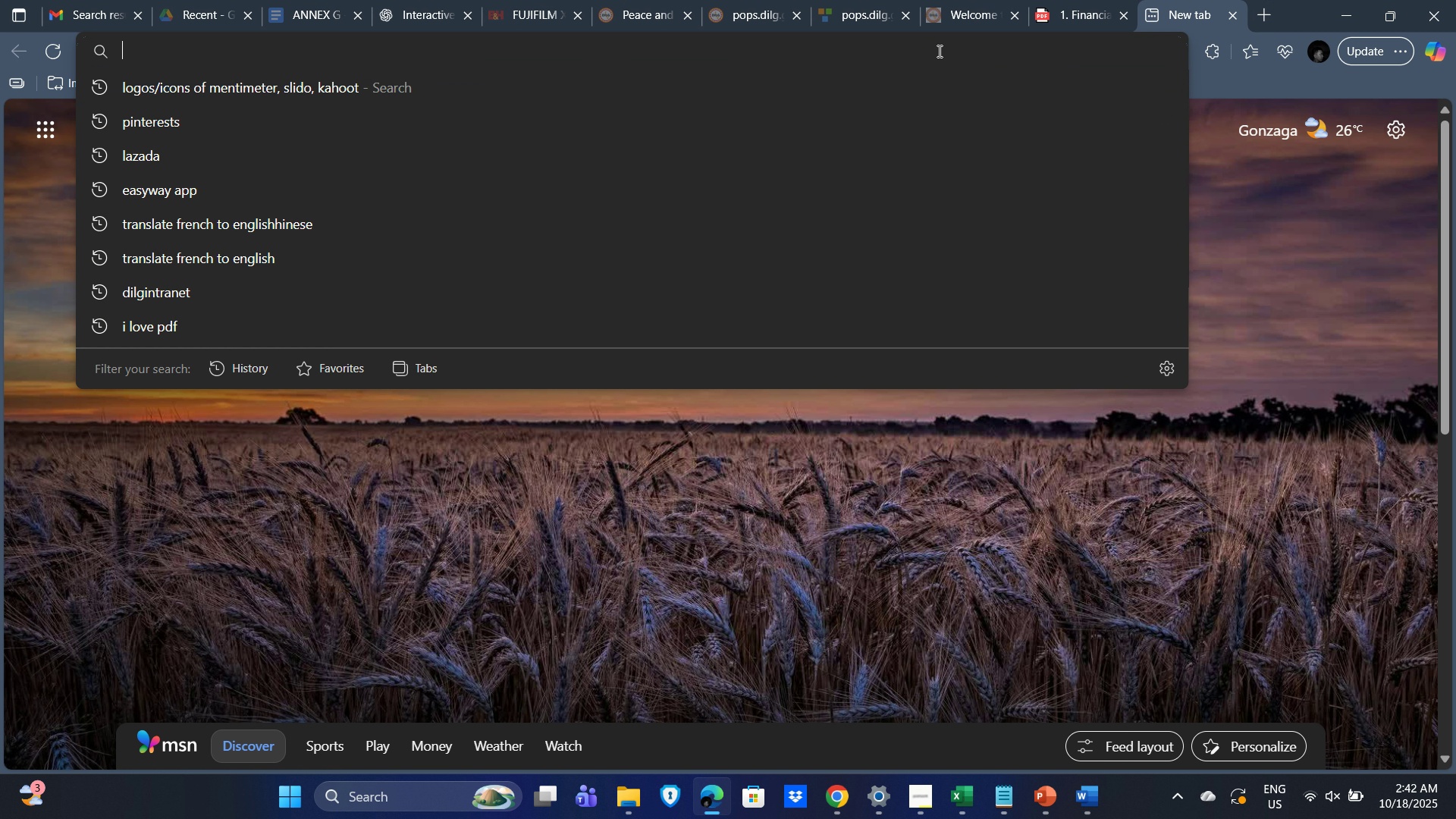 
type(mentimetr)
 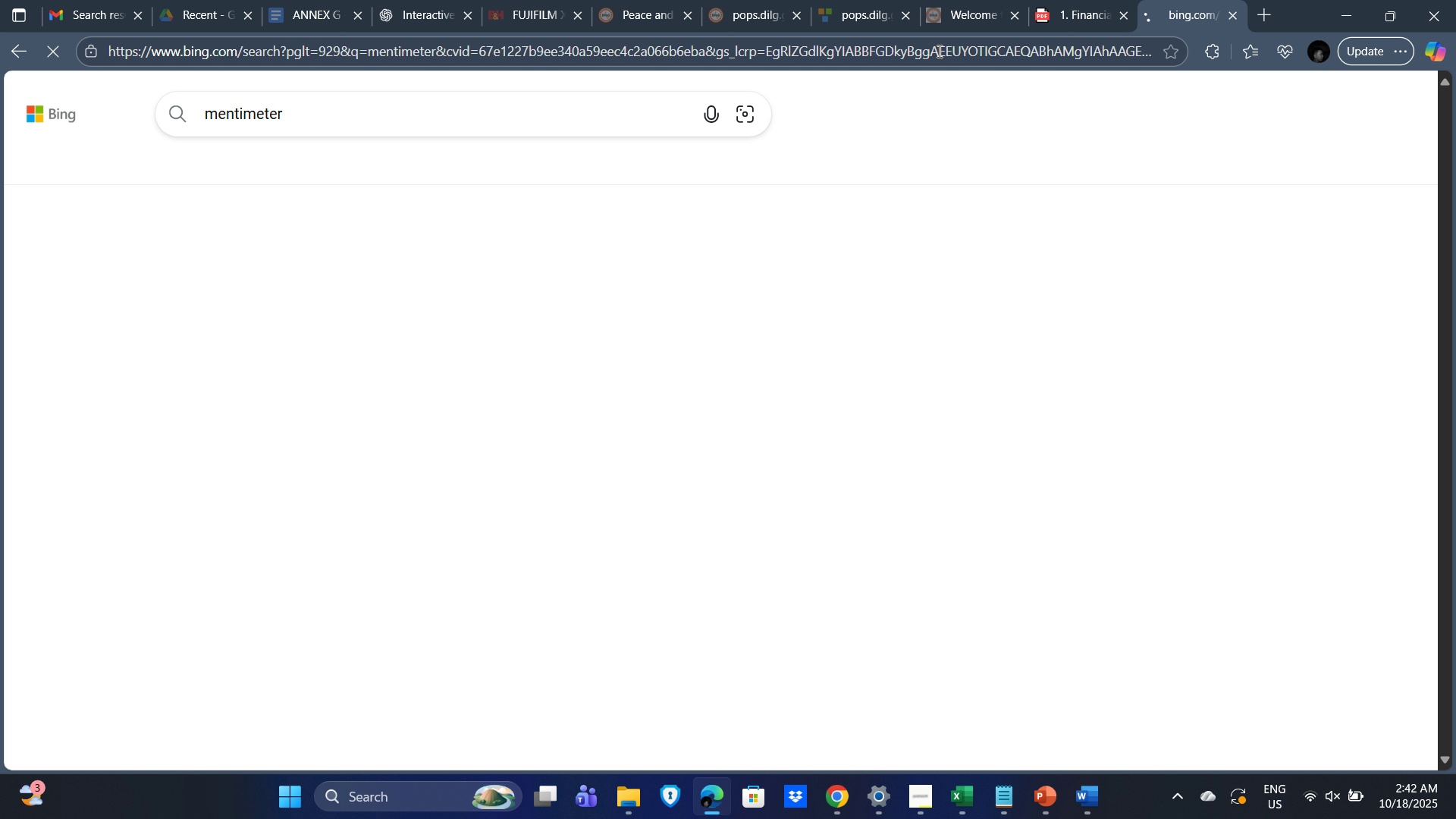 
key(Enter)
 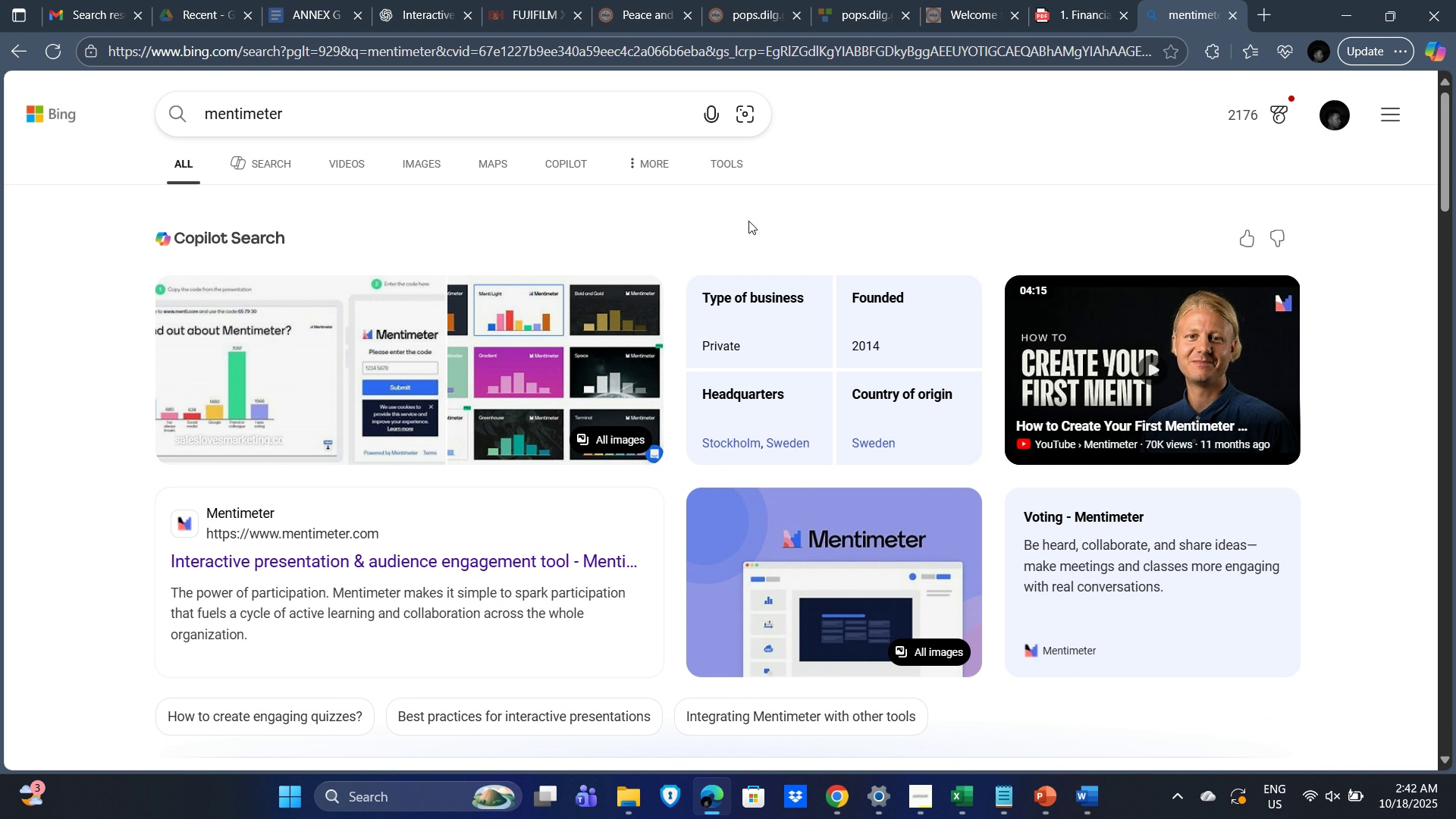 
left_click([403, 563])
 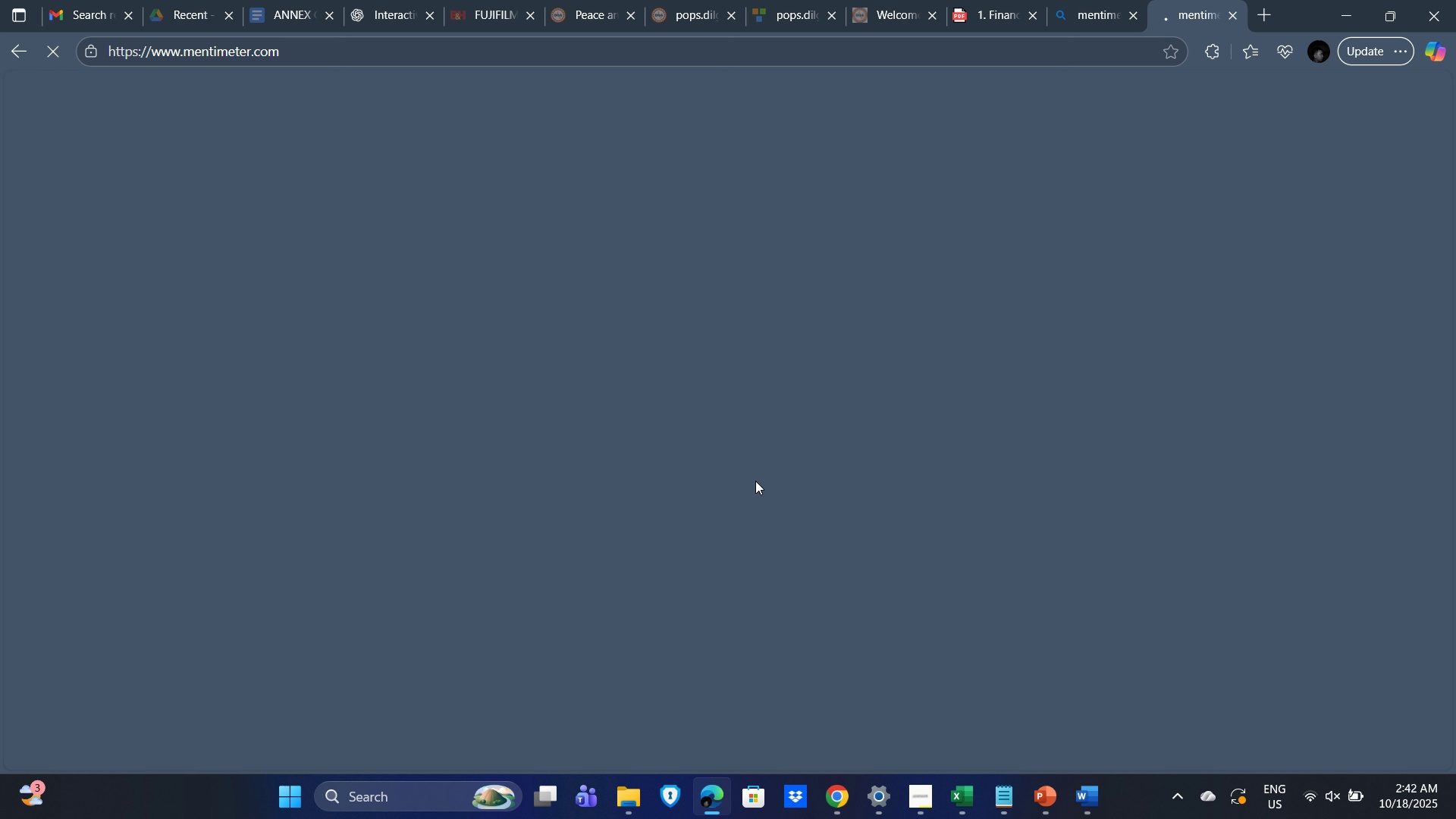 
wait(5.47)
 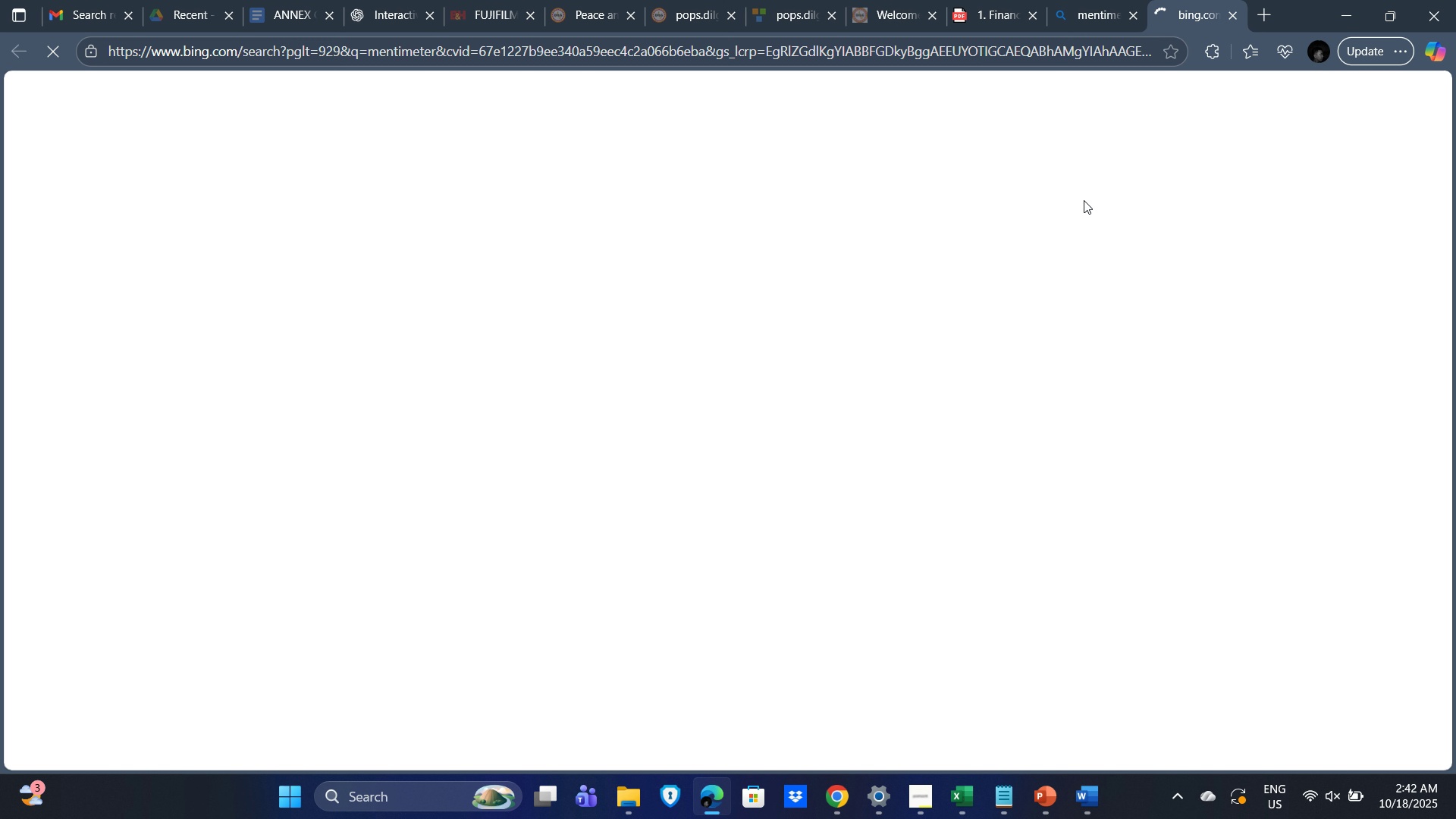 
scroll: coordinate [1011, 494], scroll_direction: down, amount: 4.0
 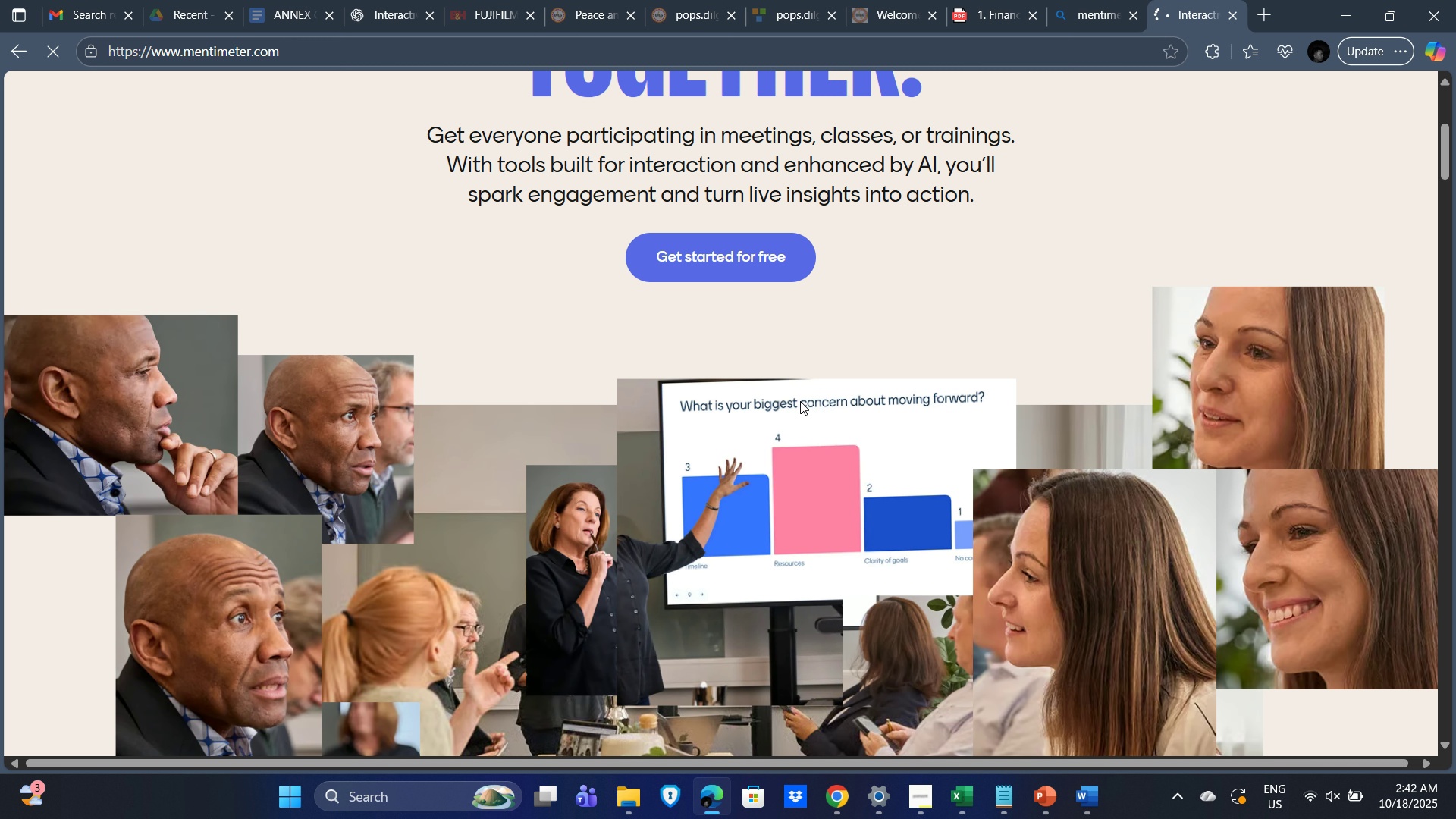 
scroll: coordinate [846, 437], scroll_direction: up, amount: 4.0
 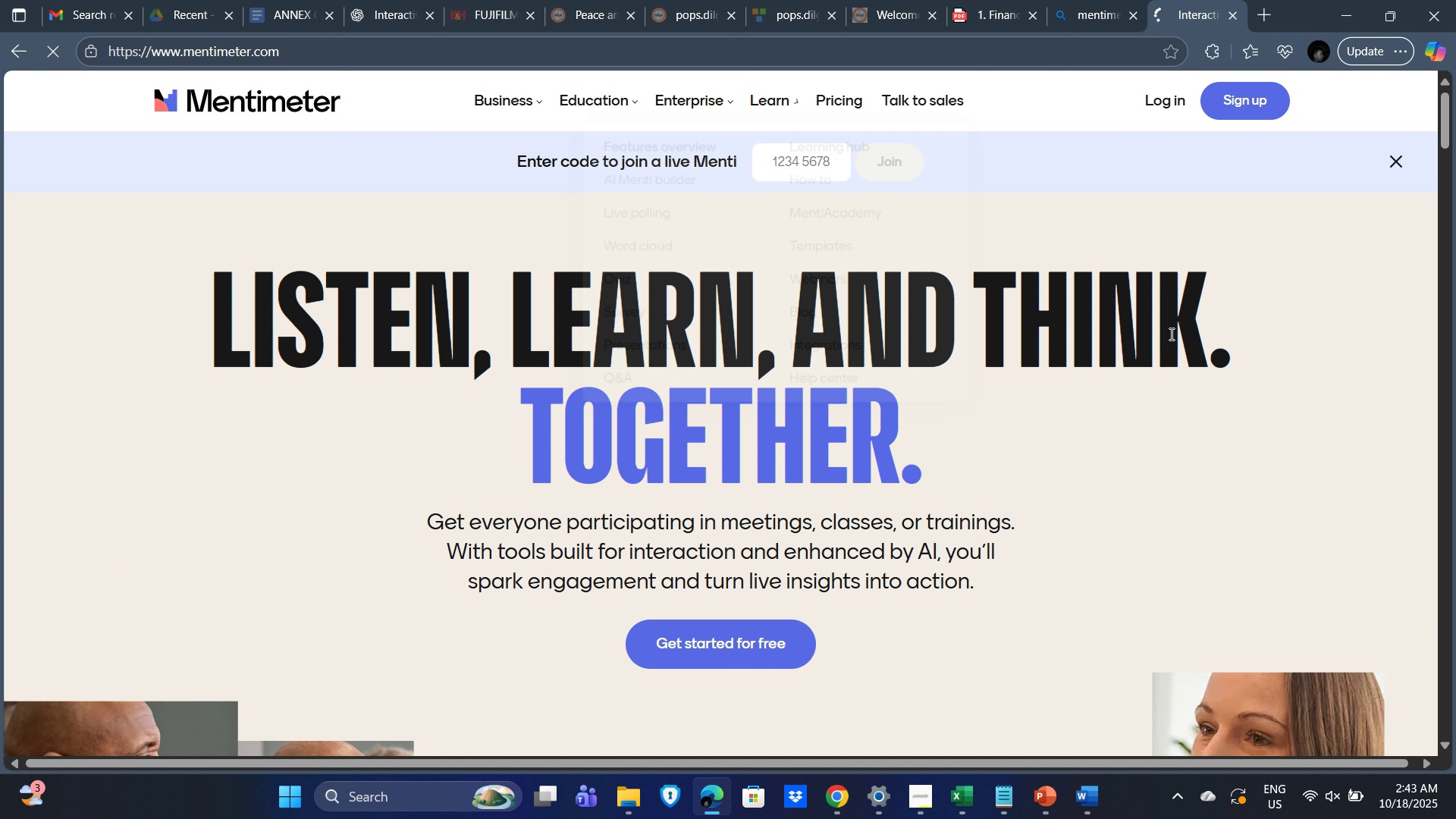 
left_click([807, 165])
 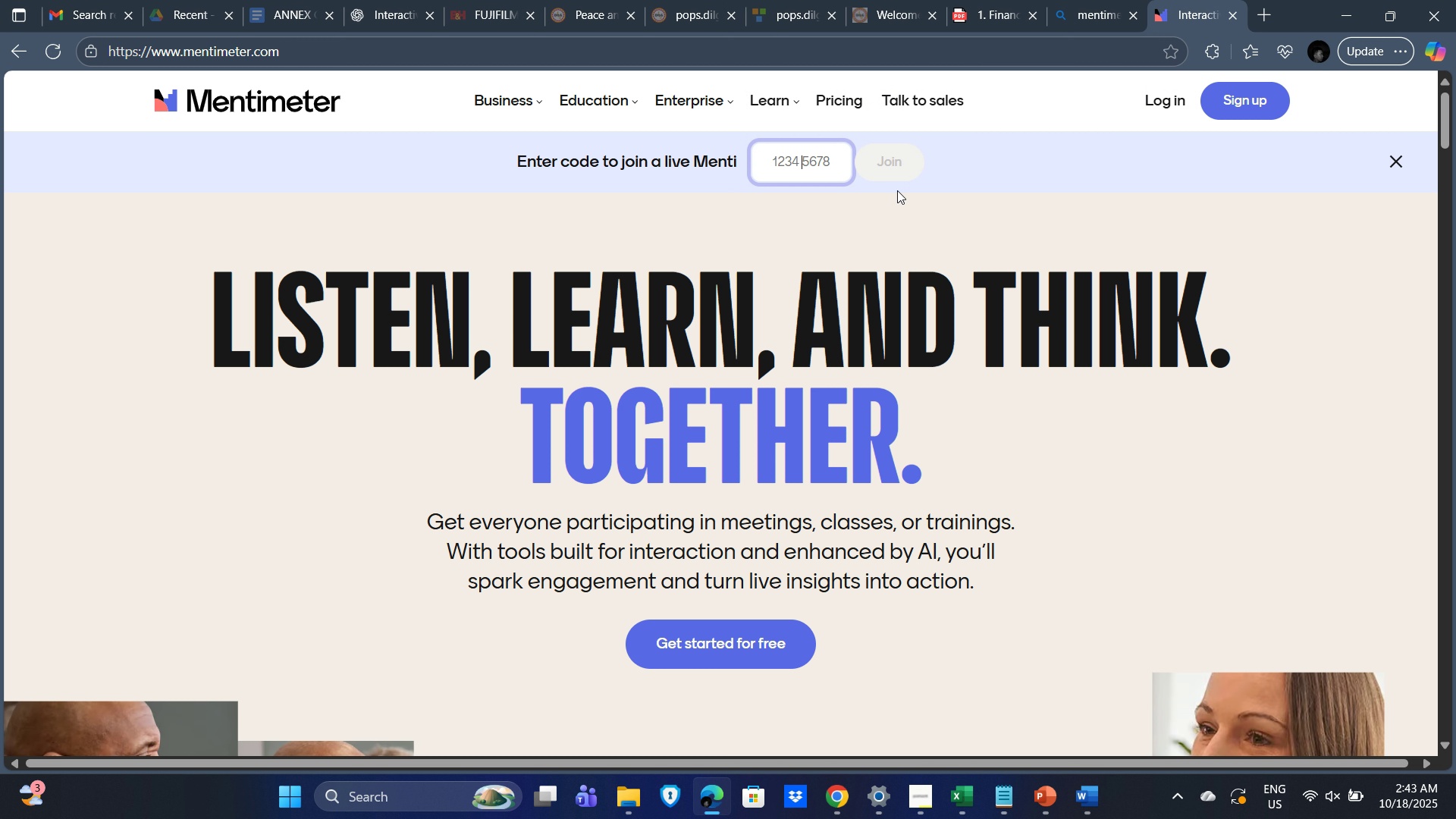 
key(Numpad5)
 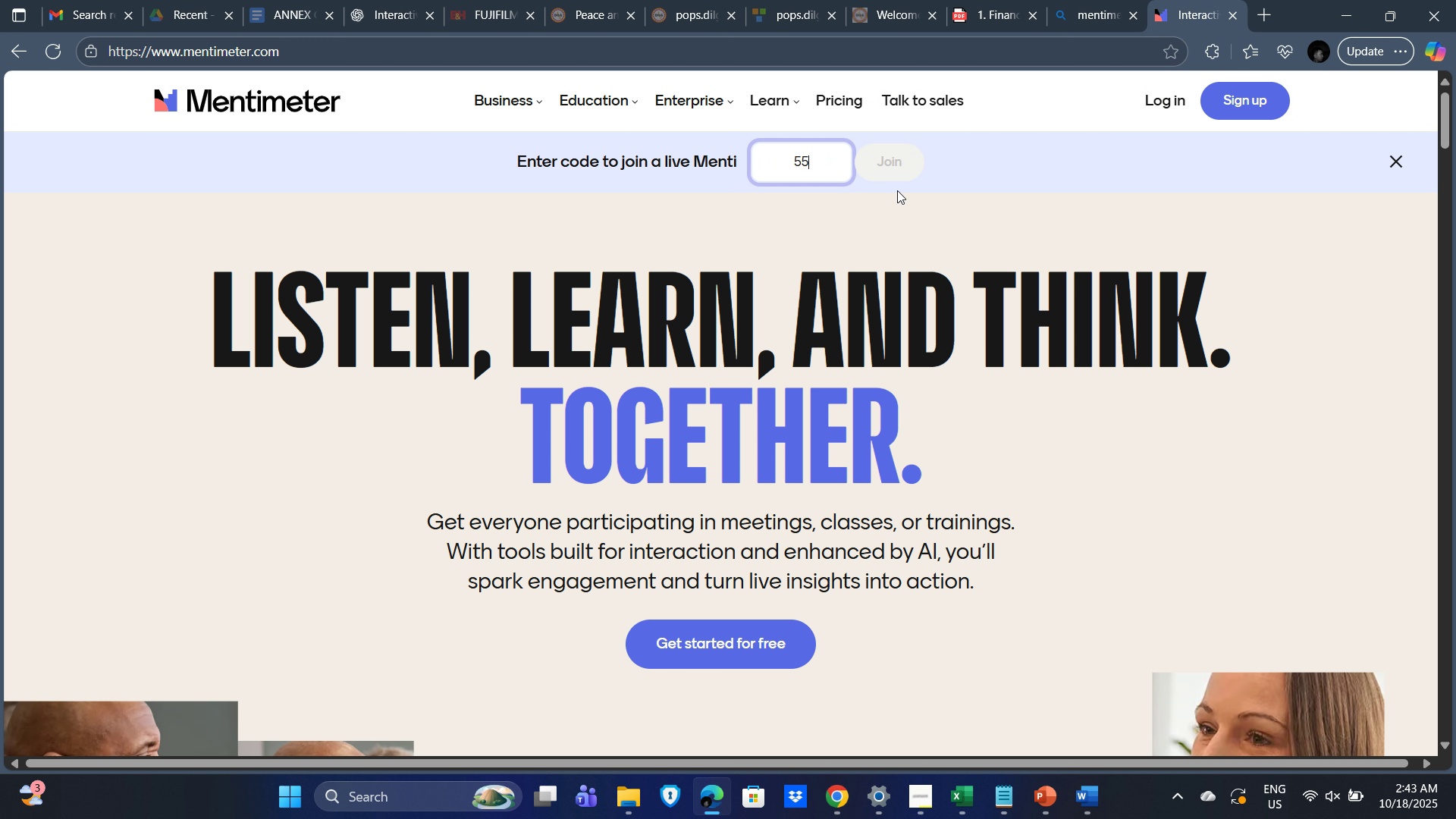 
key(Numpad5)
 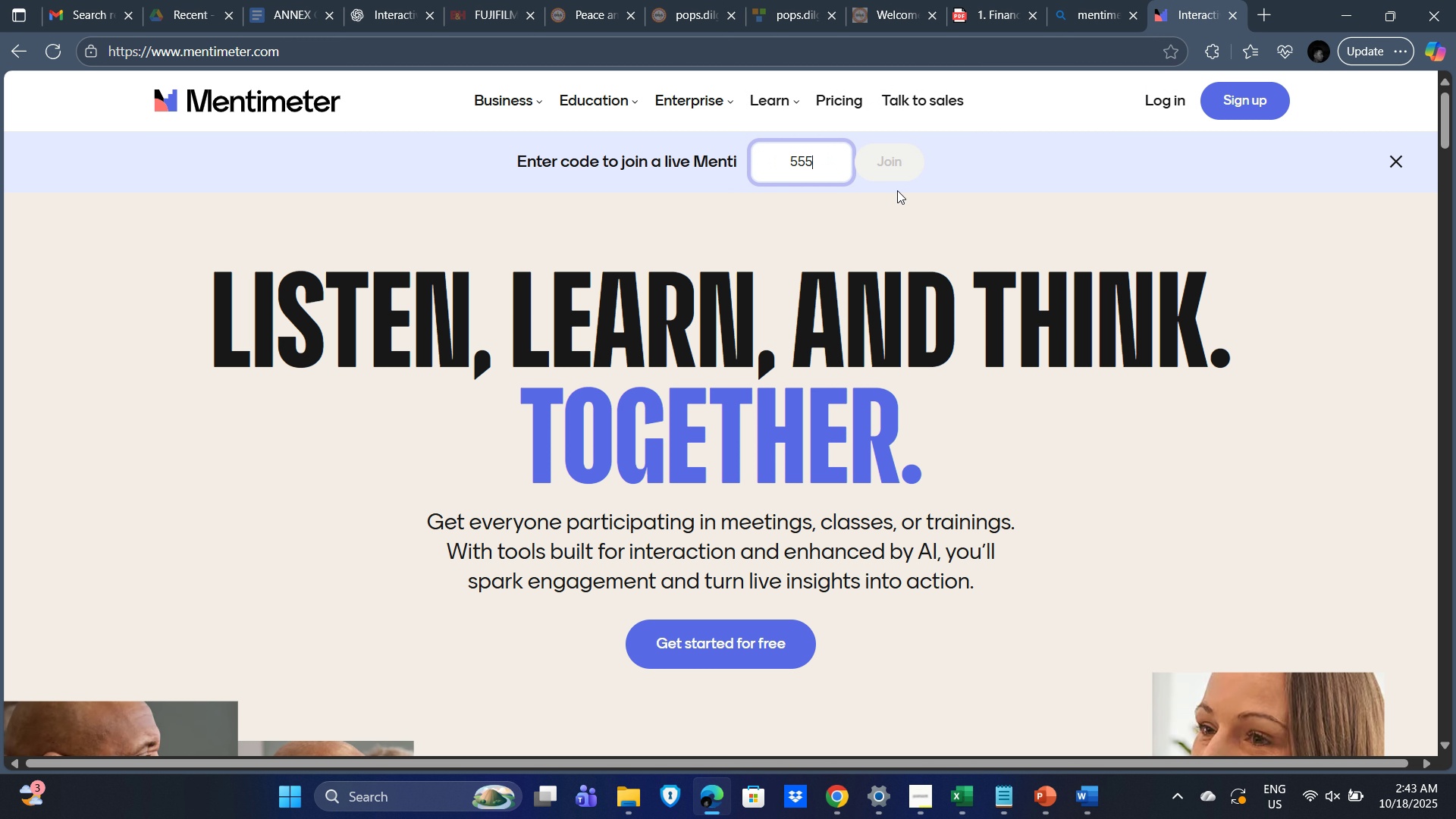 
key(Numpad5)
 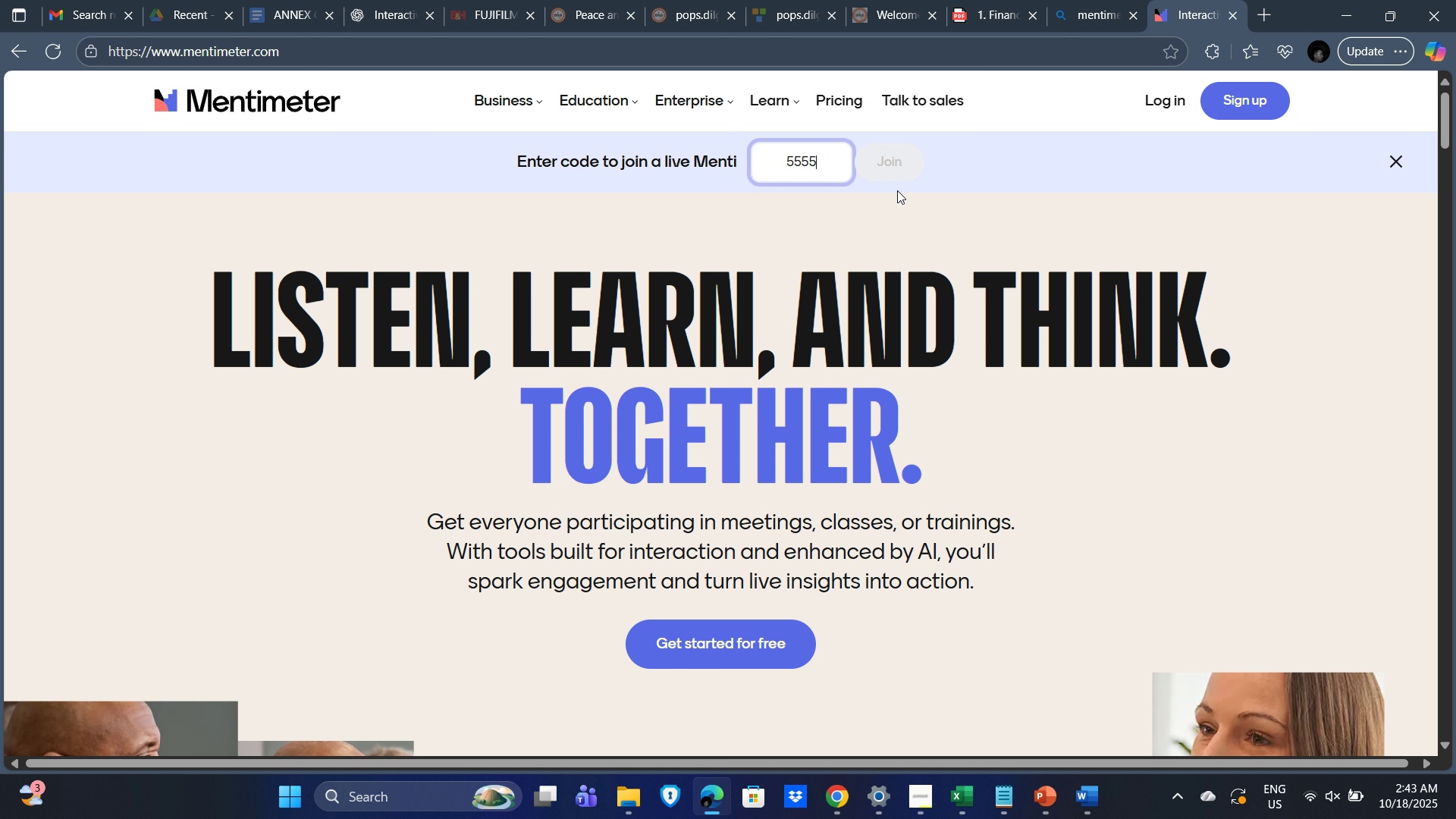 
key(Numpad5)
 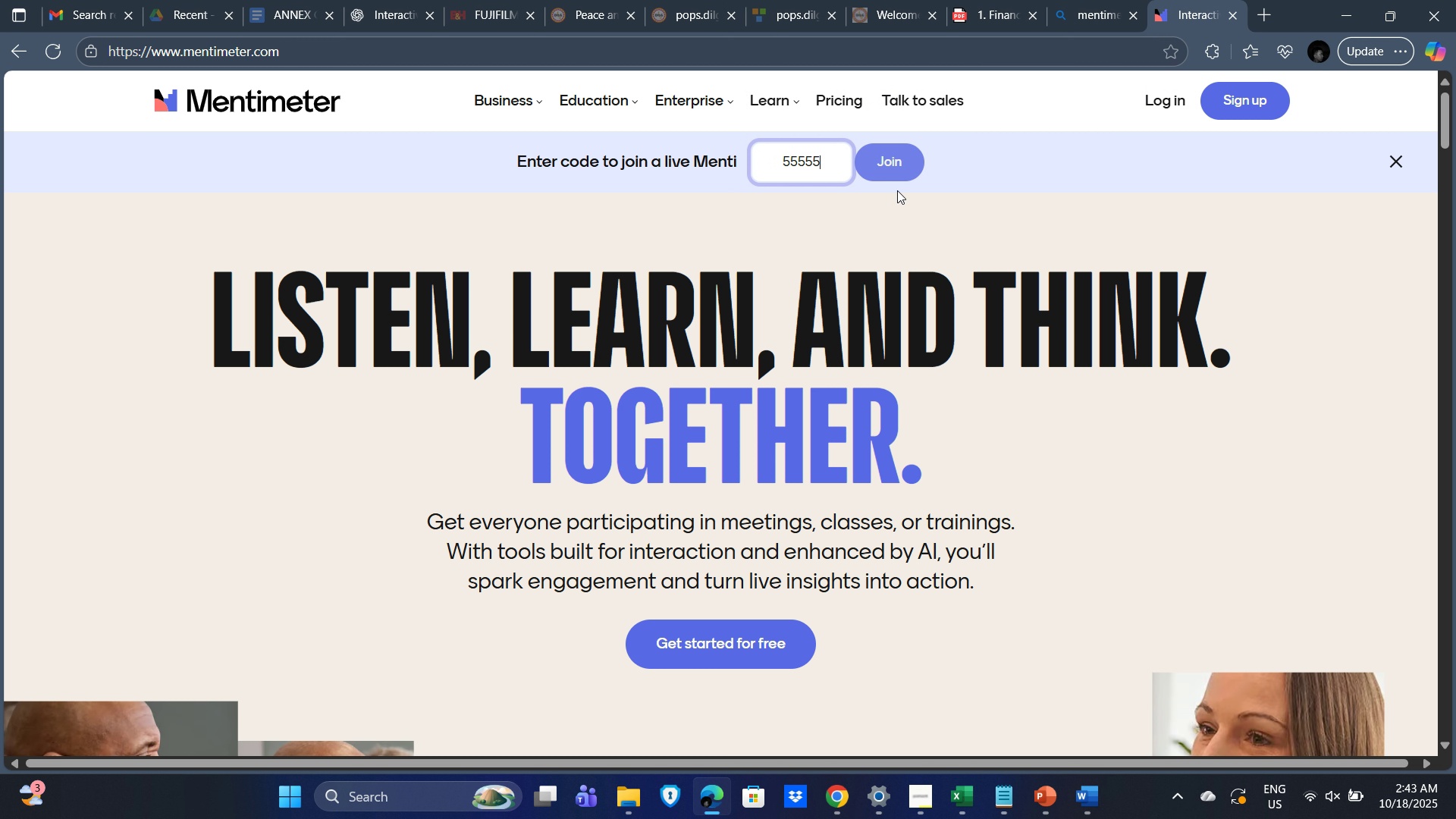 
key(Numpad5)
 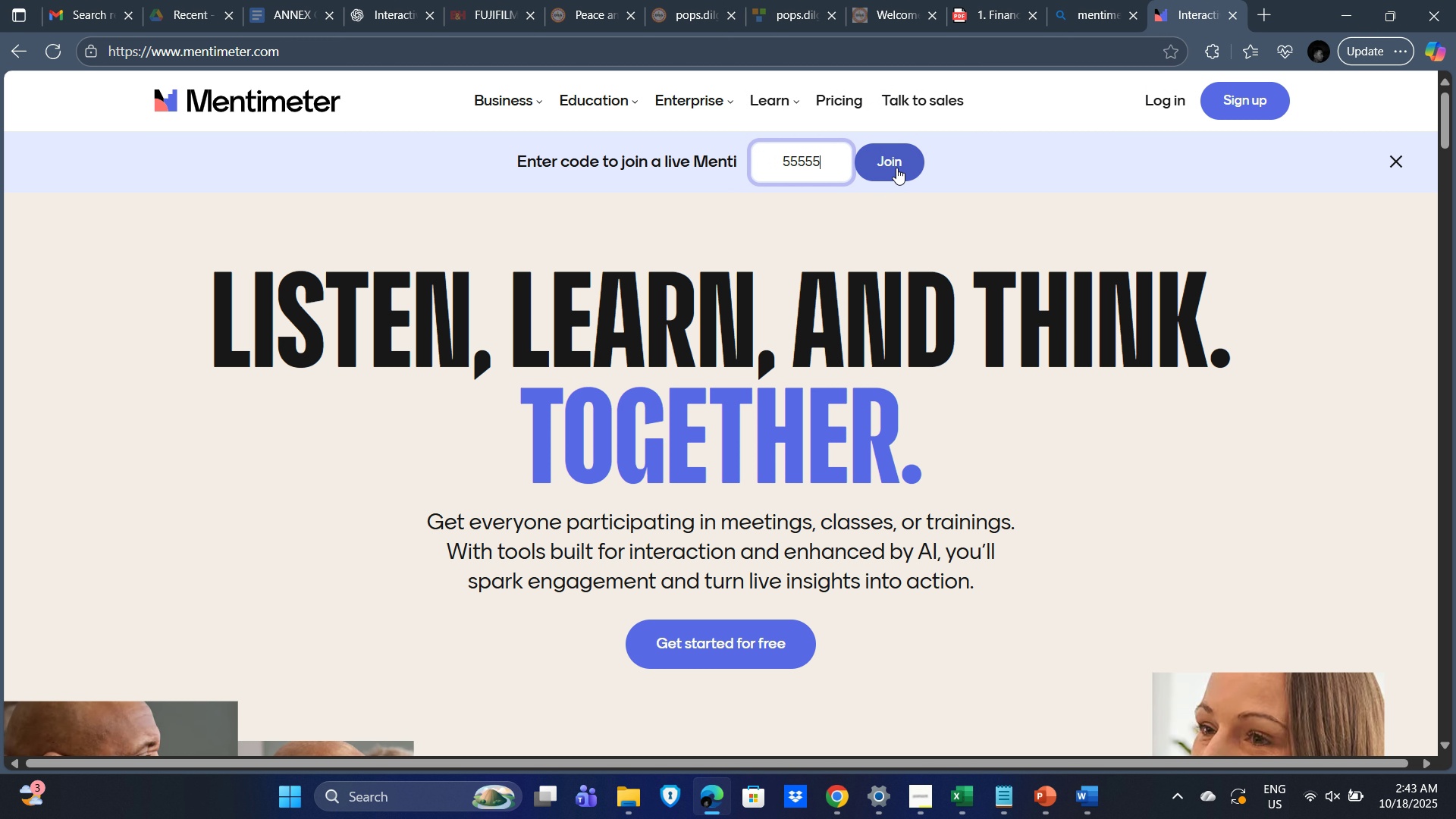 
left_click([896, 168])
 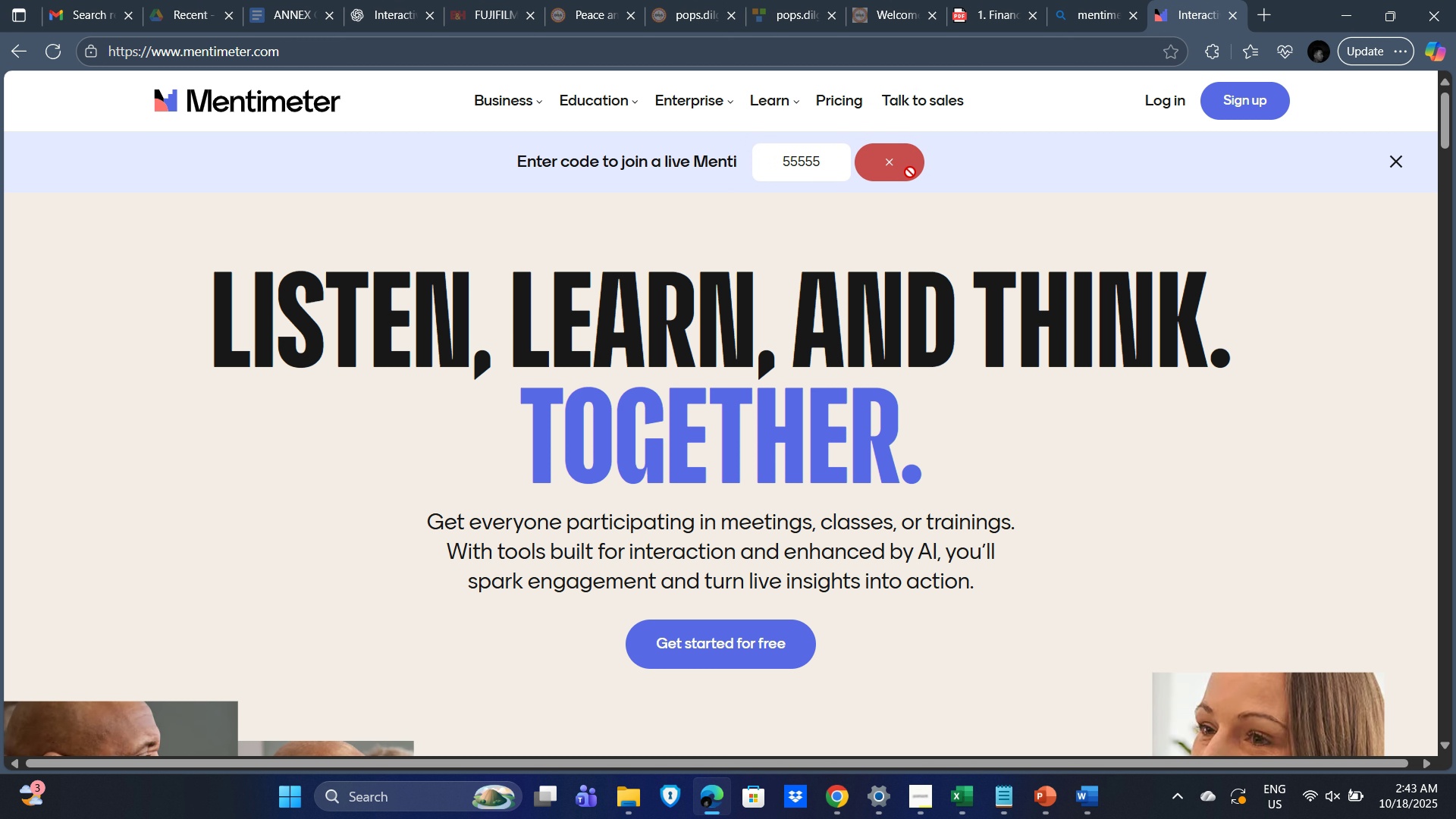 
wait(5.22)
 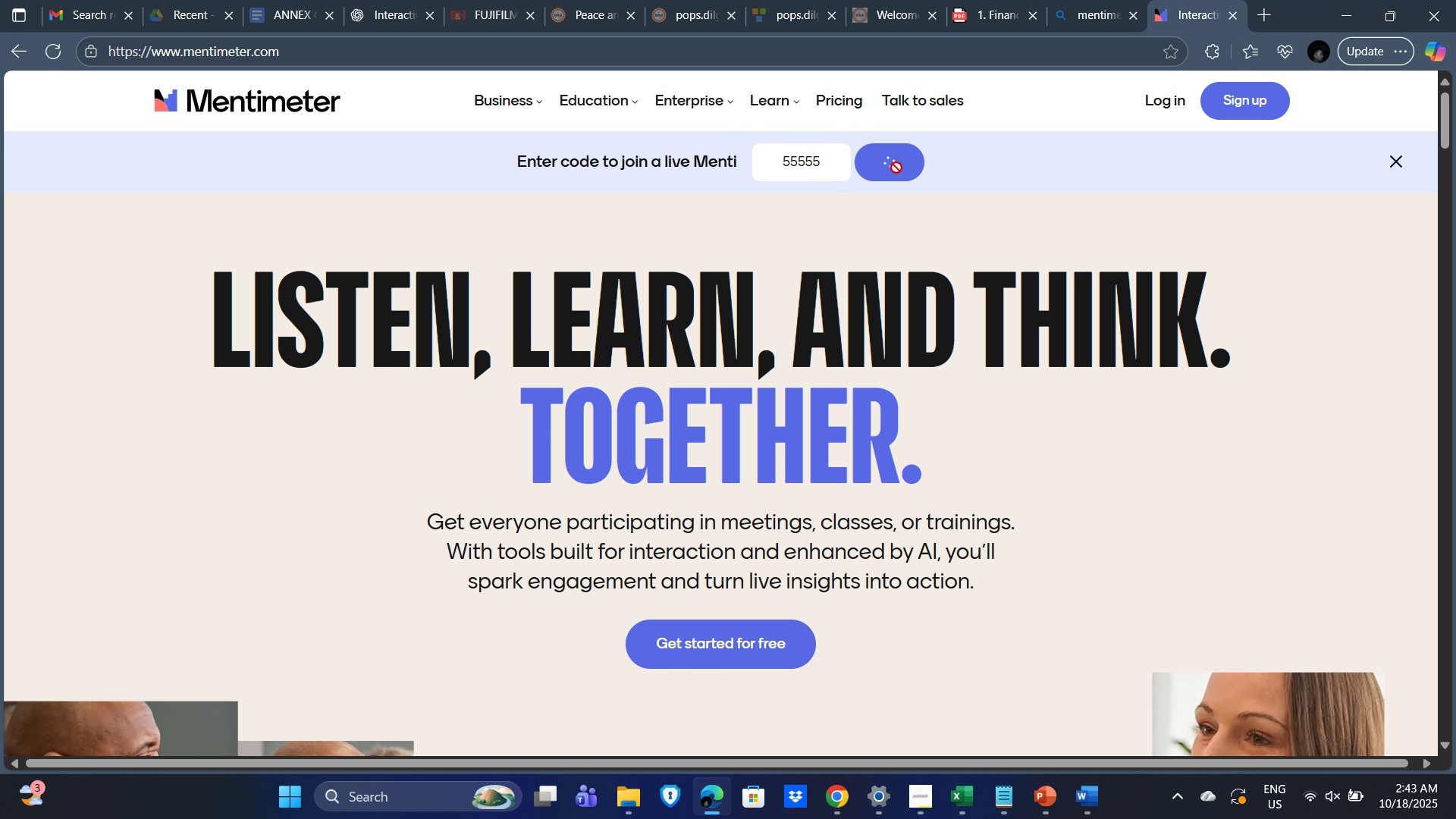 
left_click([1159, 99])
 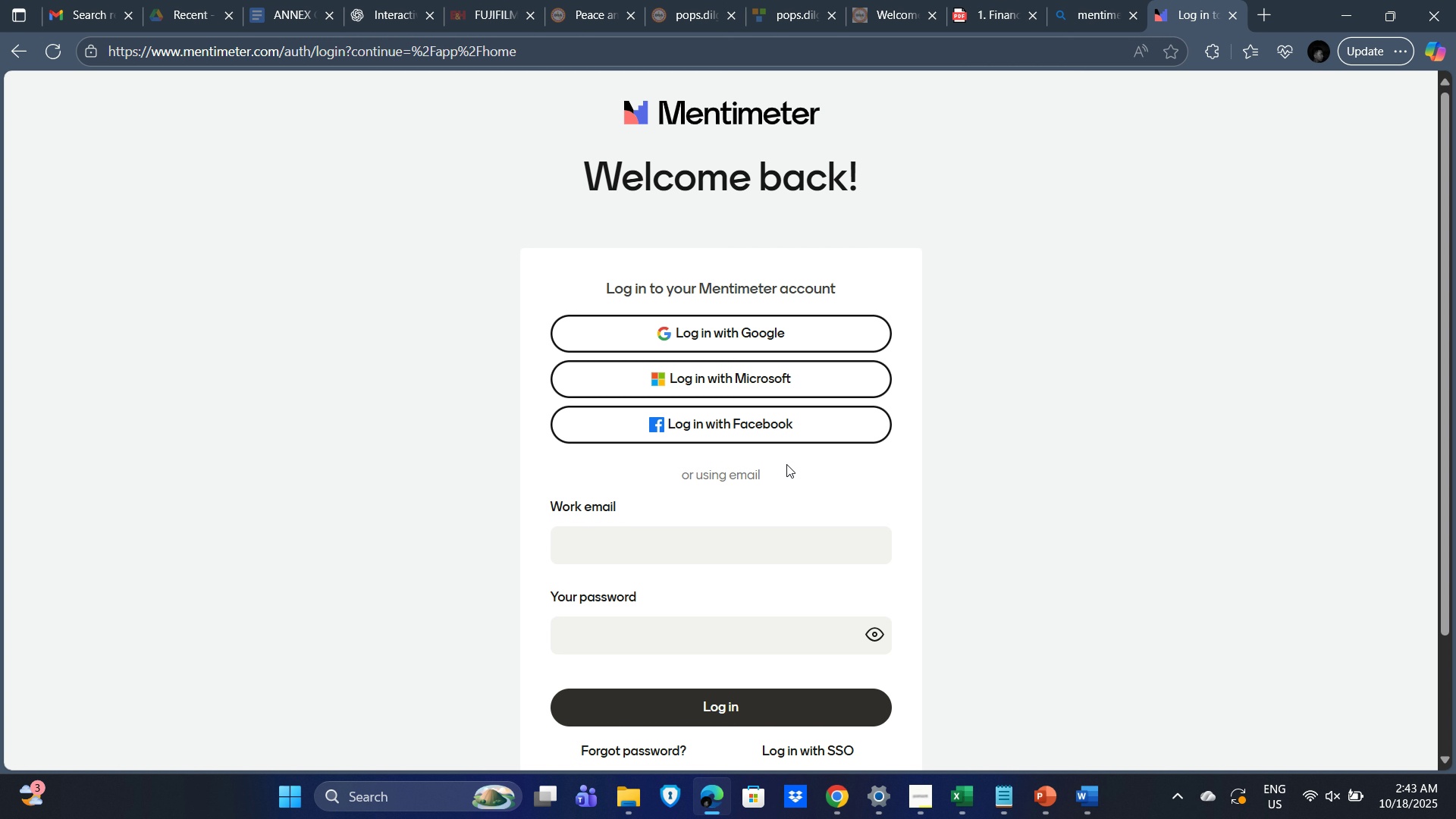 
left_click([745, 329])
 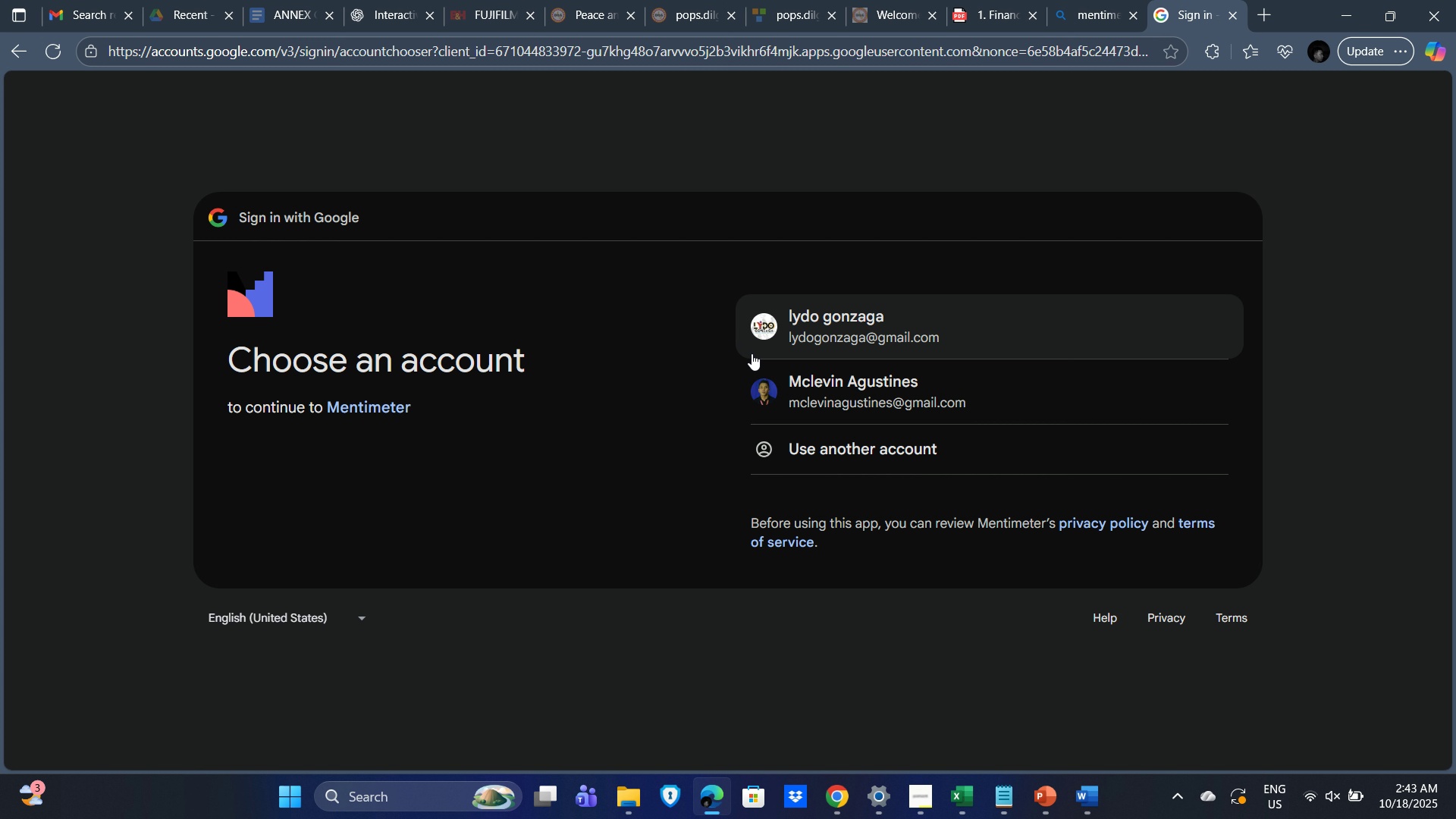 
left_click([859, 383])
 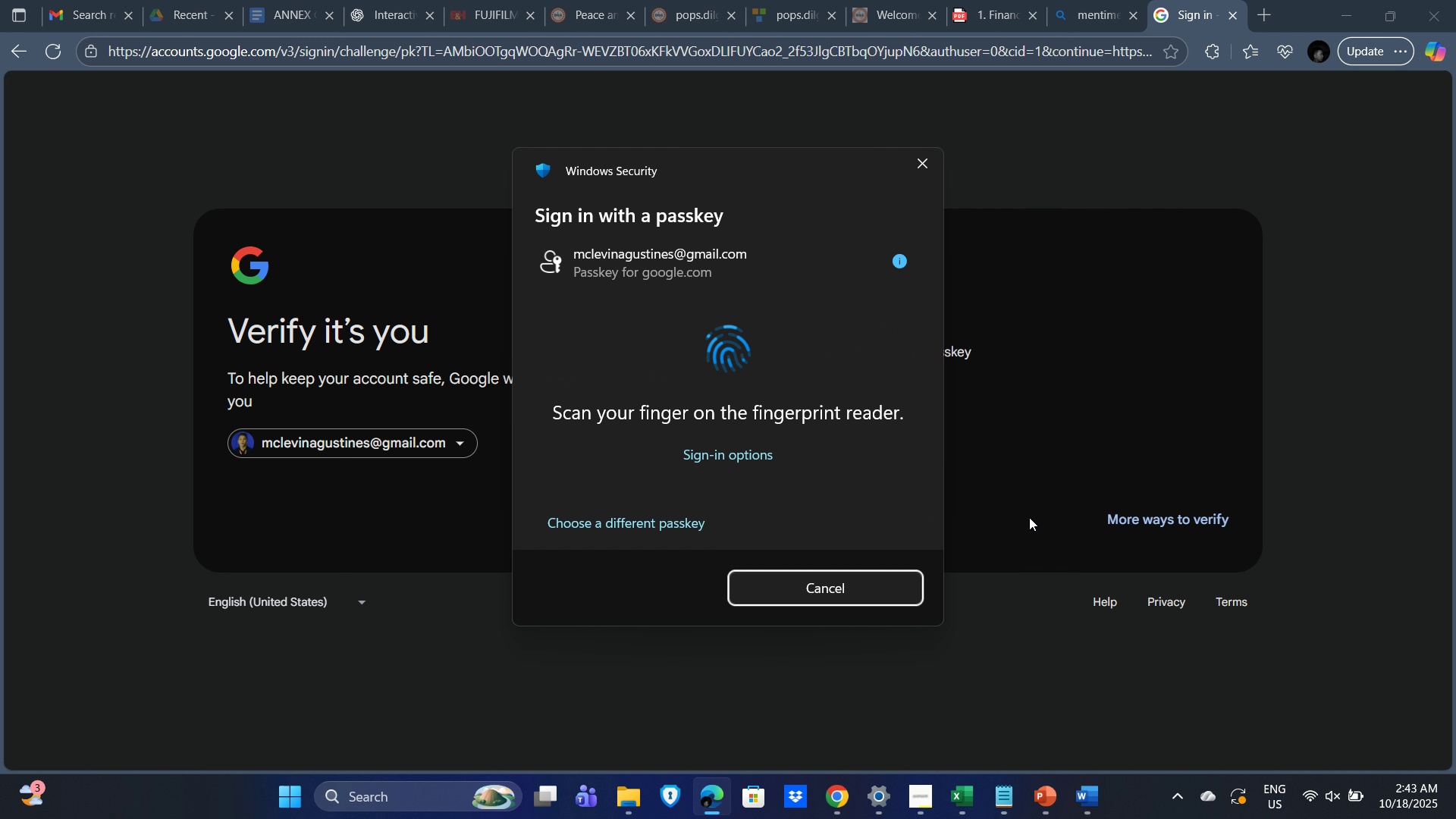 
wait(8.73)
 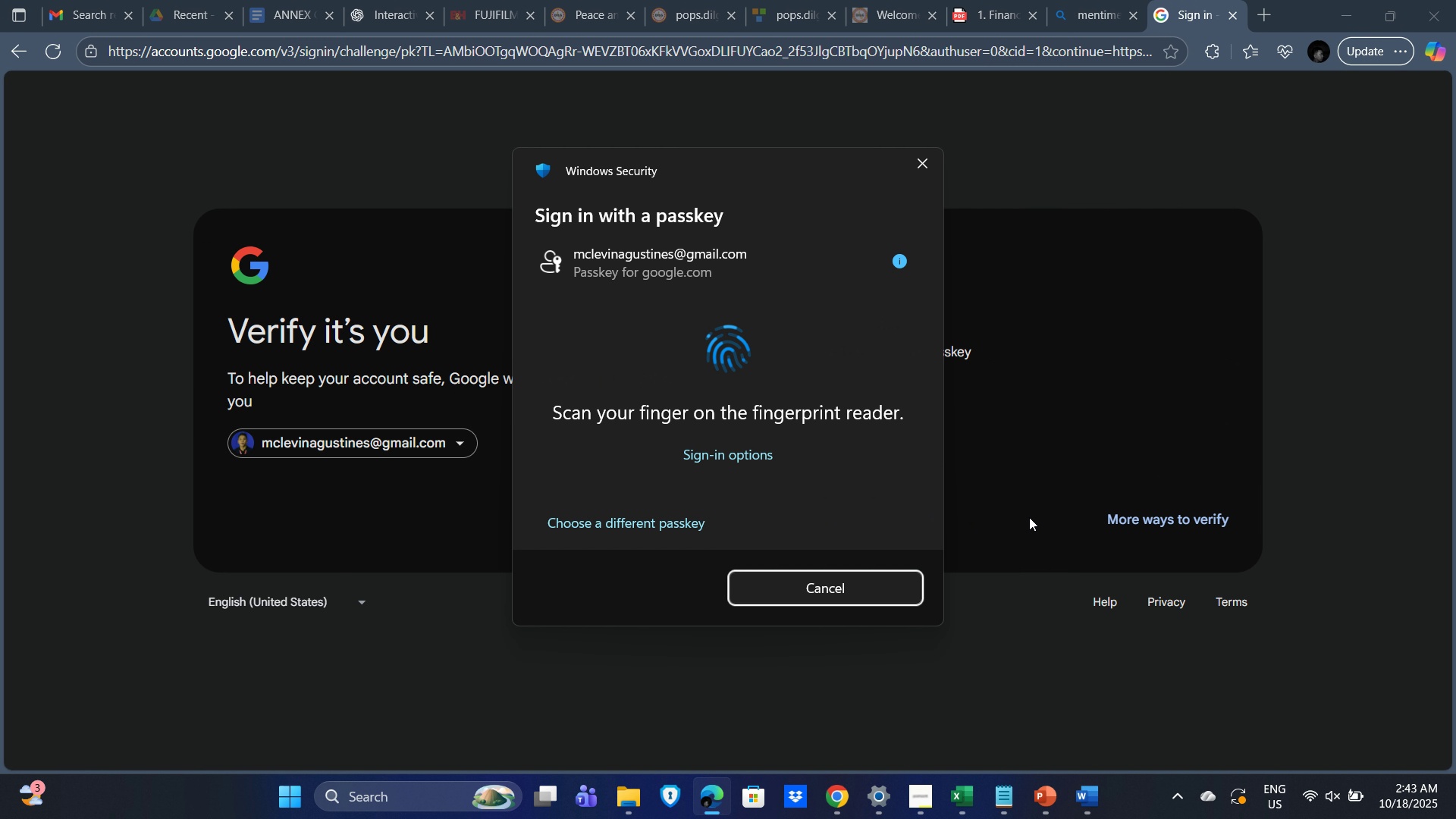 
left_click([670, 451])
 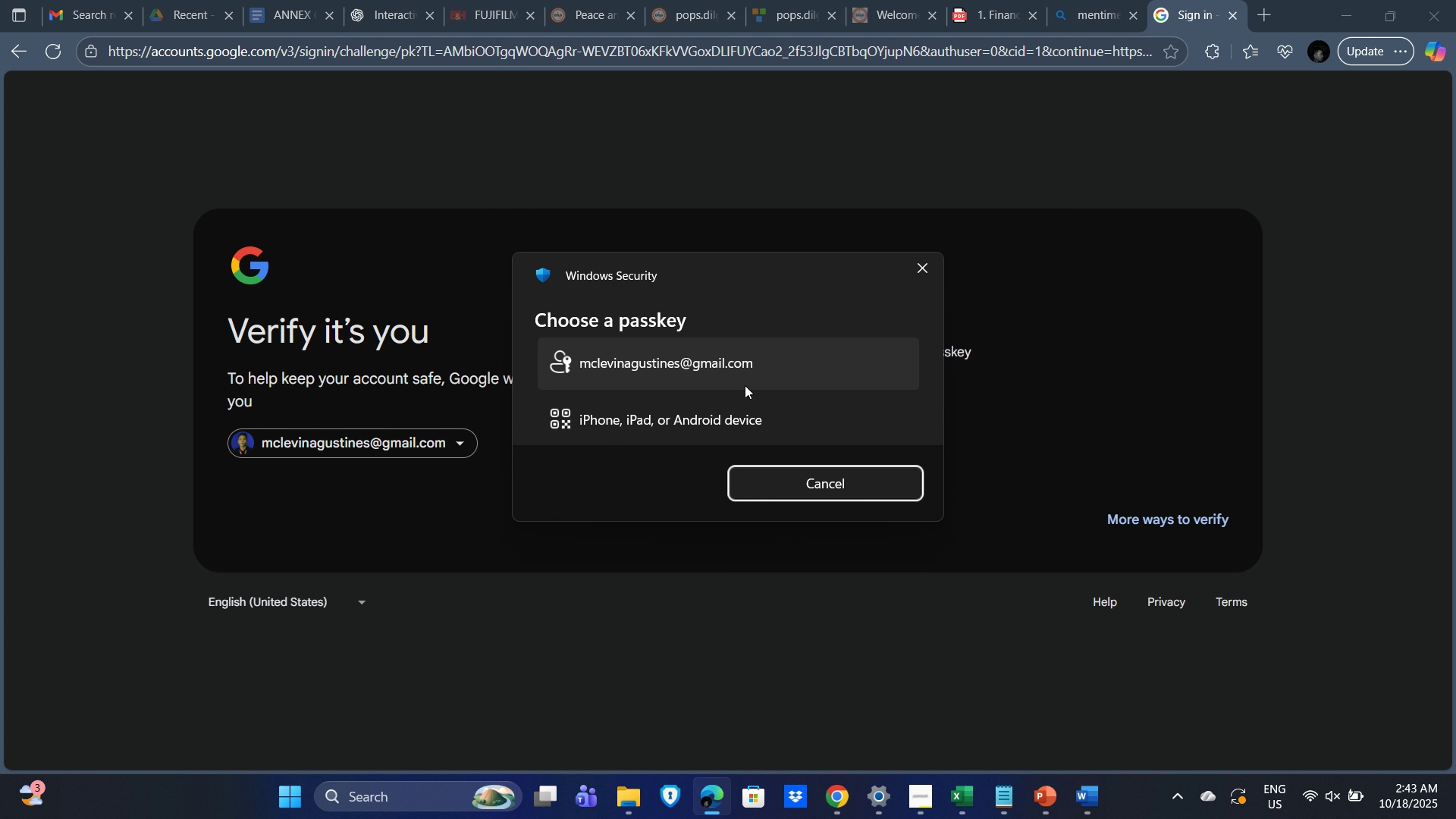 
left_click([744, 373])
 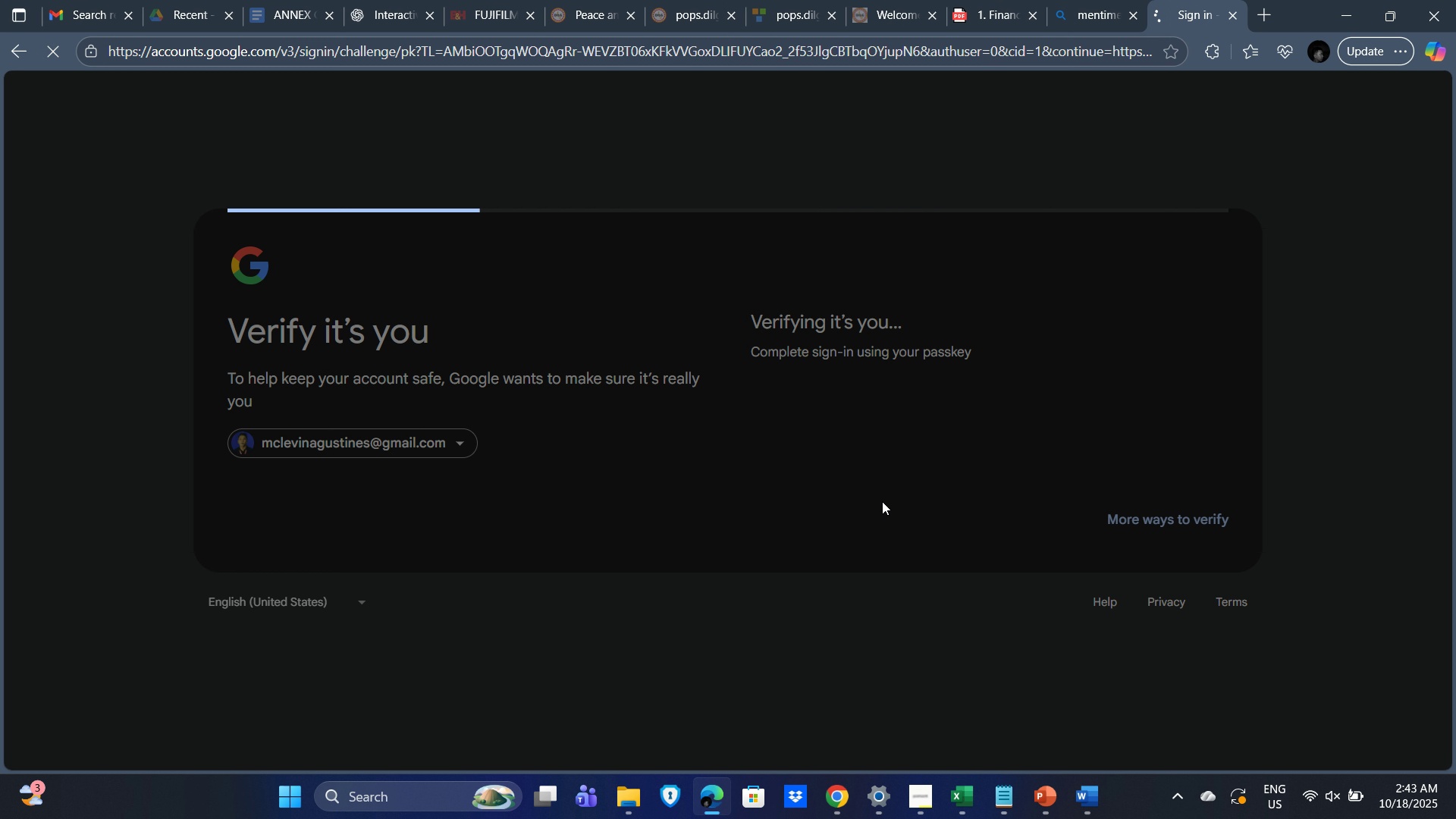 
wait(7.8)
 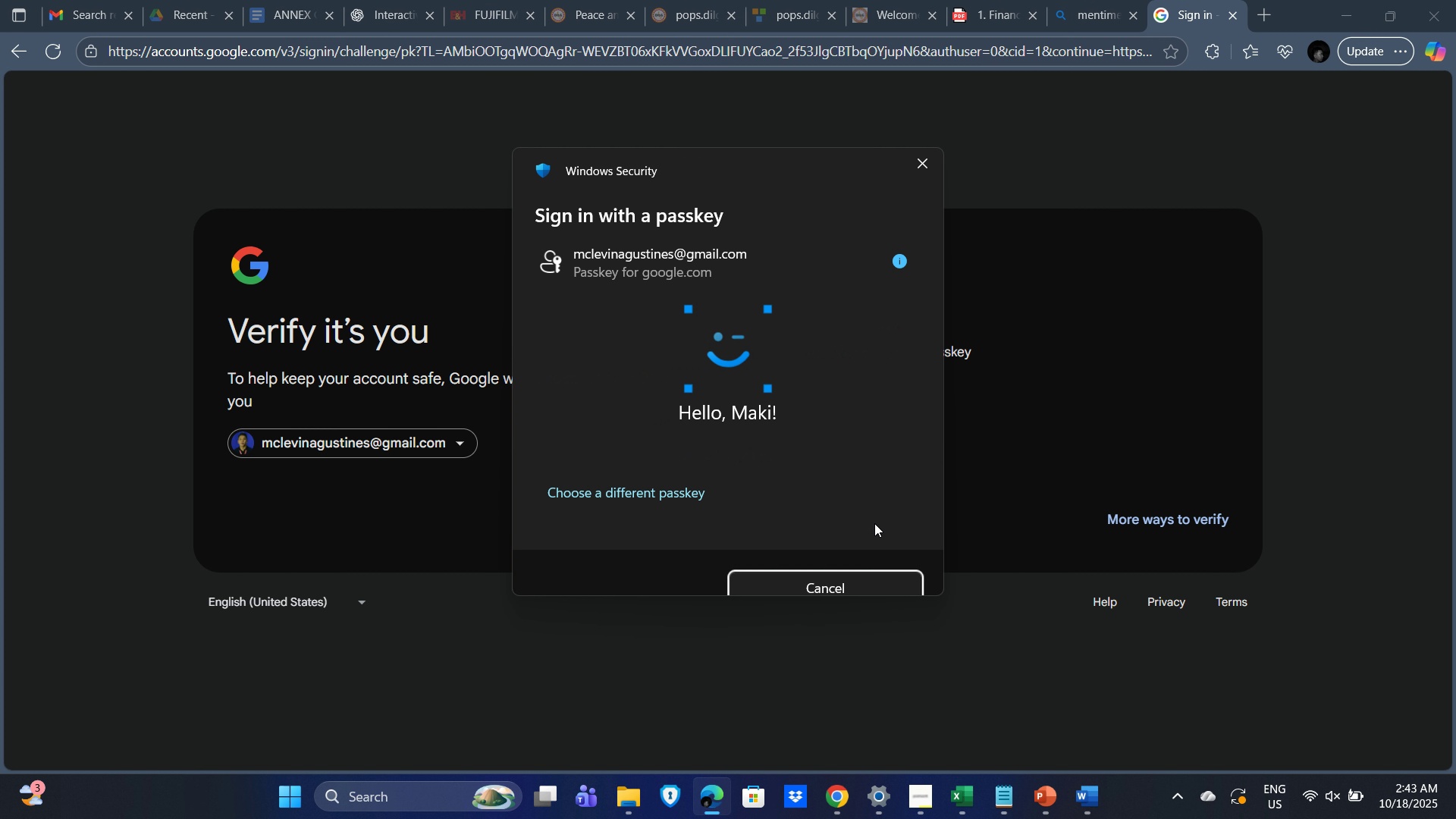 
left_click([1112, 574])
 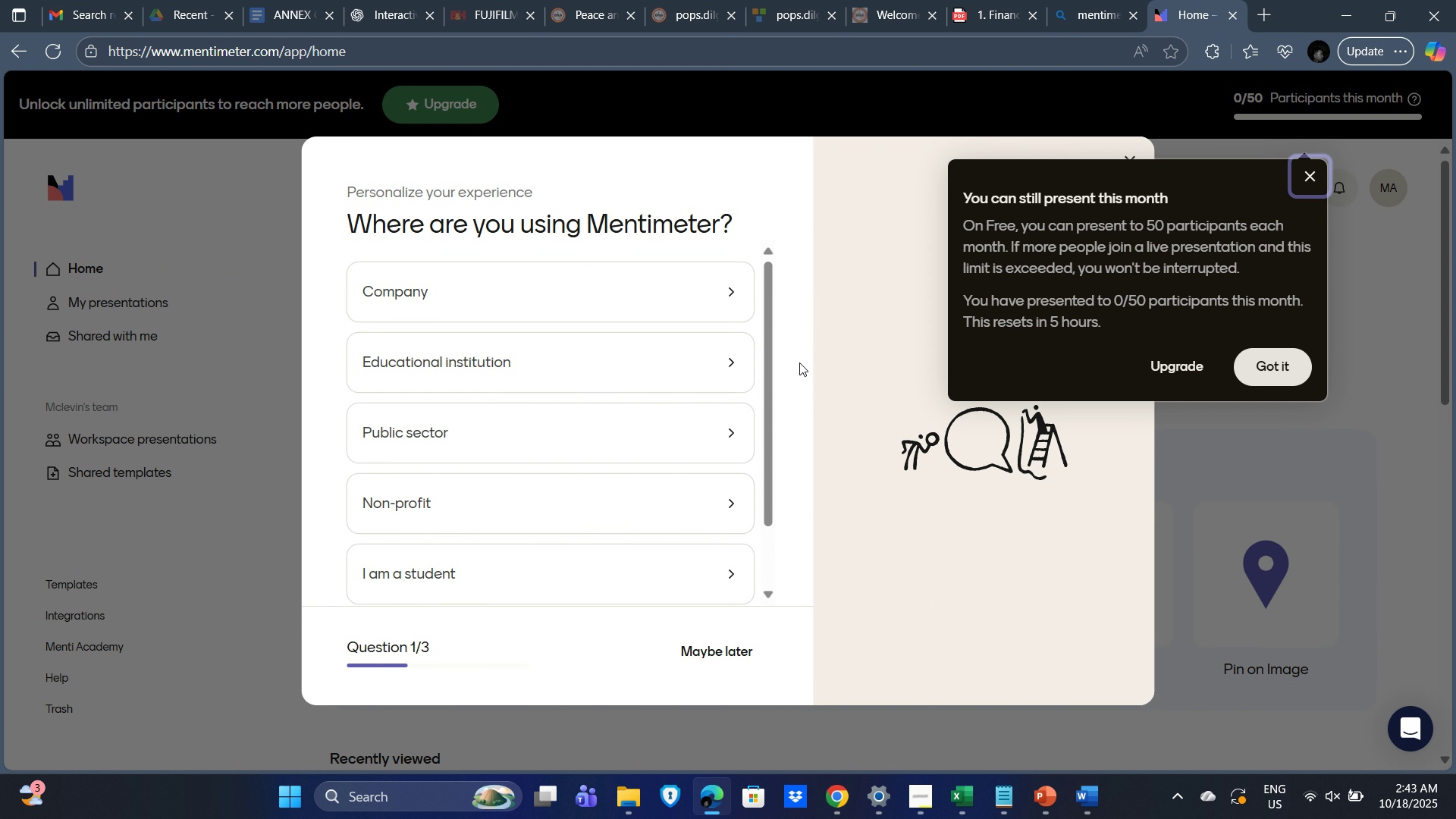 
wait(7.15)
 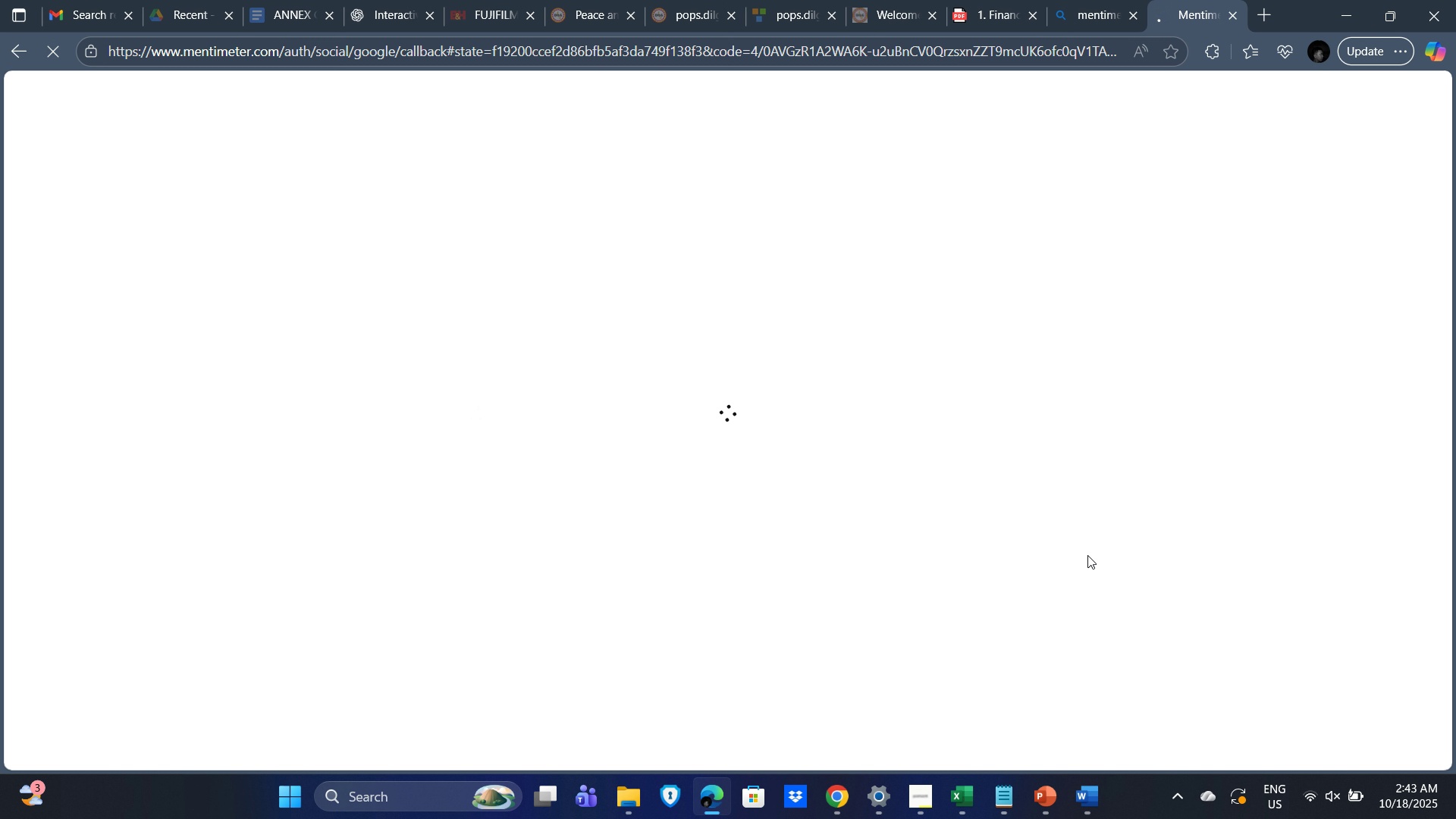 
left_click([1277, 367])
 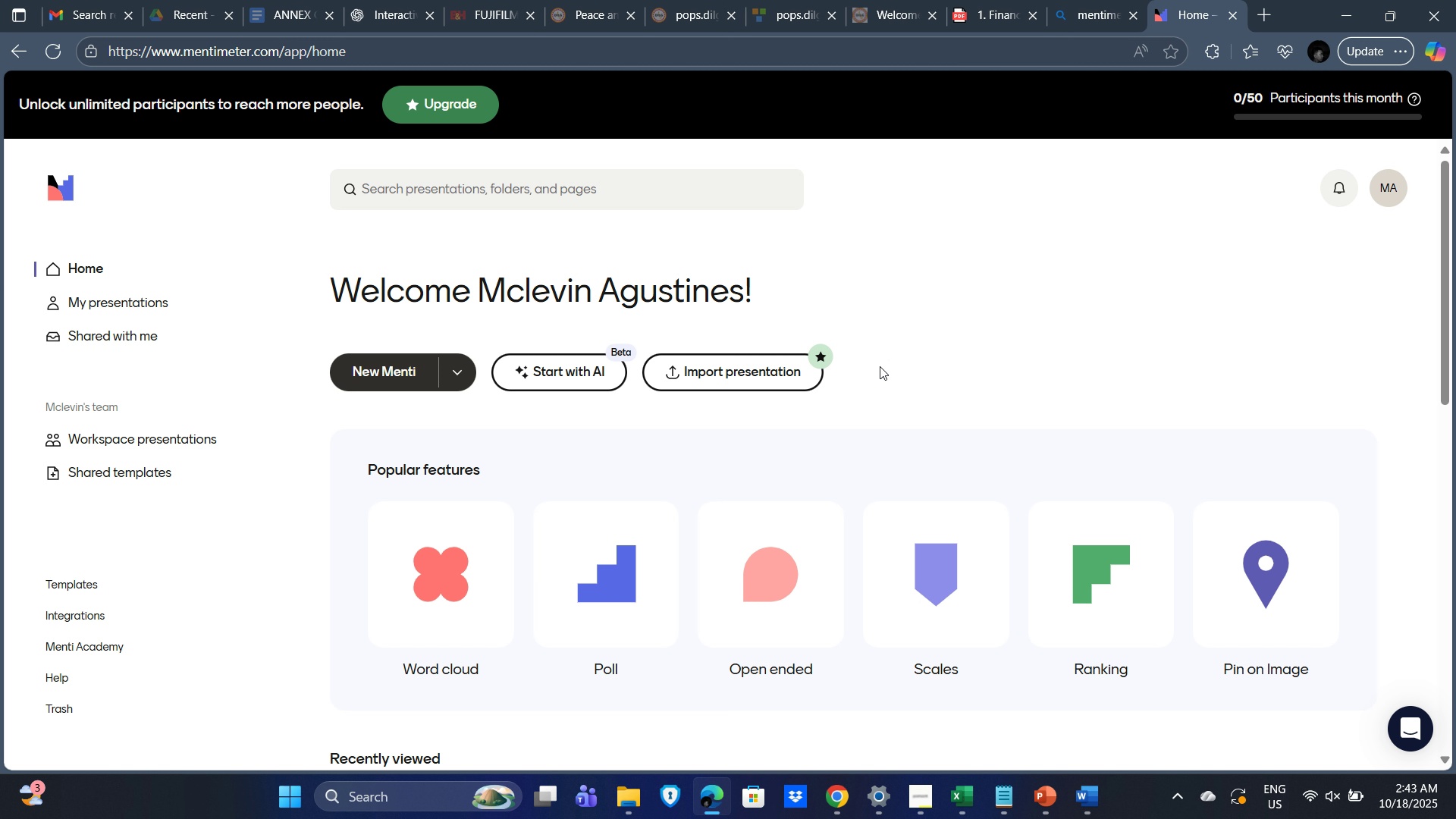 
wait(5.37)
 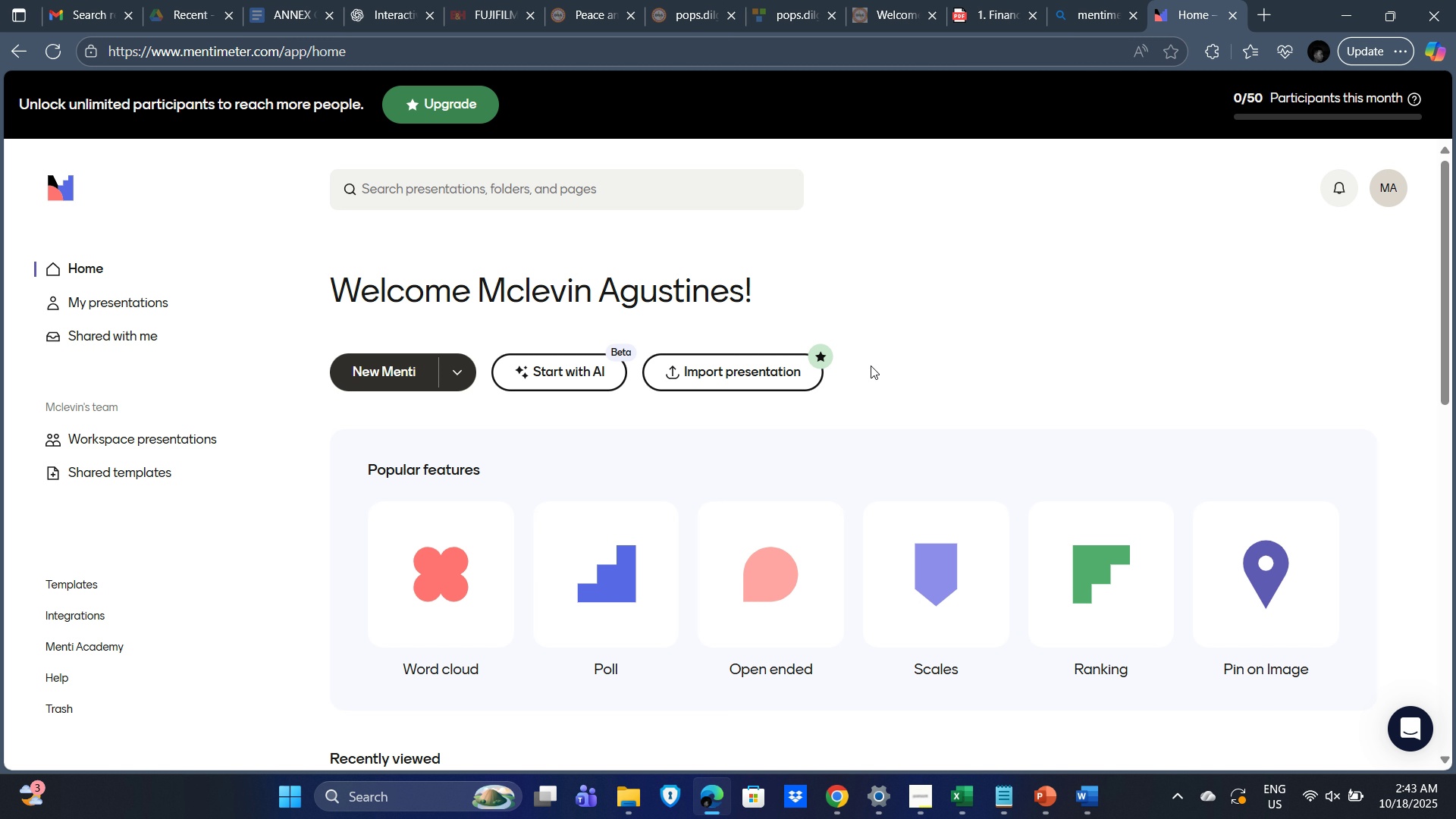 
left_click([749, 375])
 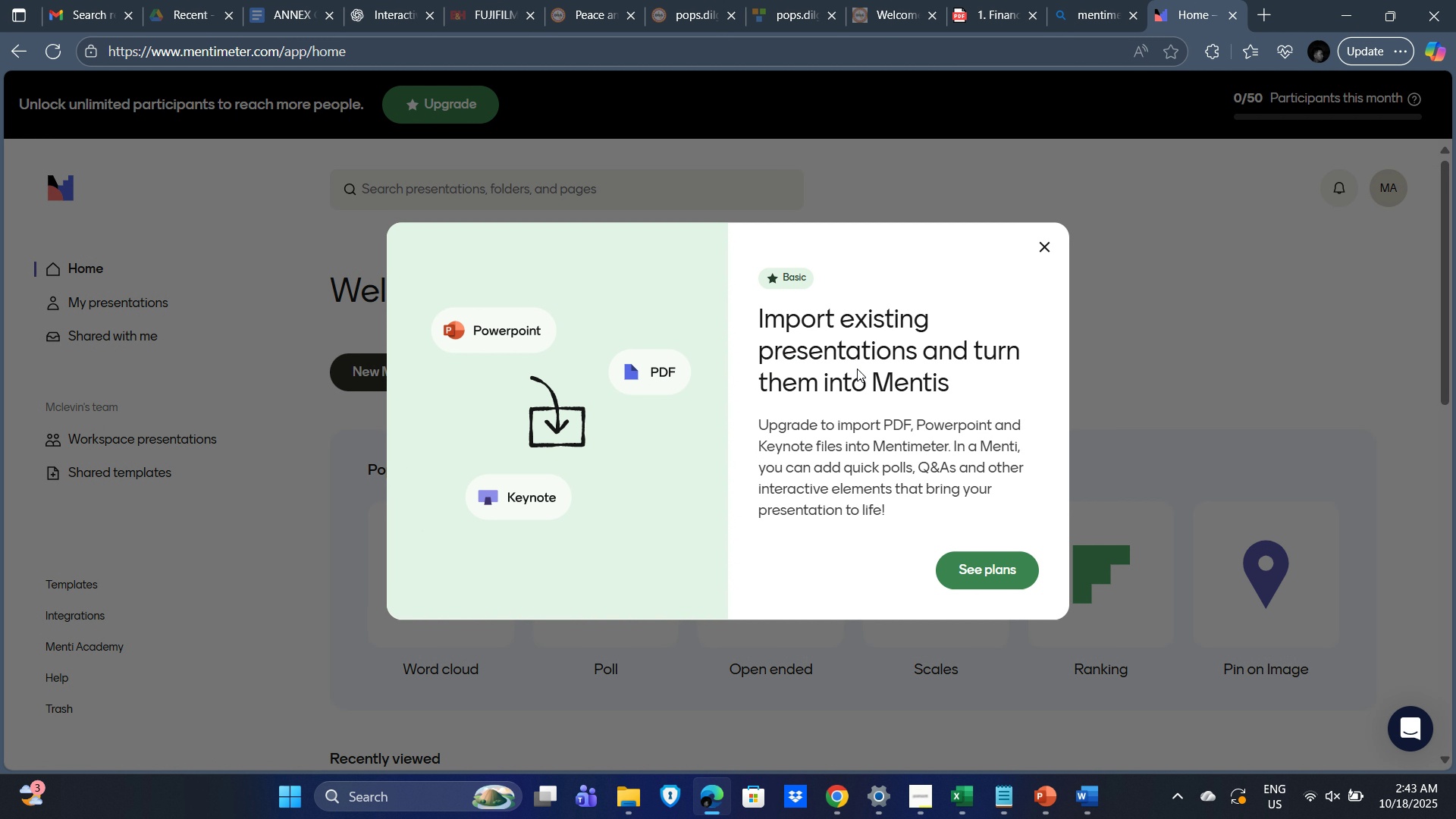 
mouse_move([858, 419])
 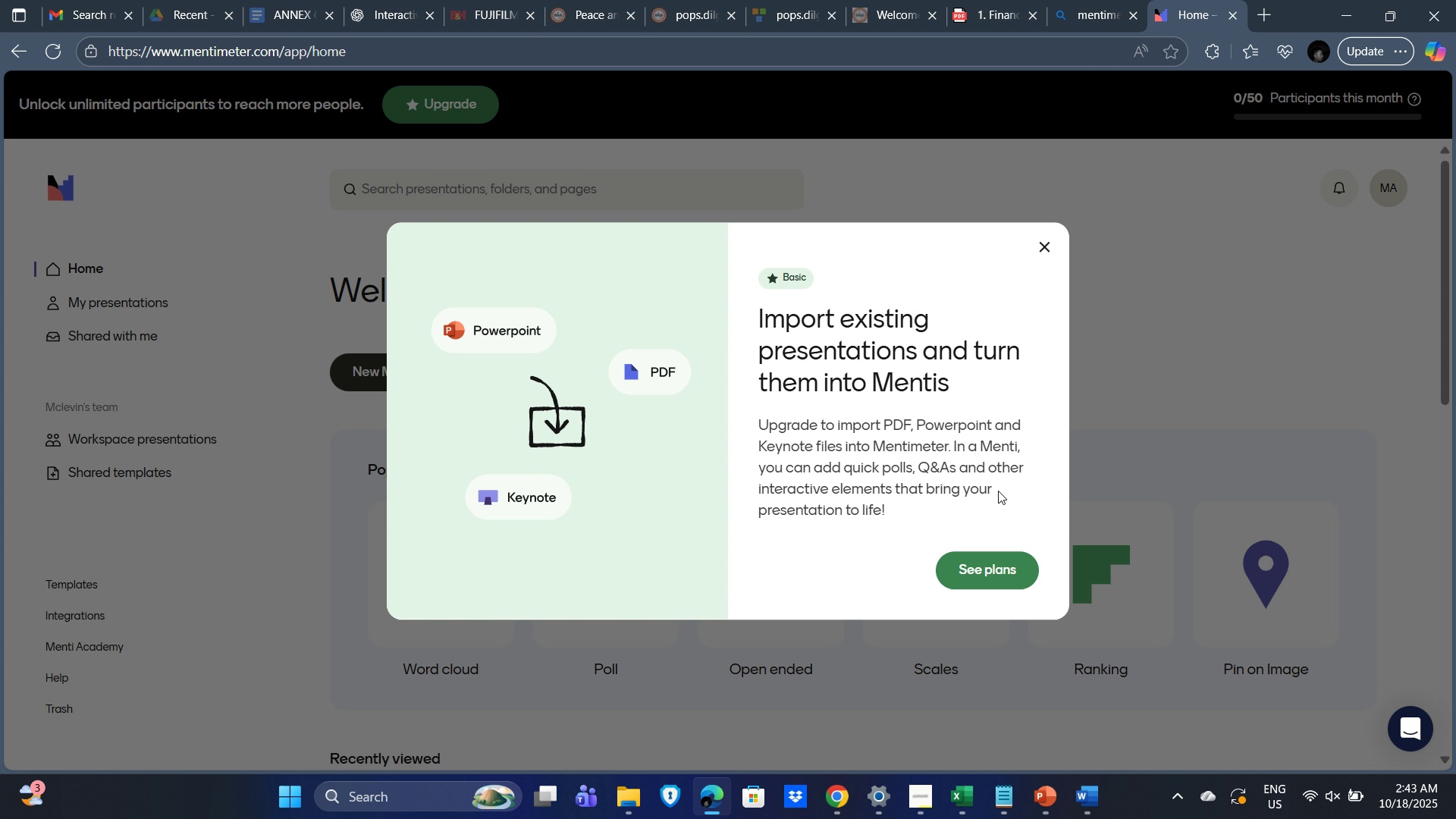 
left_click([1041, 245])
 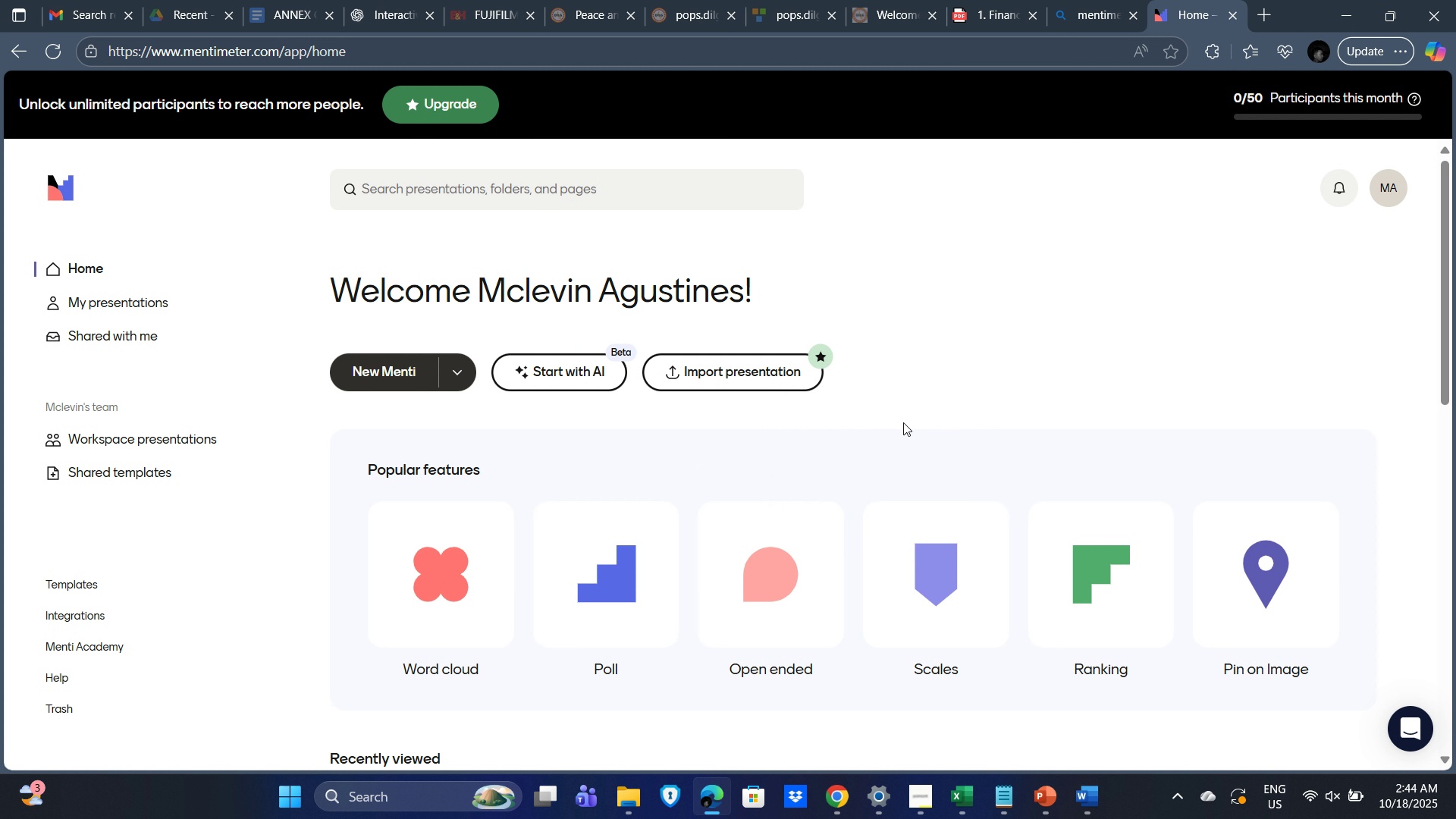 
scroll: coordinate [876, 427], scroll_direction: down, amount: 1.0
 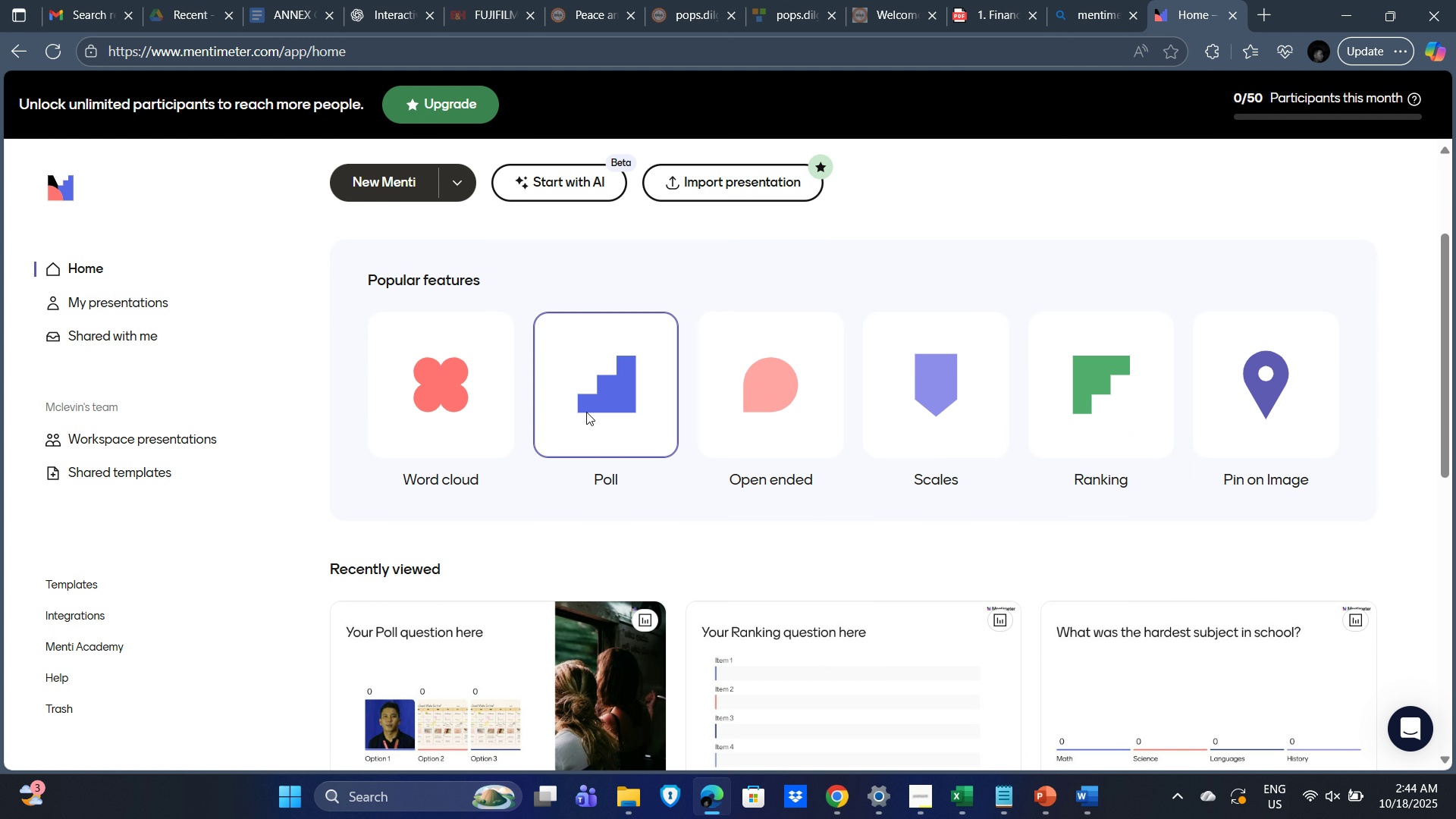 
left_click([585, 413])
 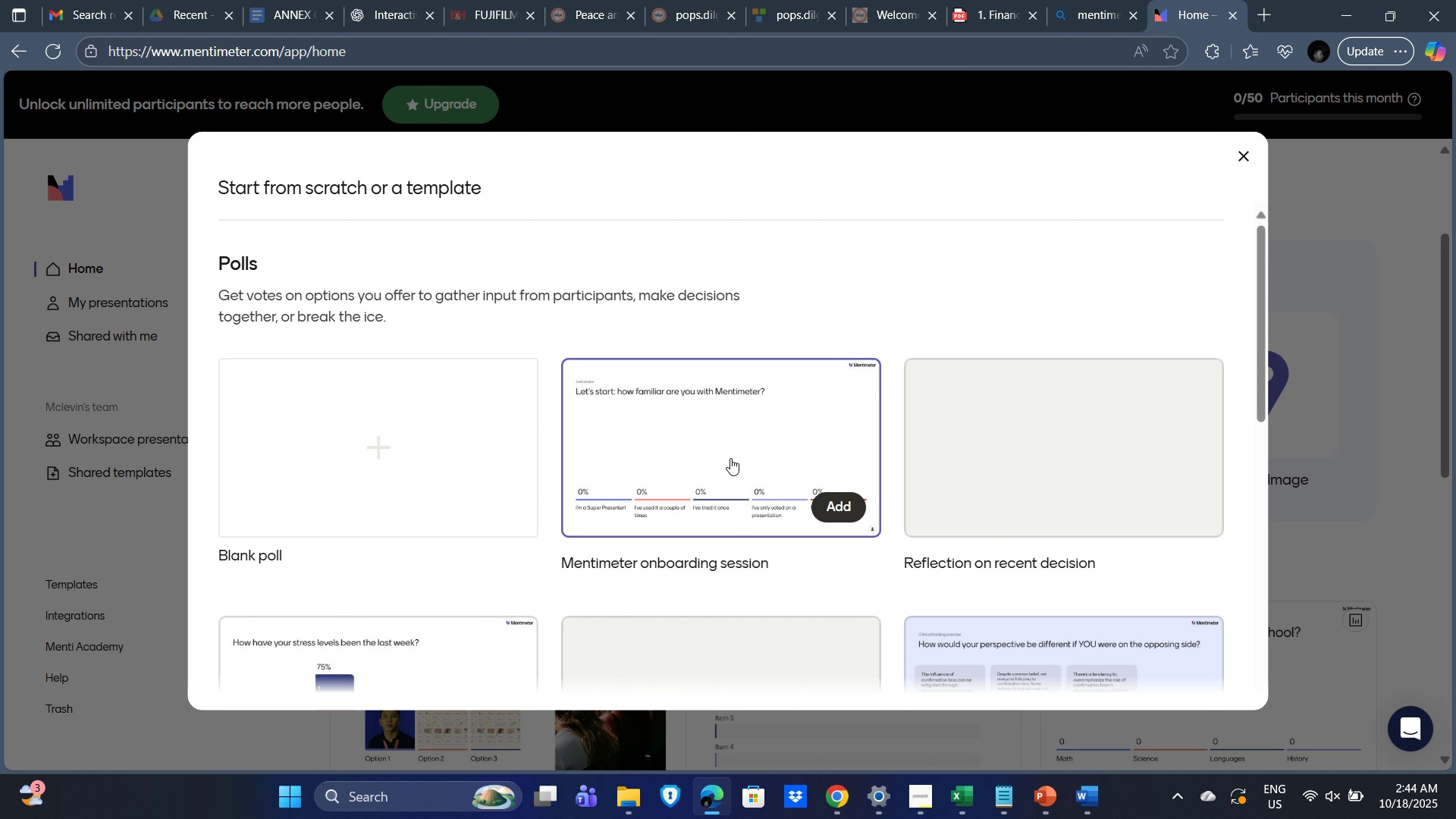 
scroll: coordinate [733, 452], scroll_direction: down, amount: 2.0
 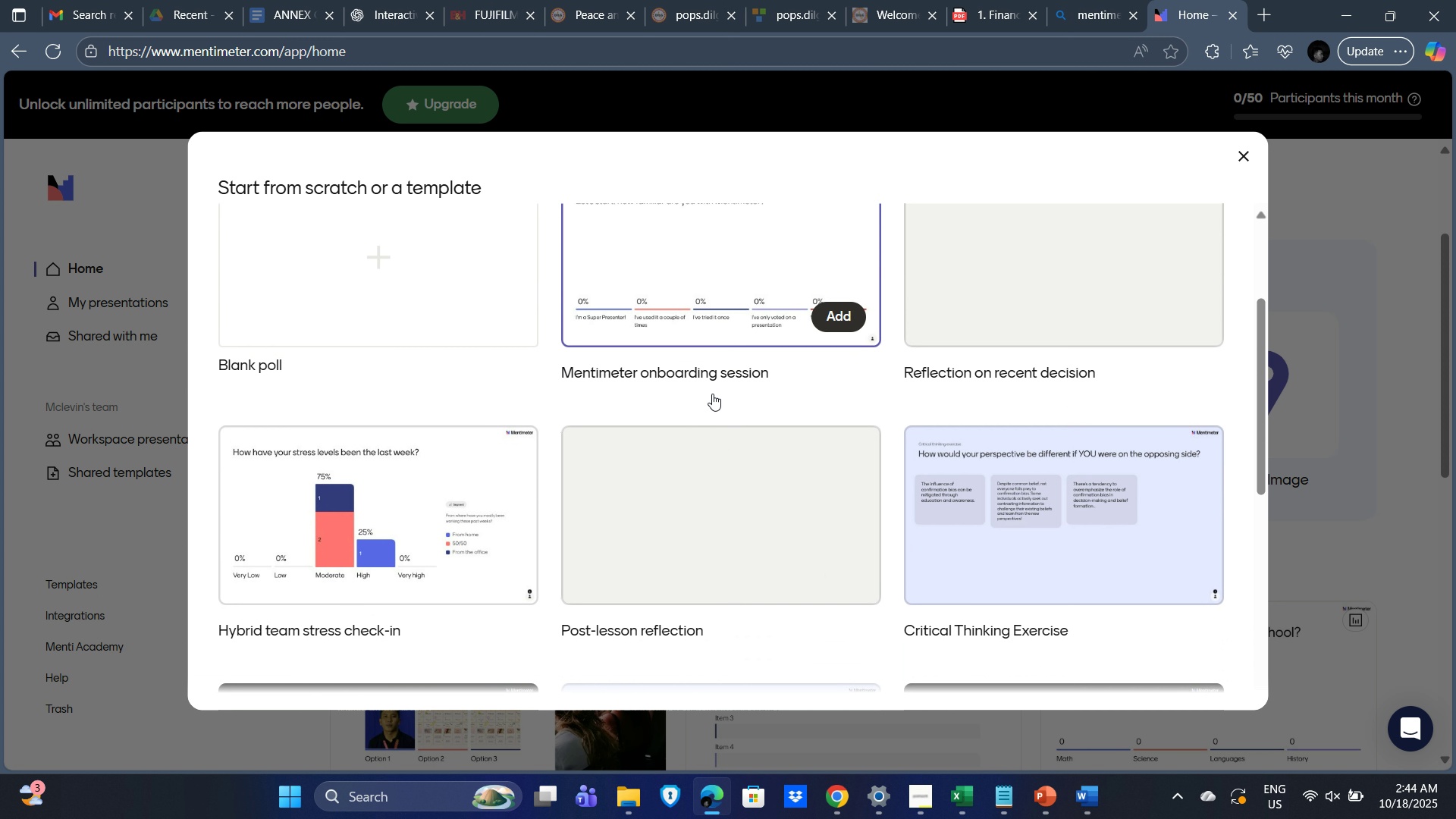 
scroll: coordinate [717, 404], scroll_direction: none, amount: 0.0
 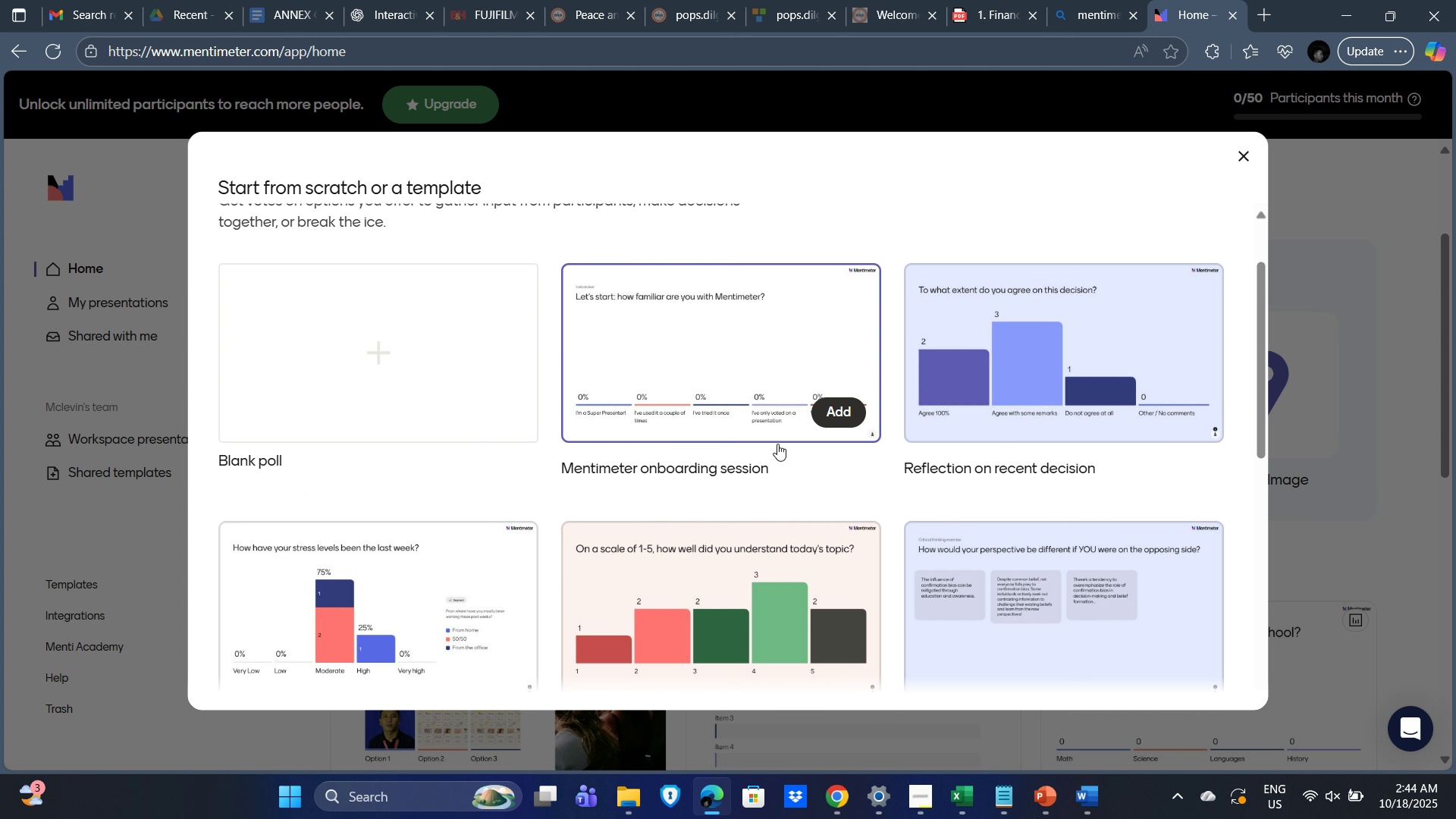 
scroll: coordinate [742, 403], scroll_direction: down, amount: 1.0
 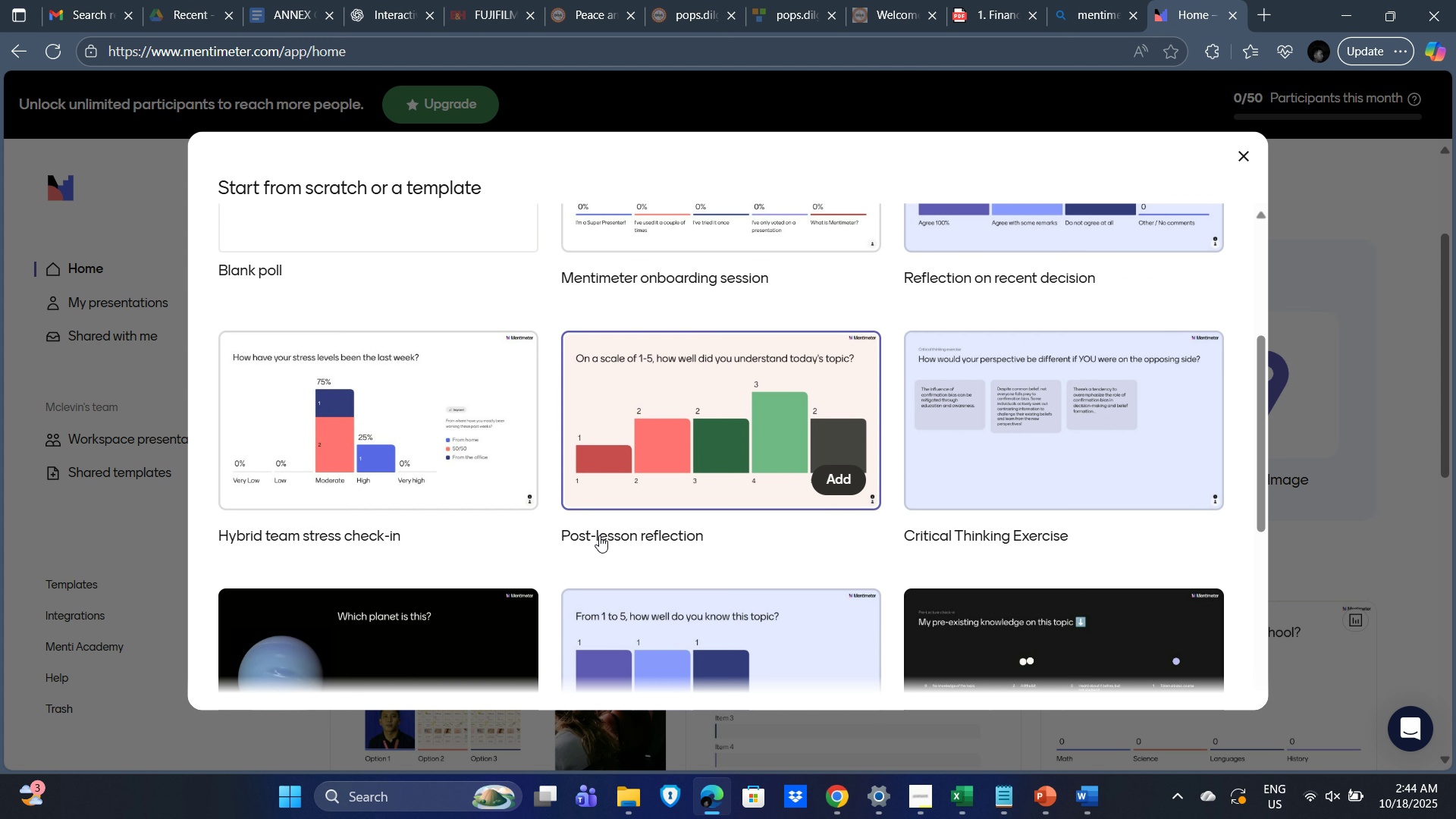 
left_click([725, 401])
 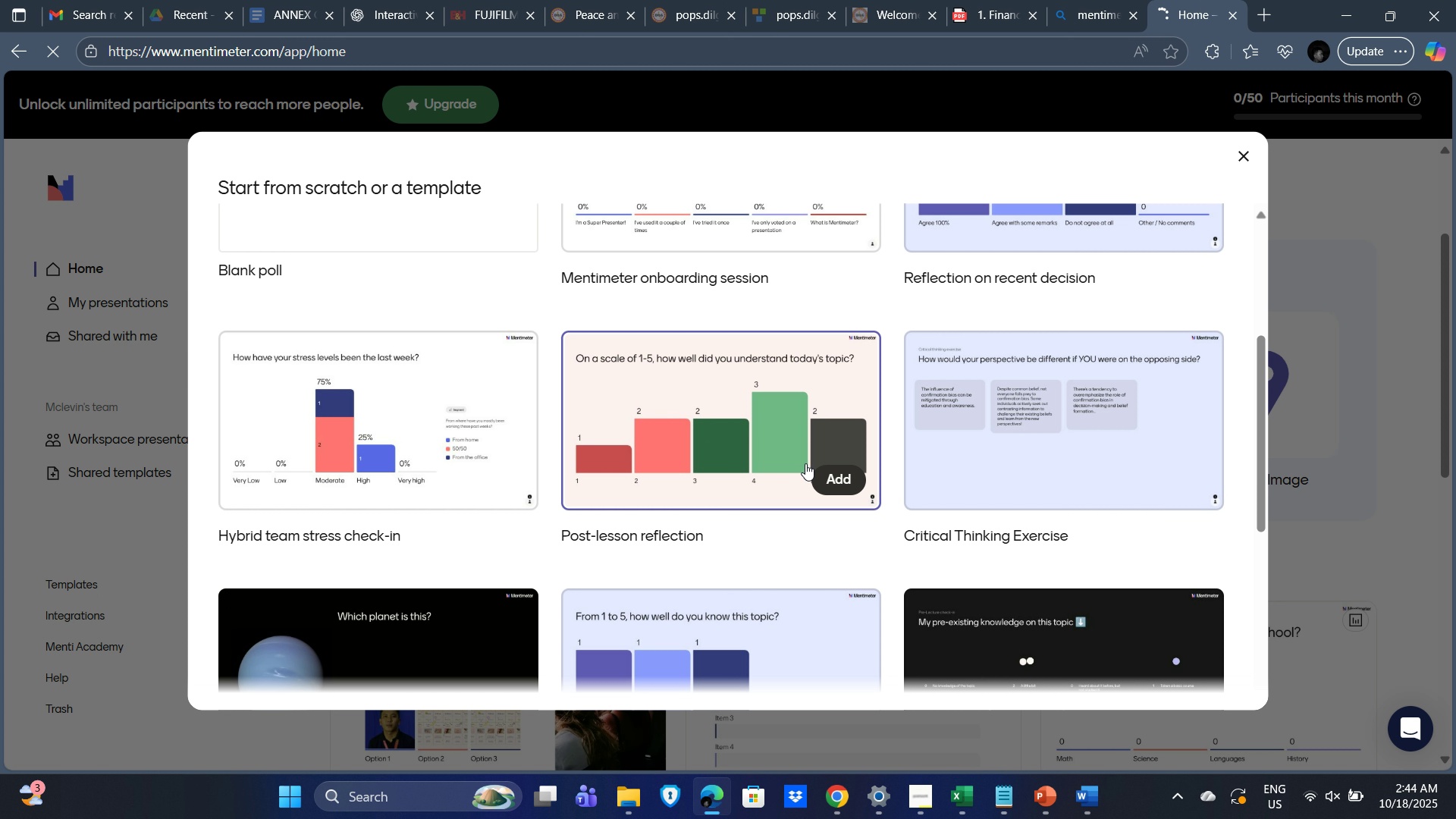 
left_click([839, 472])
 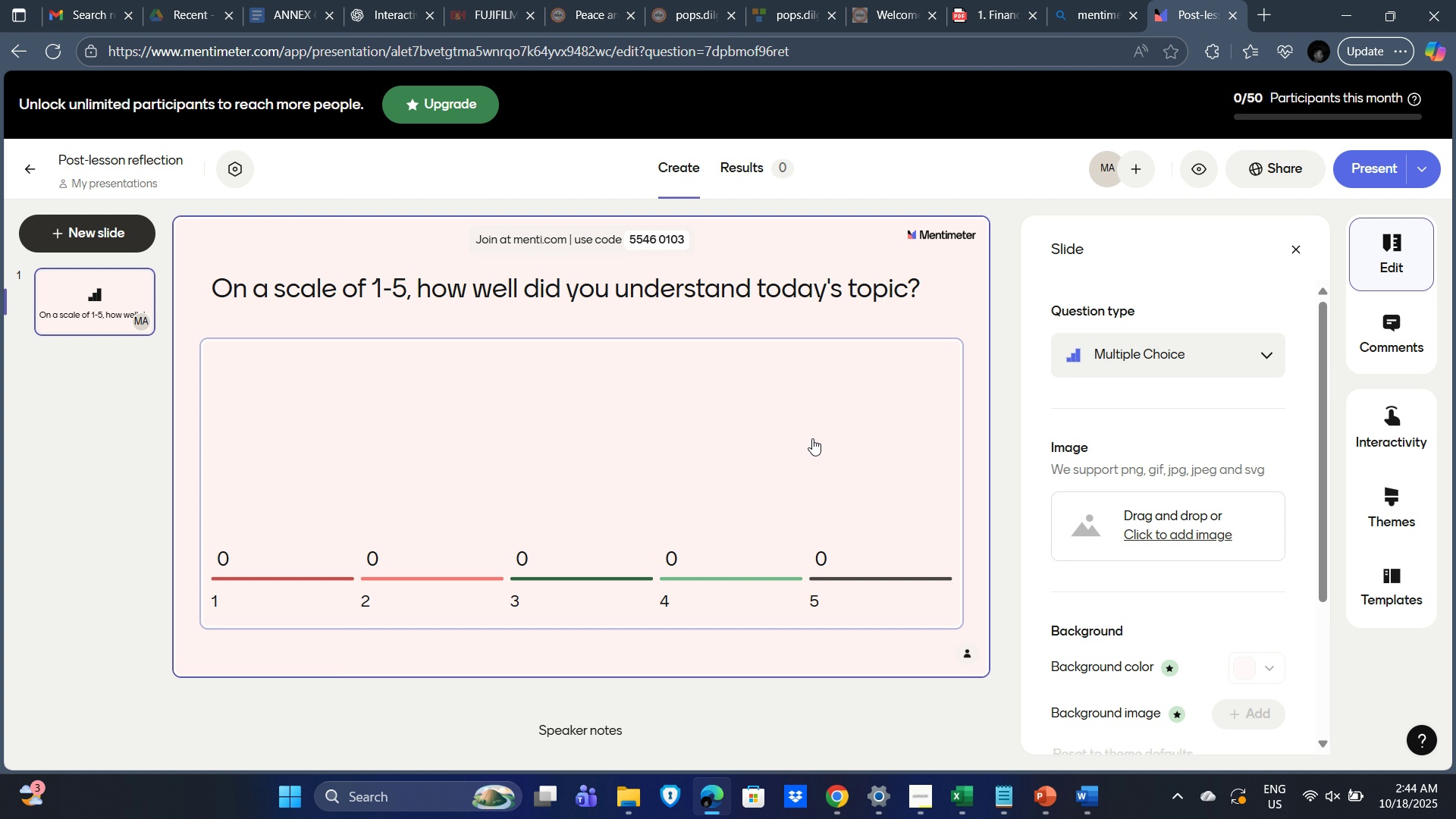 
wait(12.97)
 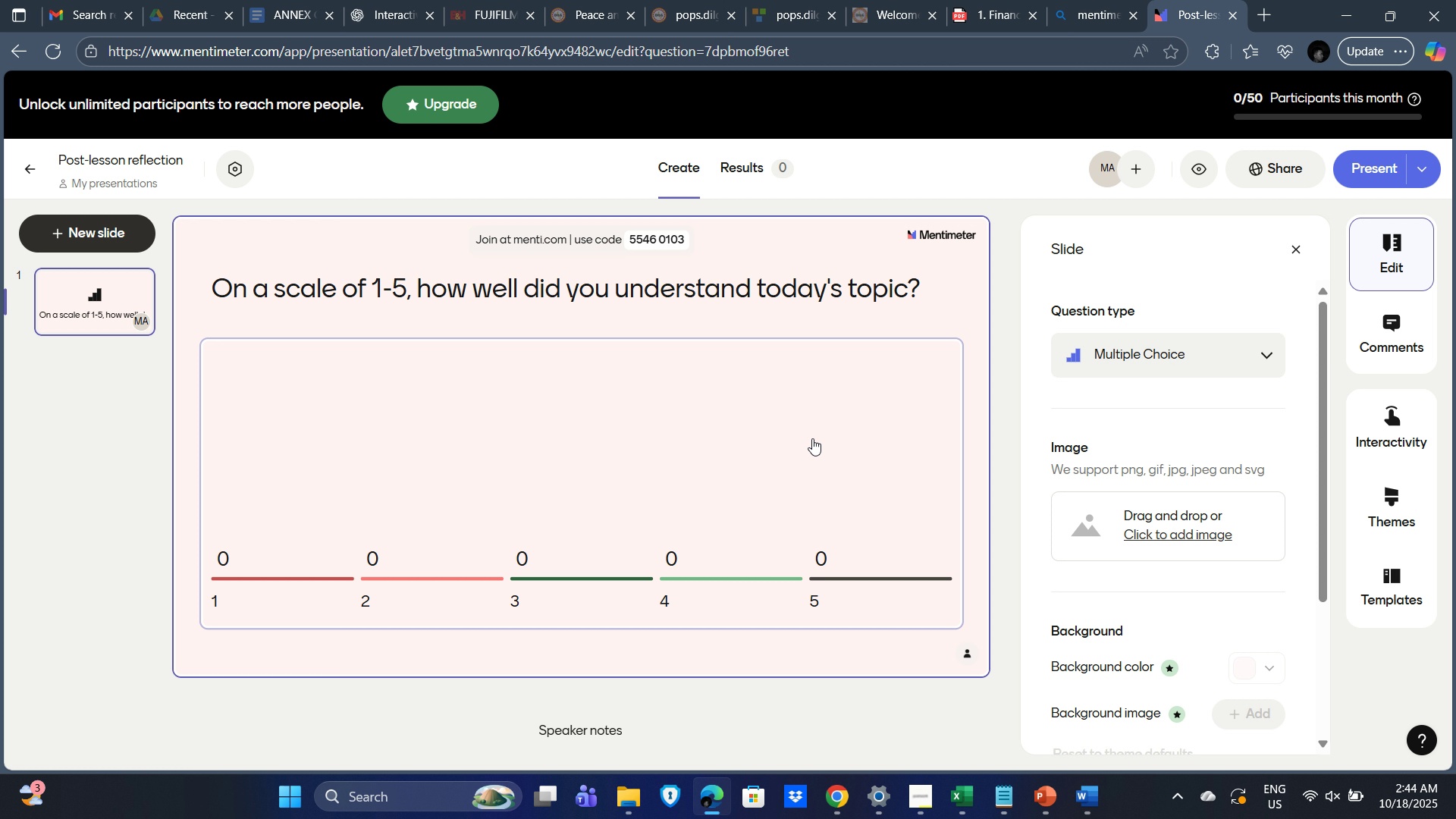 
mouse_move([624, 240])
 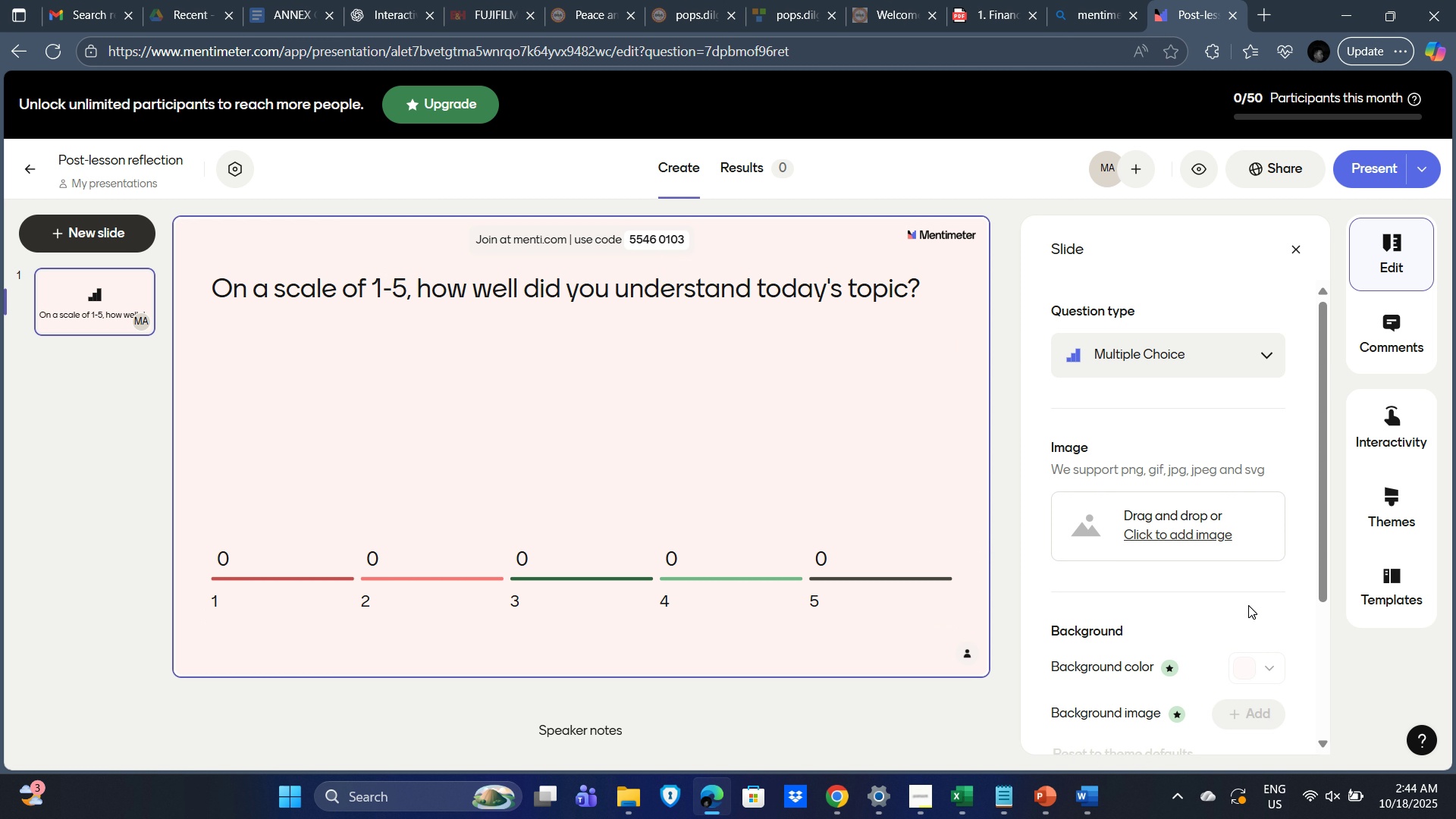 
wait(15.47)
 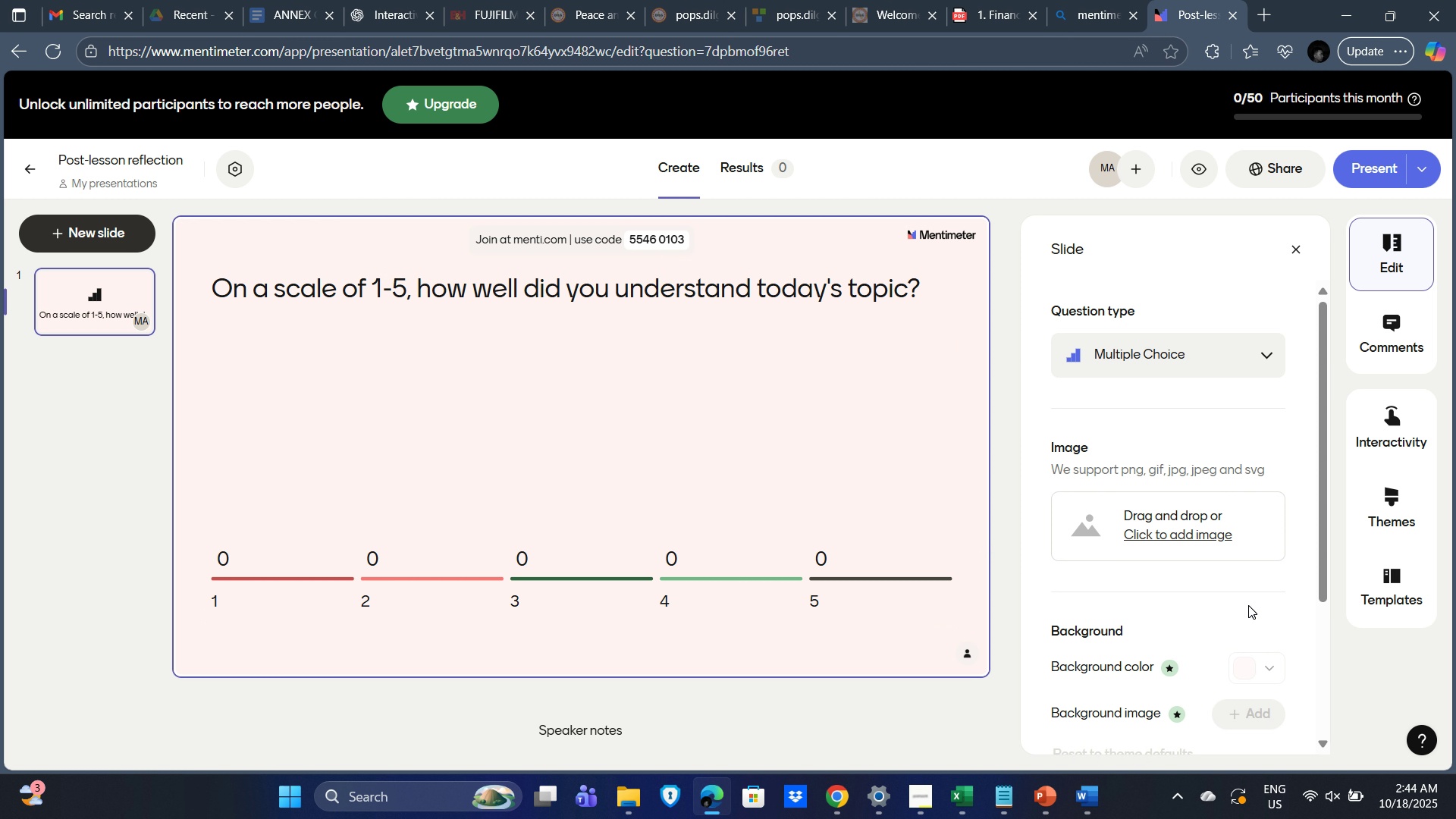 
key(PrintScreen)
 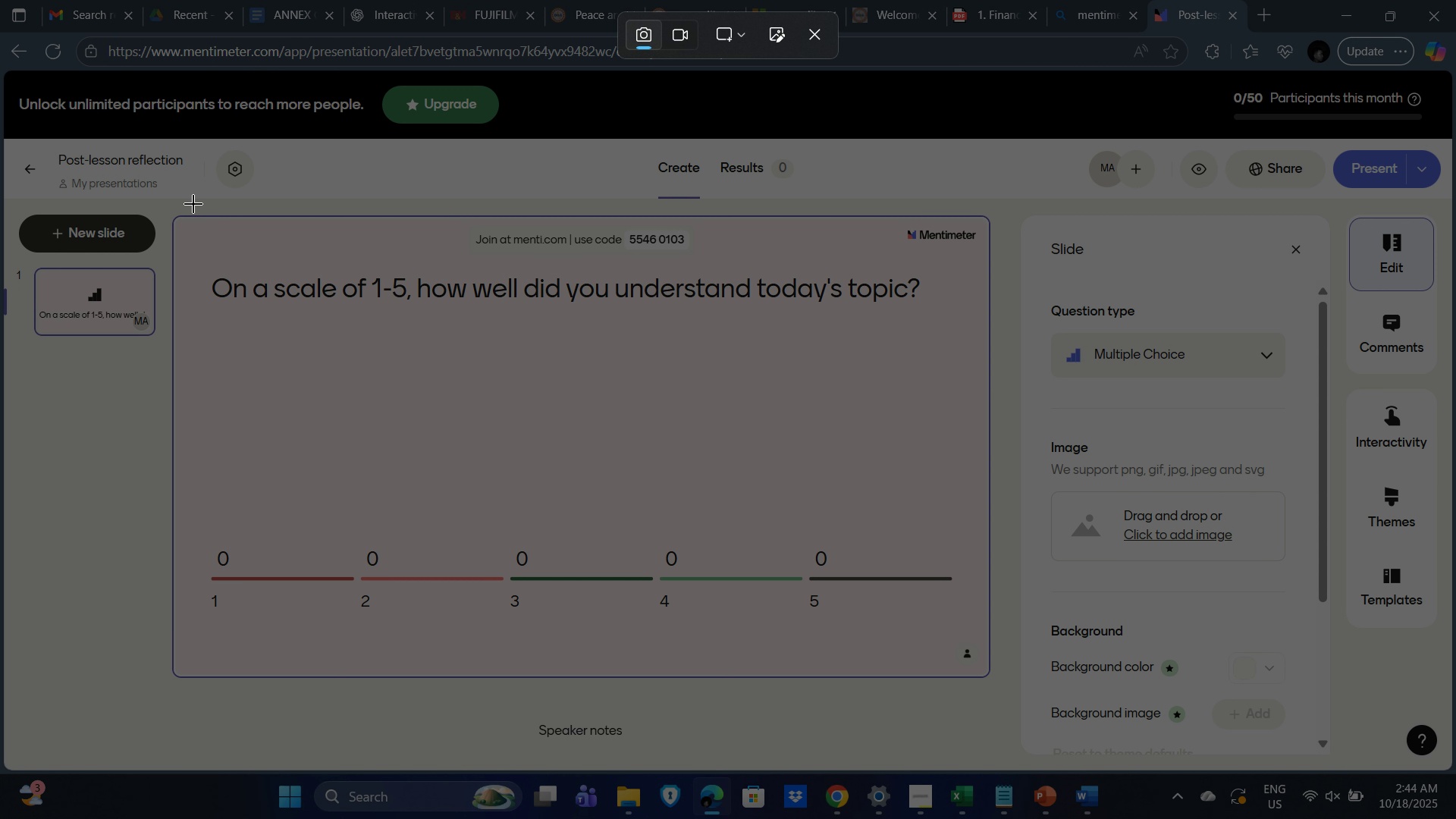 
left_click_drag(start_coordinate=[159, 204], to_coordinate=[1004, 690])
 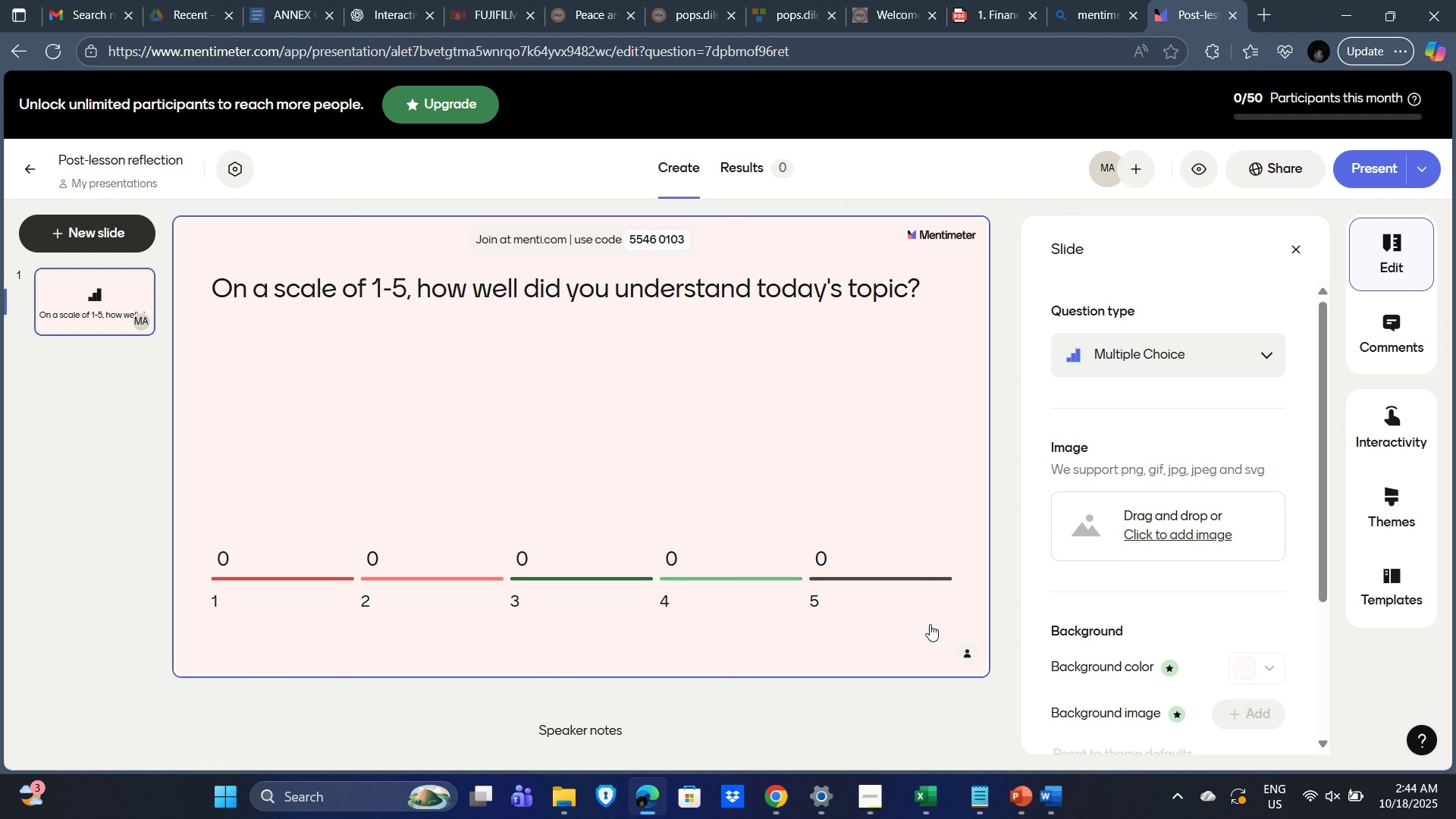 
key(Alt+Tab)
 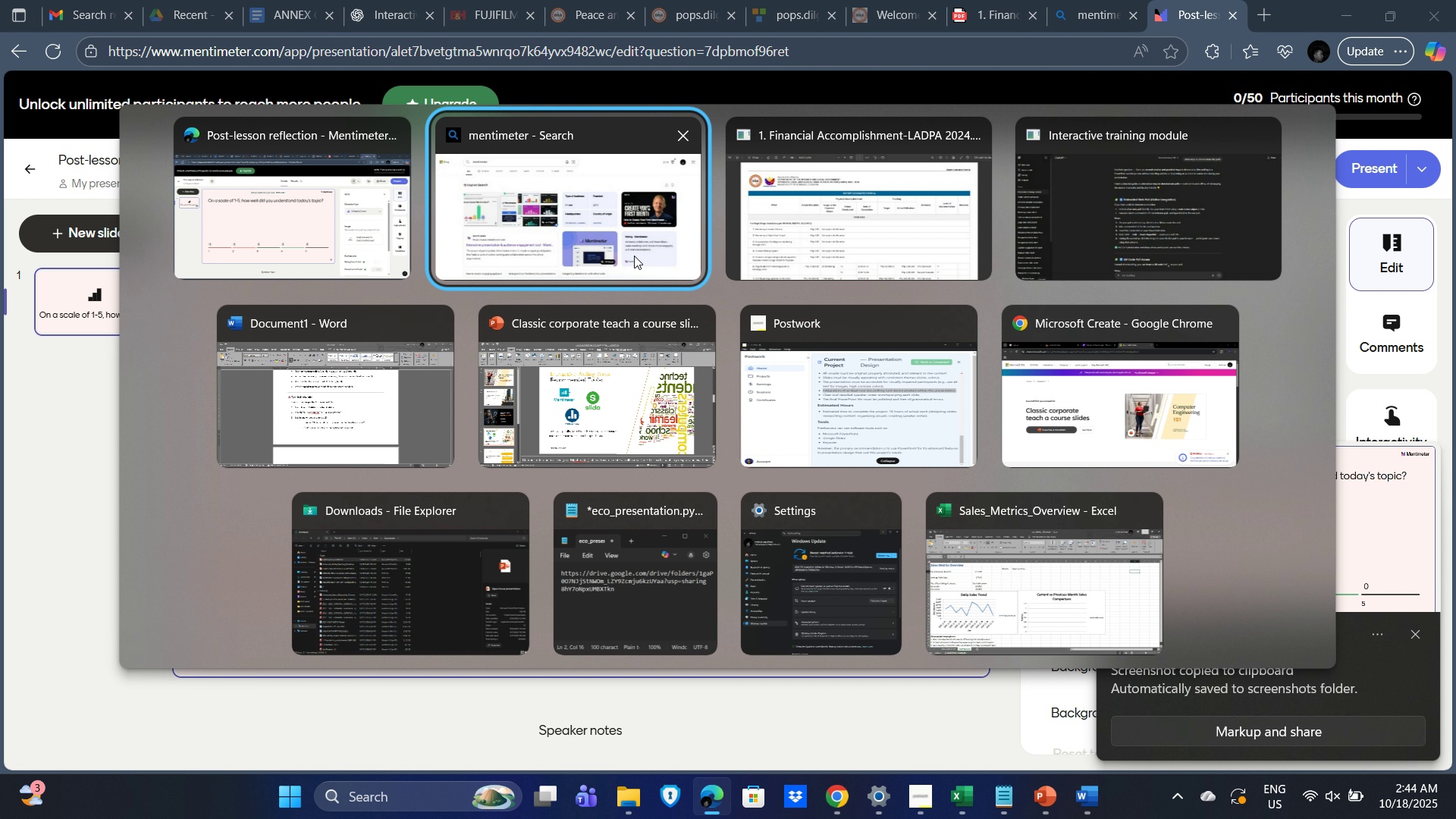 
left_click([645, 429])
 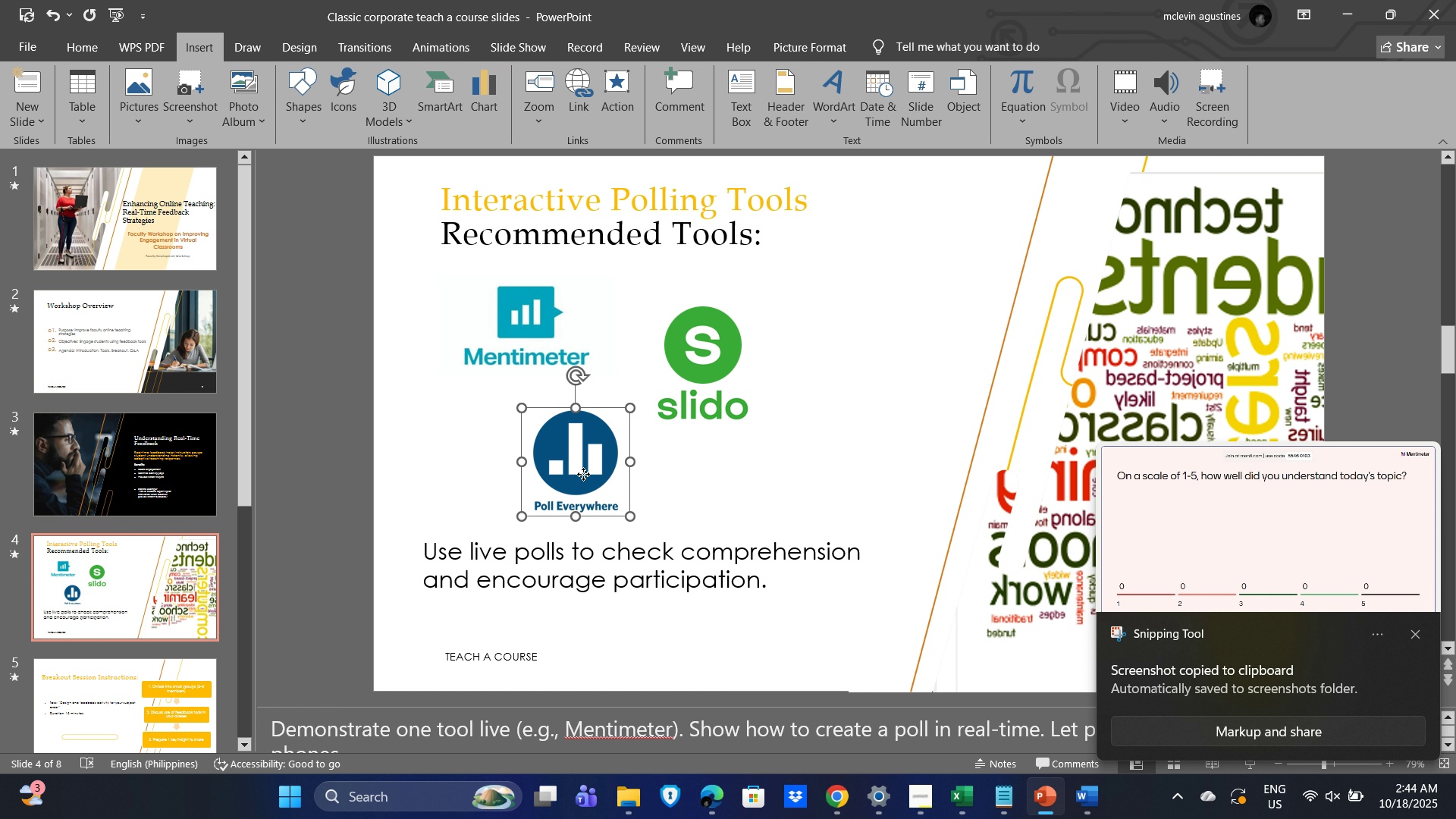 
left_click_drag(start_coordinate=[583, 474], to_coordinate=[878, 336])
 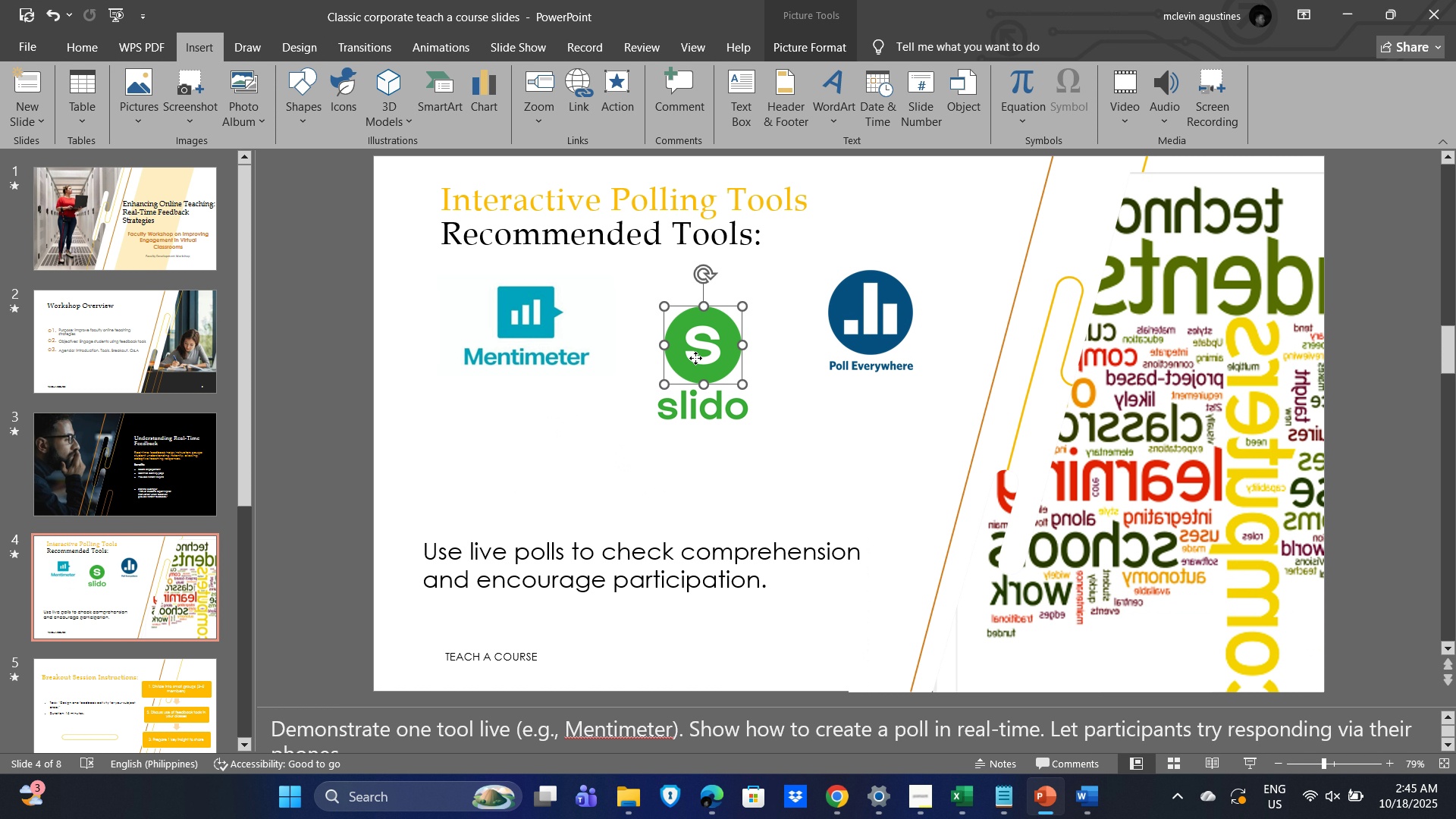 
left_click([695, 358])
 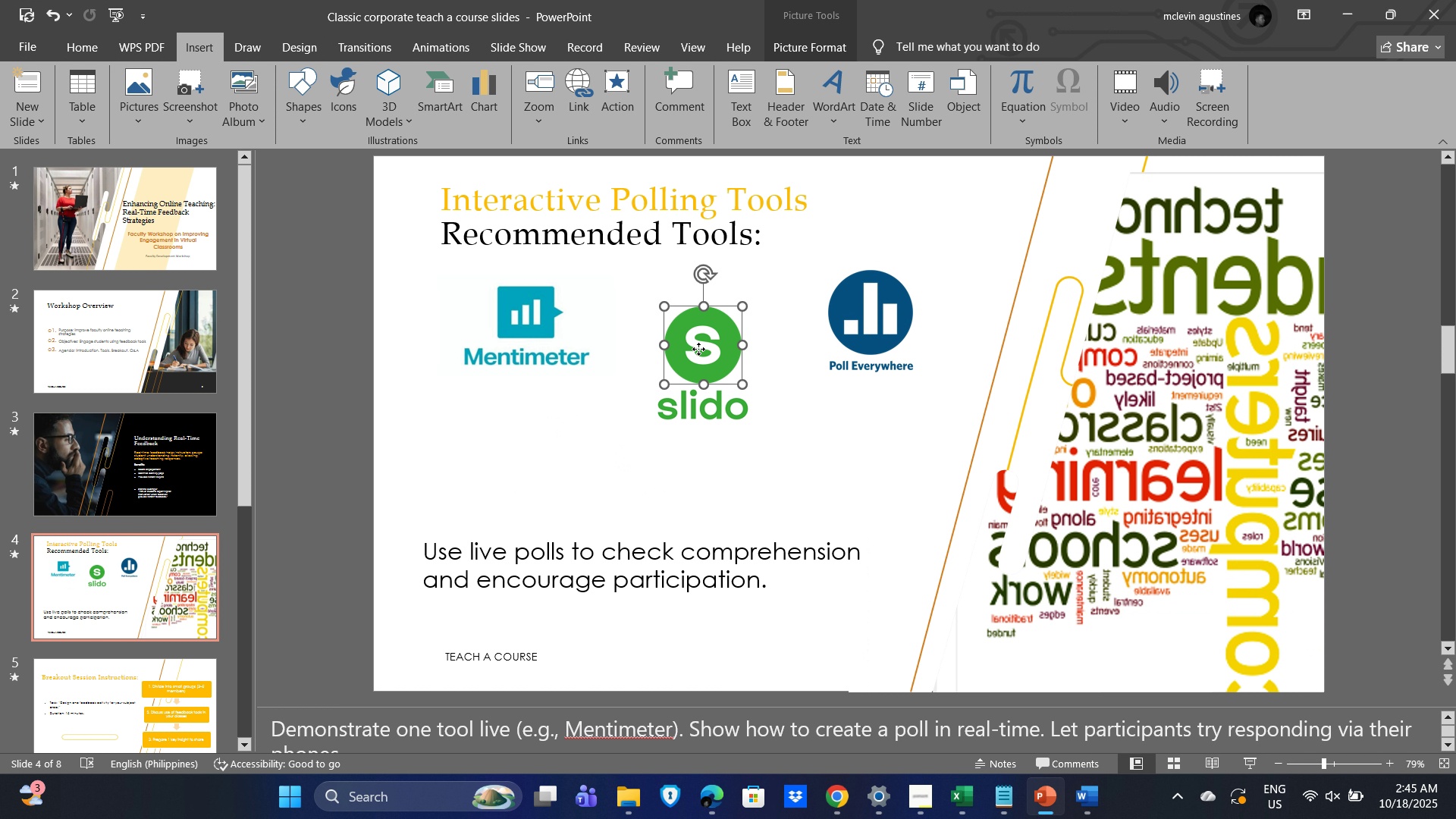 
left_click_drag(start_coordinate=[698, 349], to_coordinate=[694, 320])
 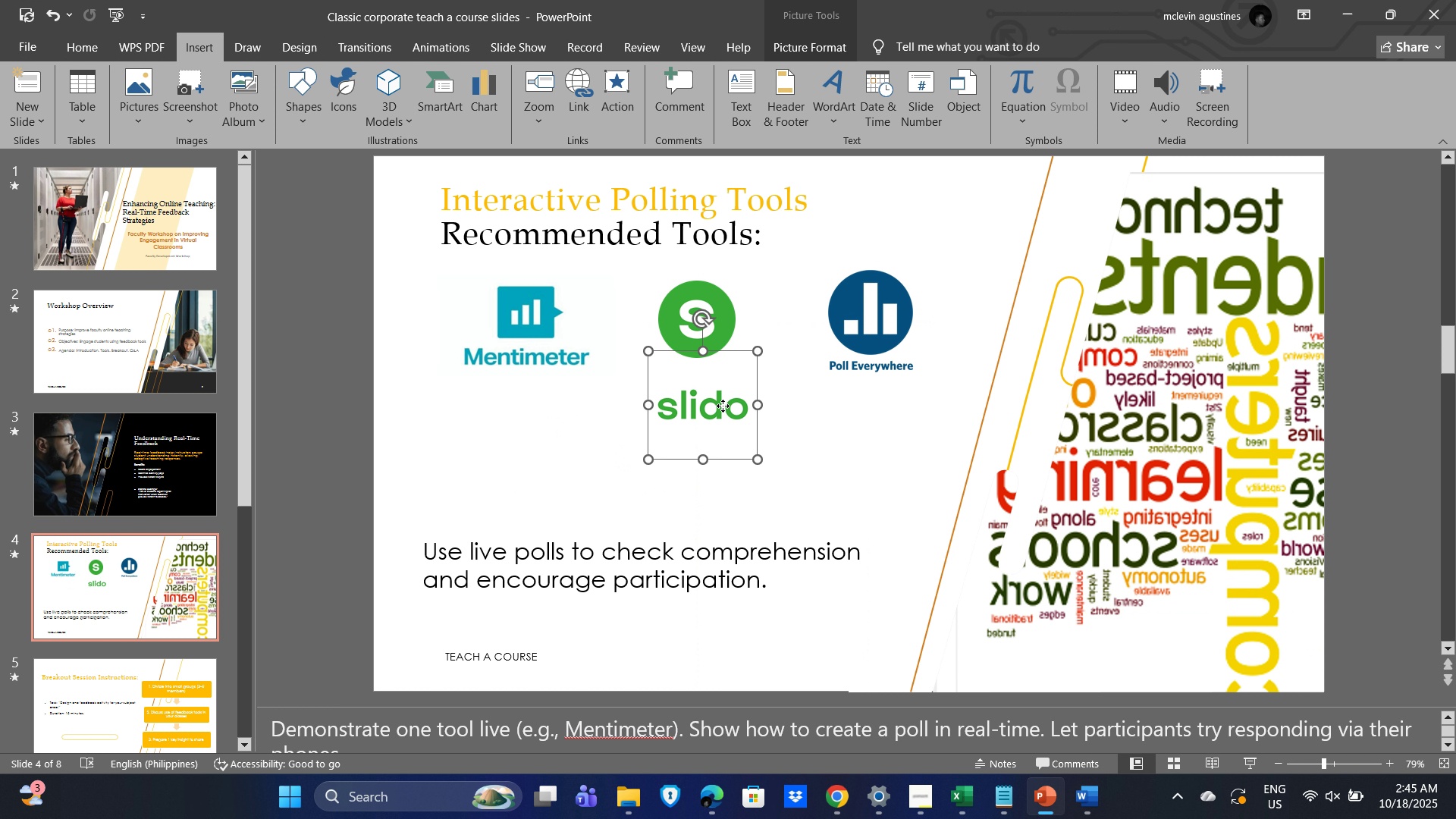 
left_click([723, 406])
 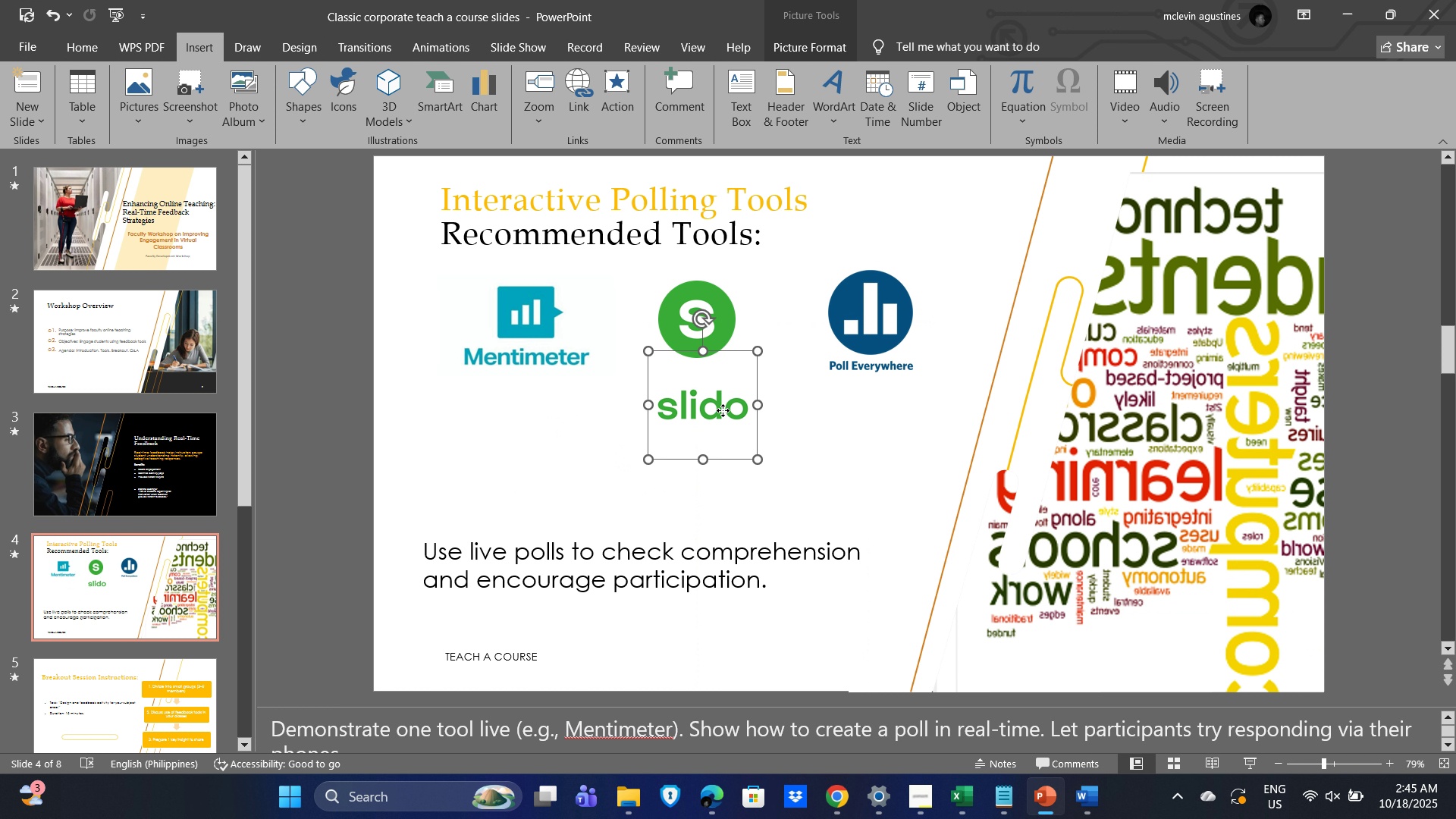 
left_click_drag(start_coordinate=[723, 410], to_coordinate=[718, 379])
 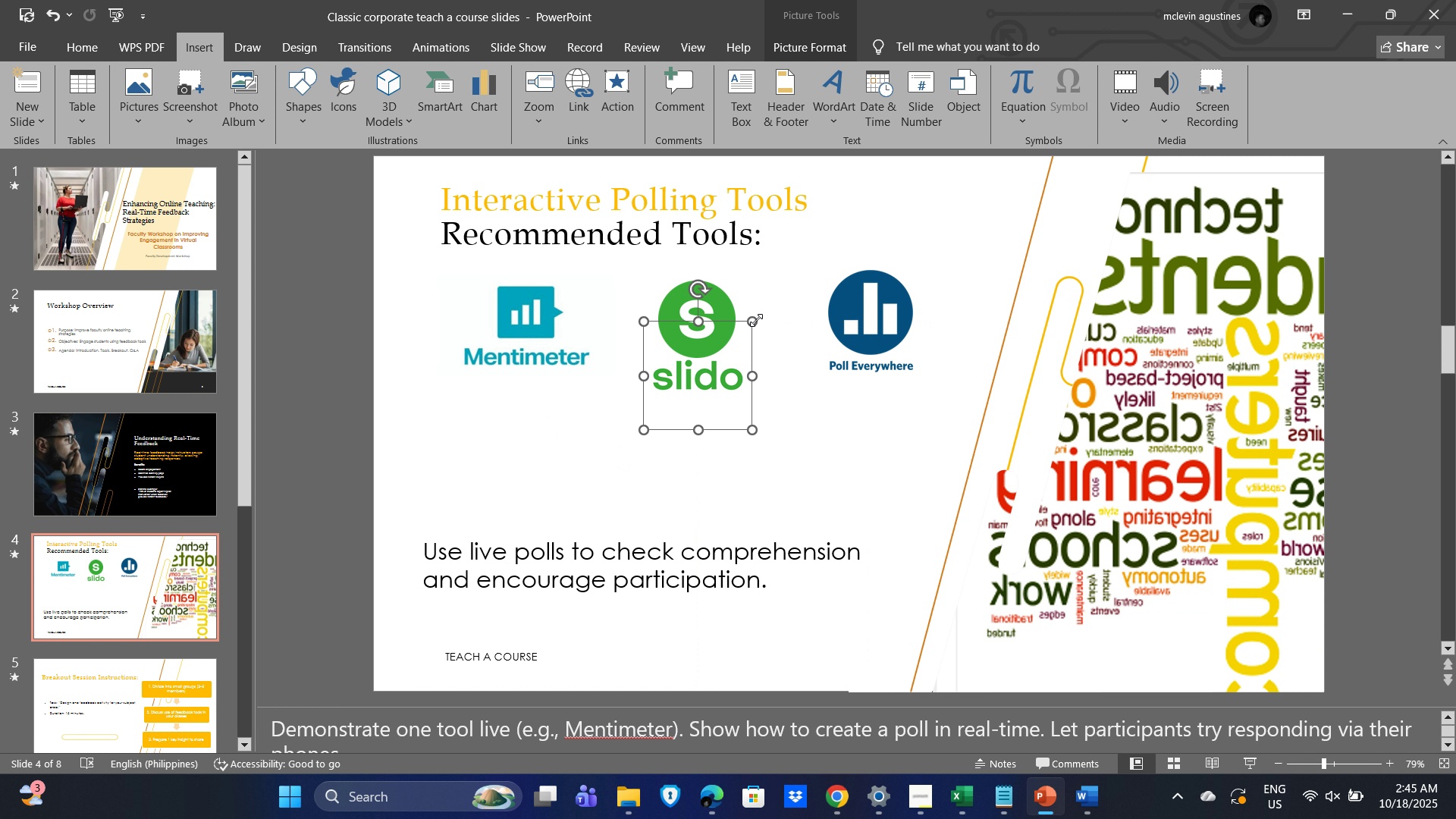 
left_click_drag(start_coordinate=[756, 320], to_coordinate=[739, 342])
 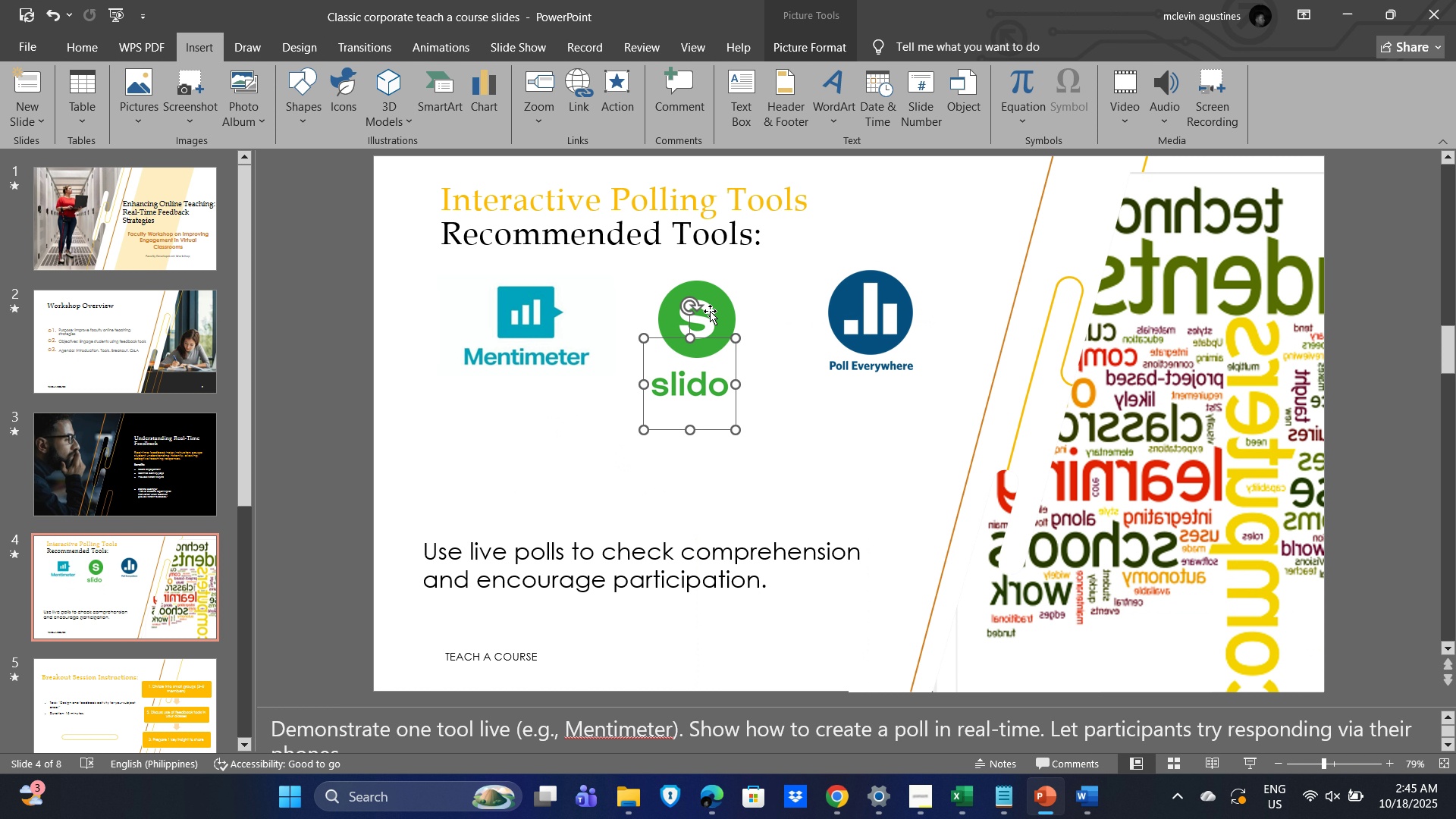 
left_click([710, 311])
 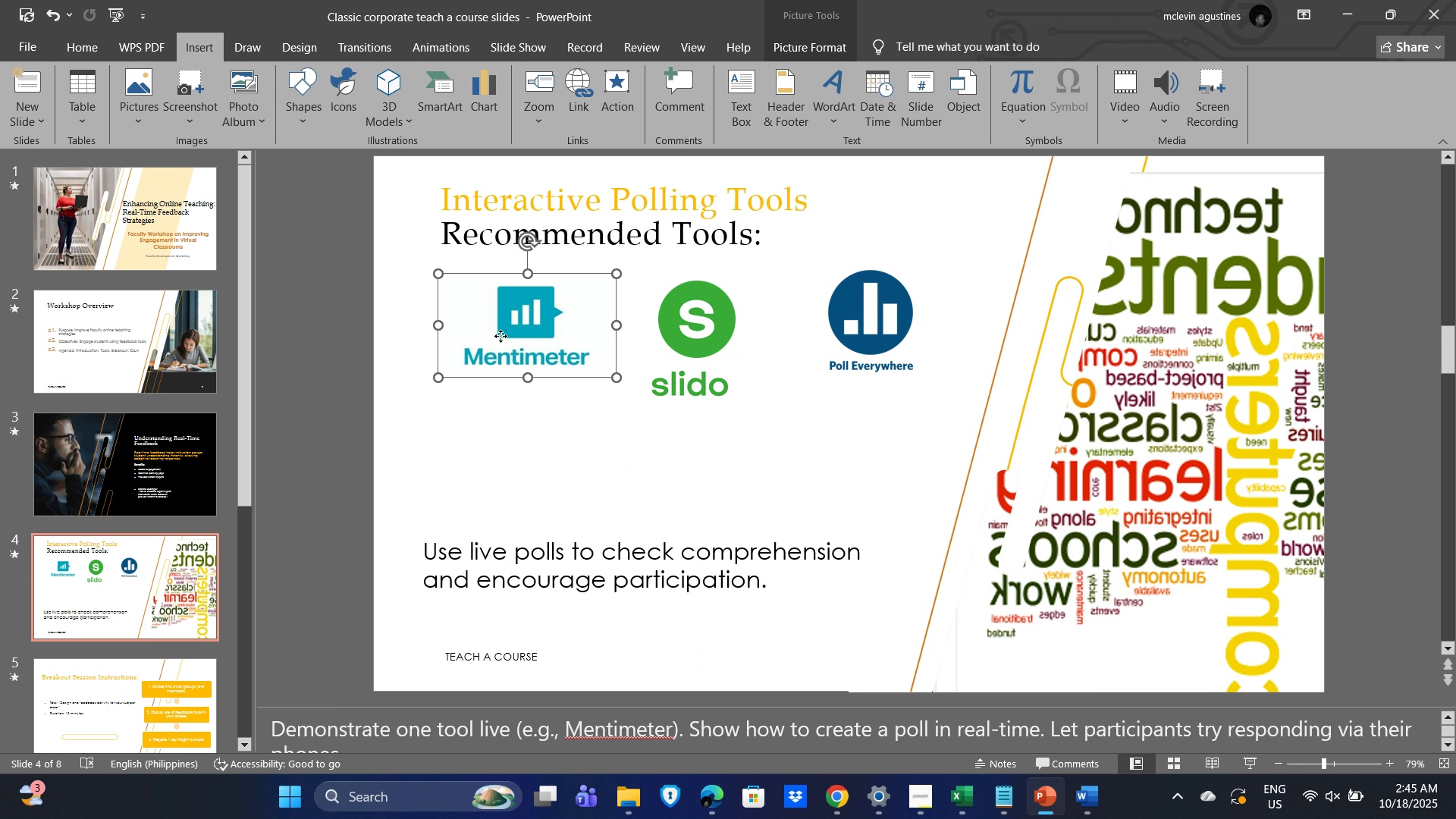 
left_click([500, 336])
 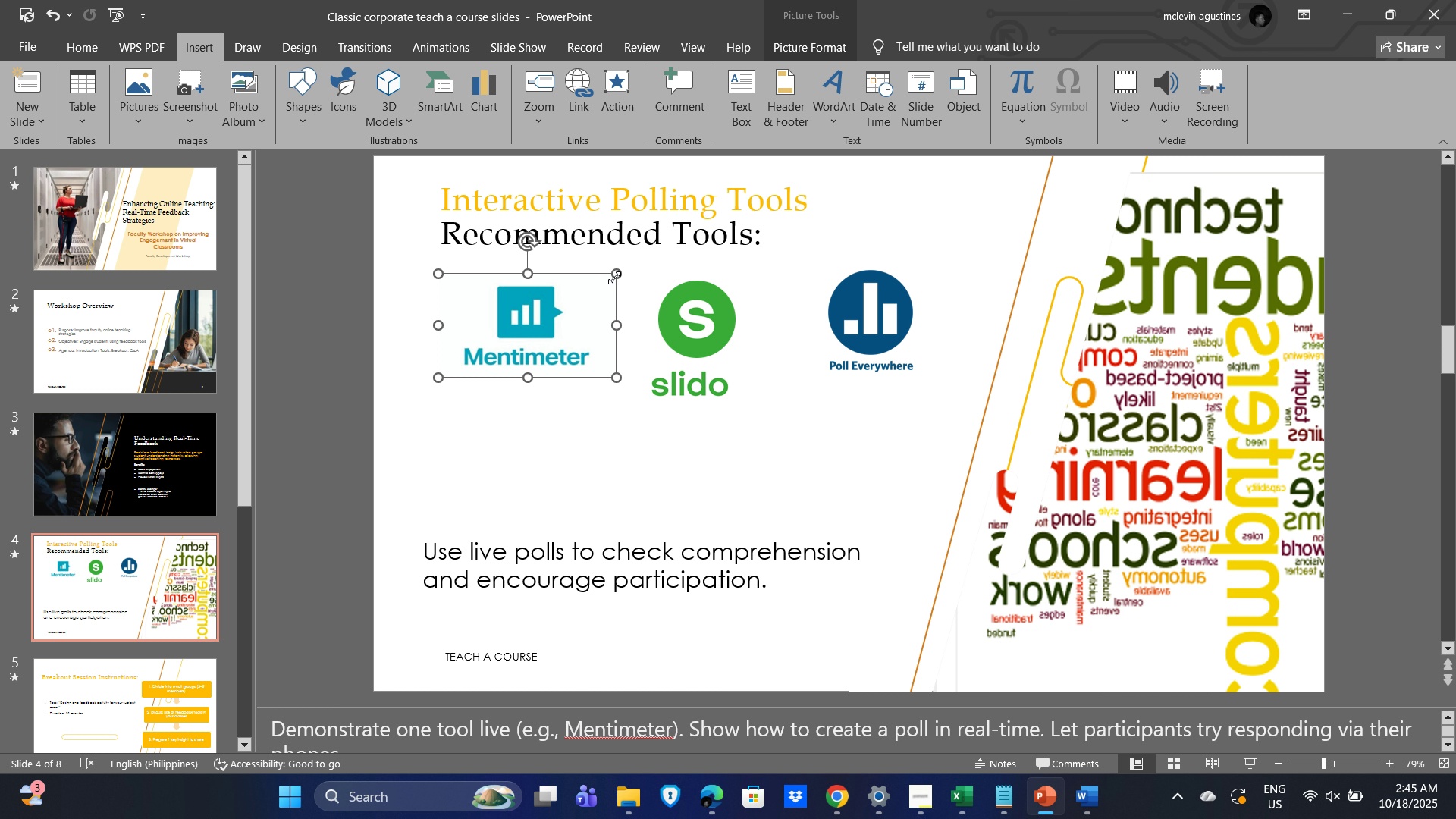 
left_click_drag(start_coordinate=[614, 278], to_coordinate=[566, 306])
 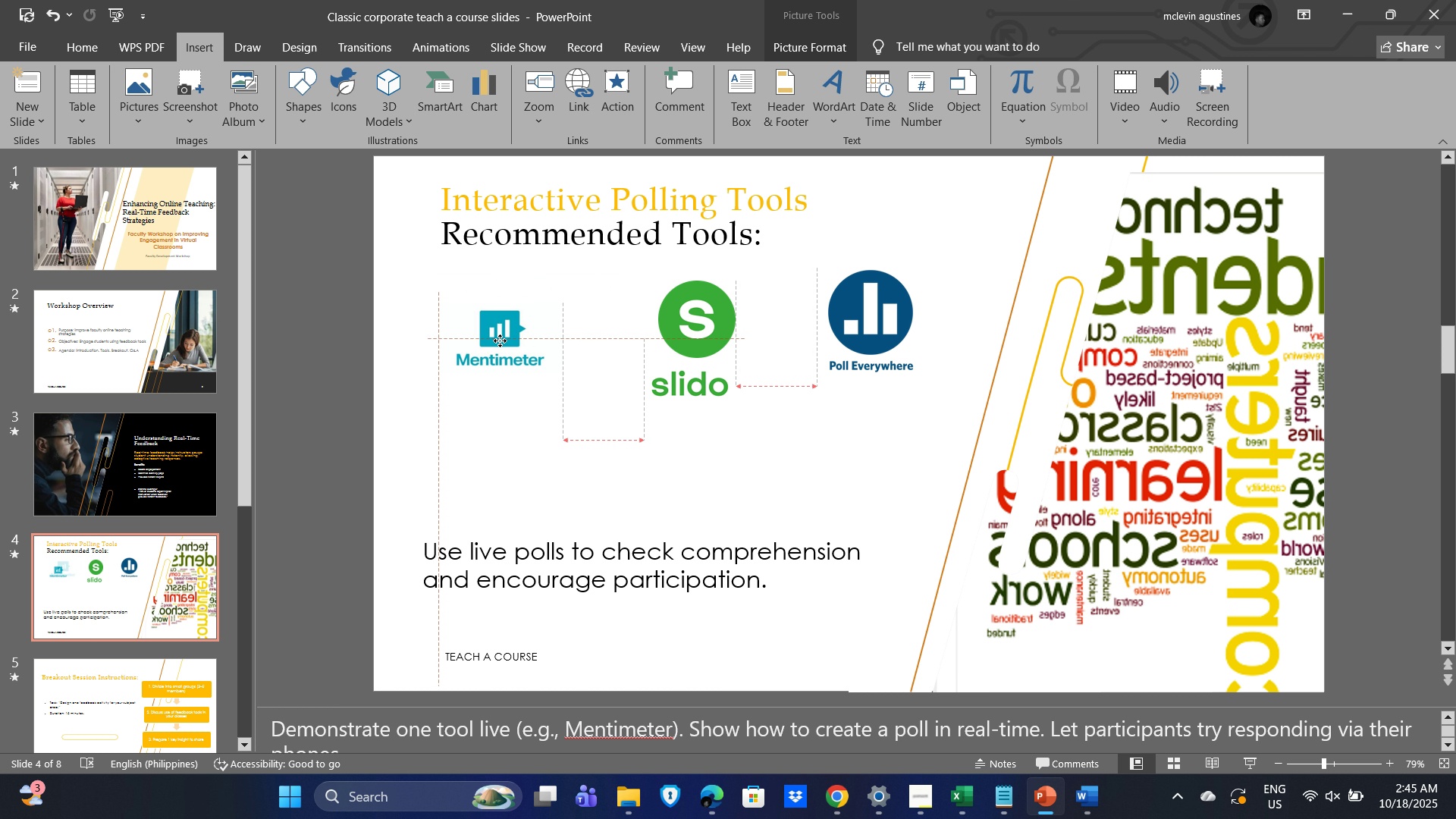 
left_click_drag(start_coordinate=[500, 348], to_coordinate=[493, 320])
 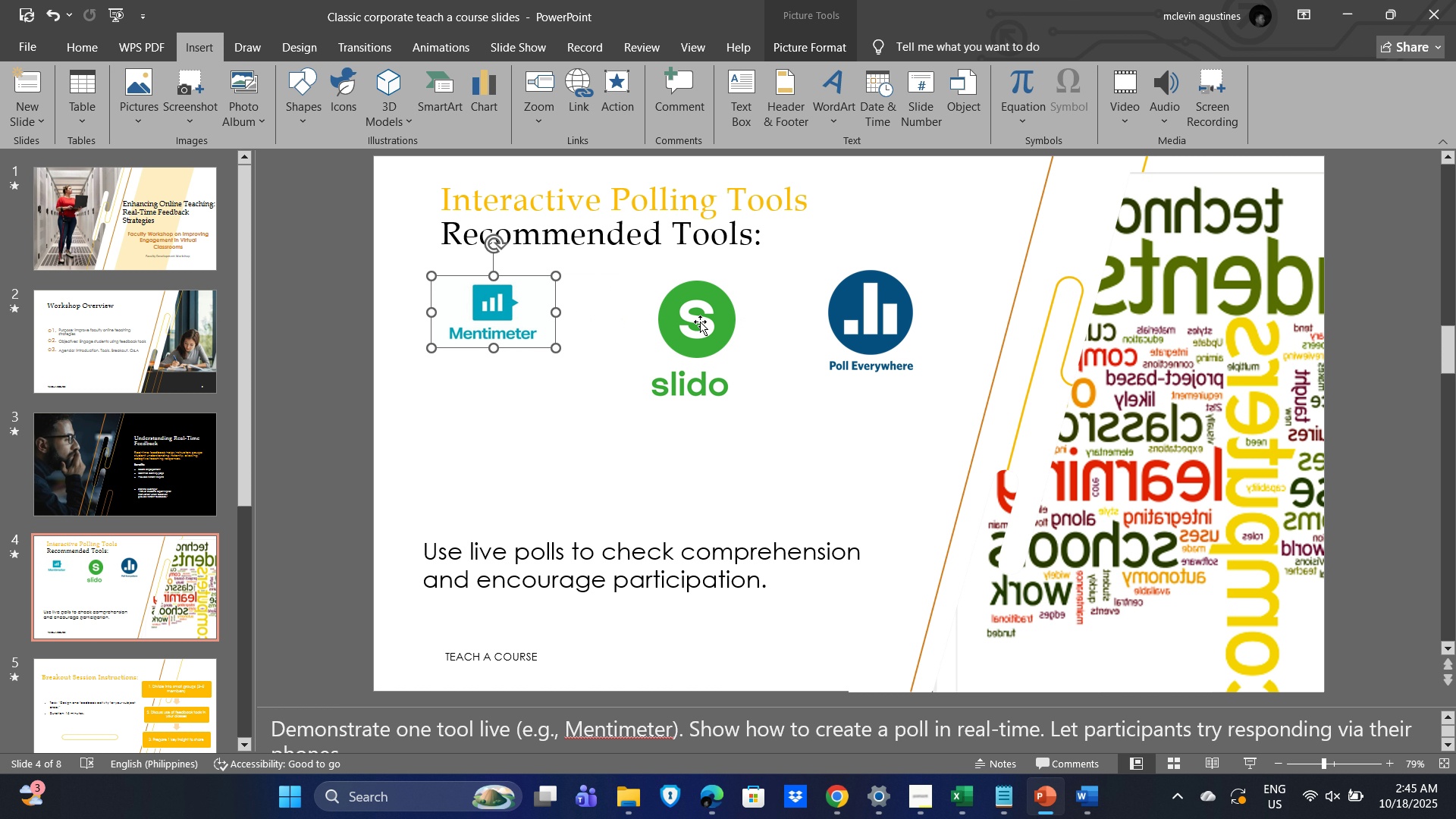 
left_click_drag(start_coordinate=[700, 322], to_coordinate=[635, 312])
 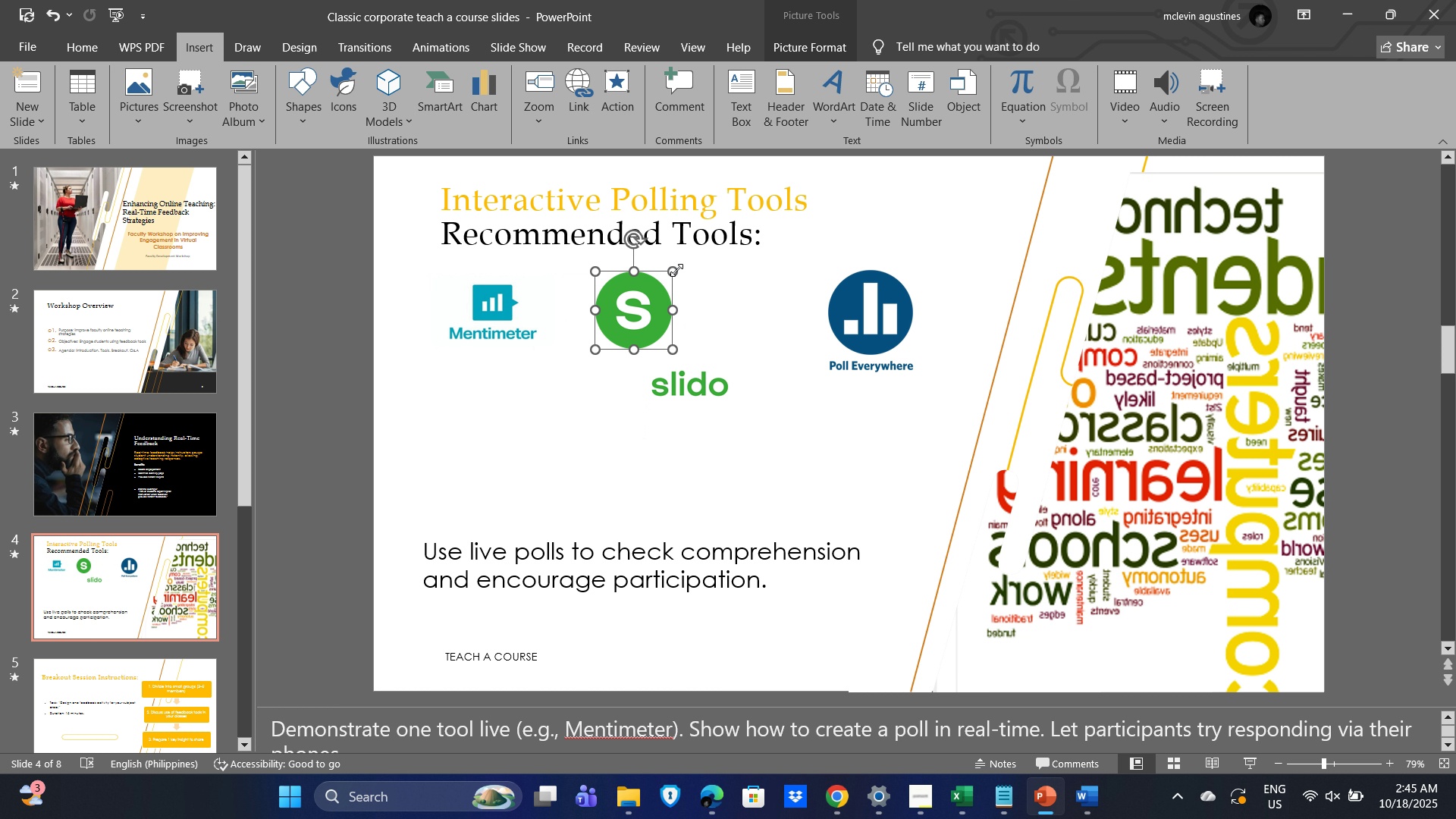 
left_click_drag(start_coordinate=[676, 270], to_coordinate=[645, 290])
 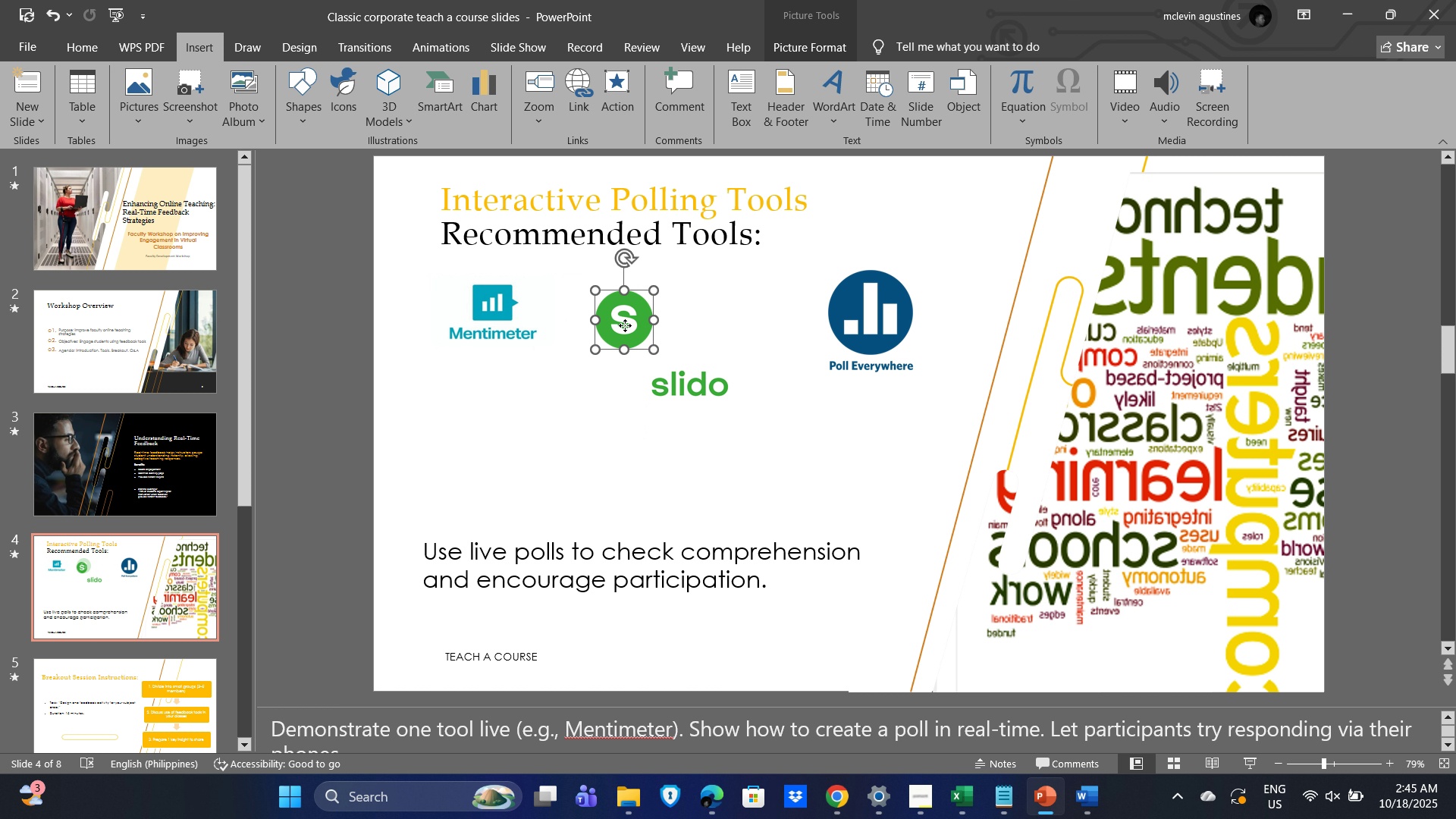 
left_click_drag(start_coordinate=[625, 327], to_coordinate=[620, 309])
 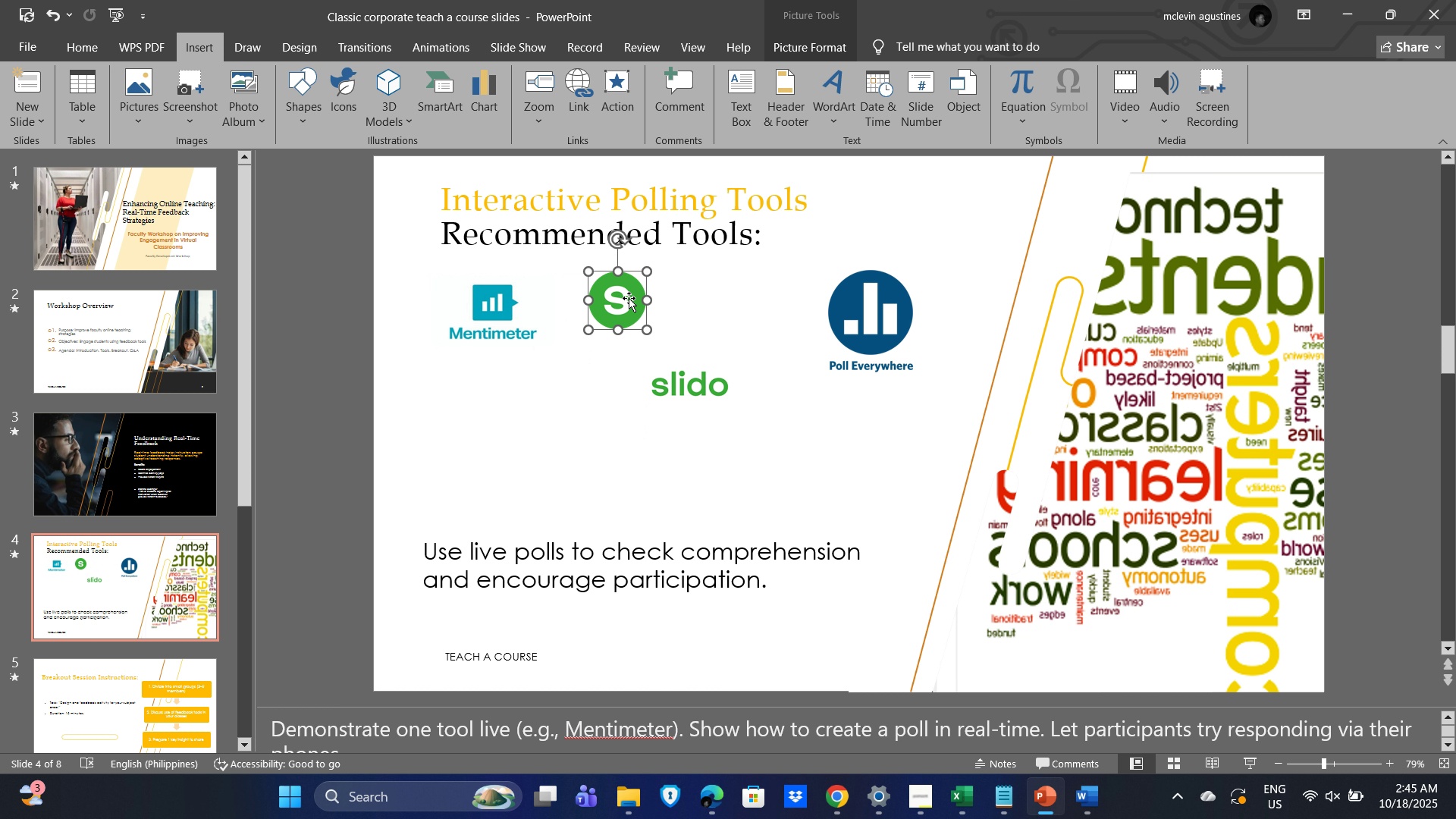 
left_click_drag(start_coordinate=[627, 298], to_coordinate=[626, 302])
 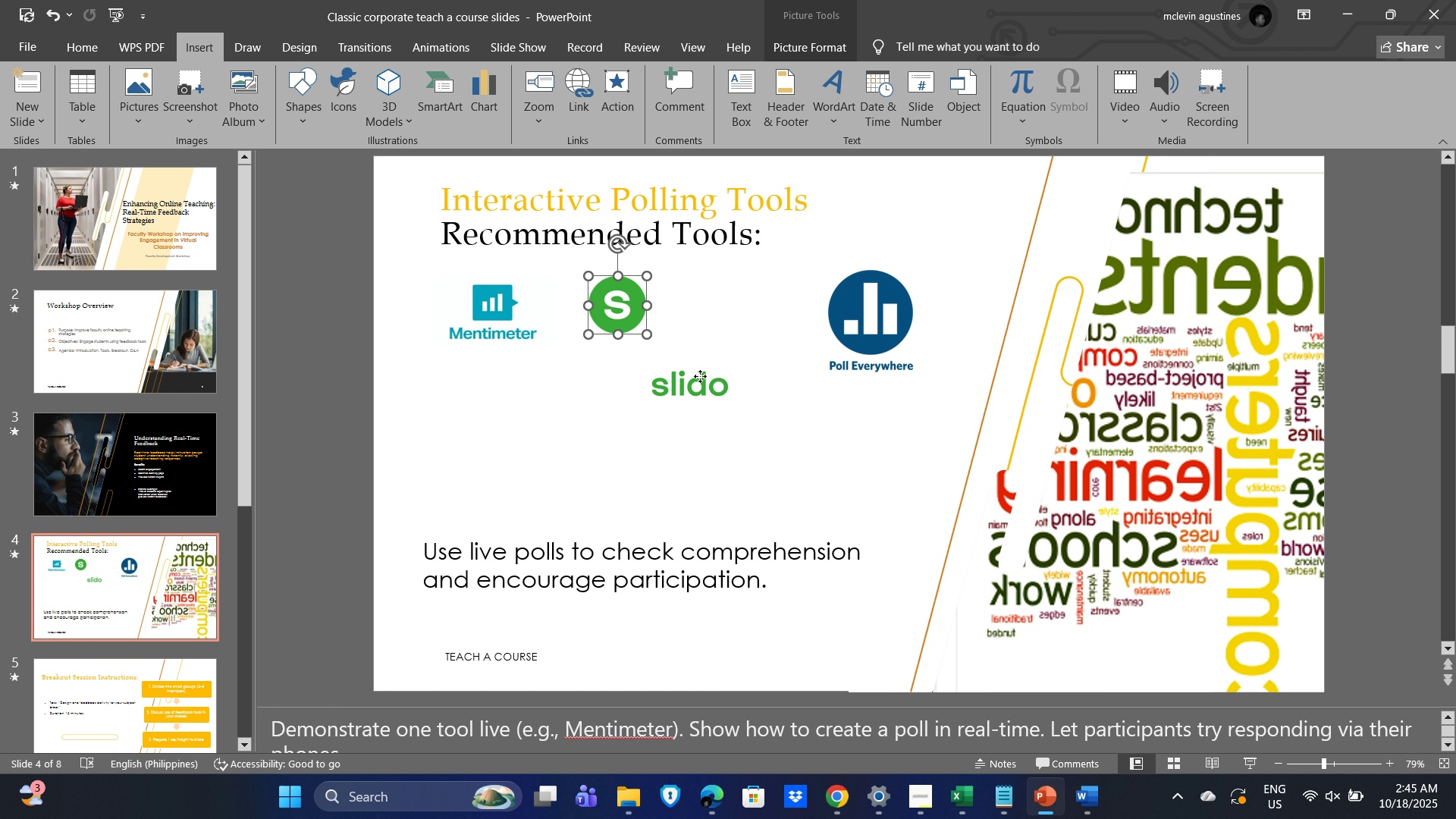 
left_click([700, 376])
 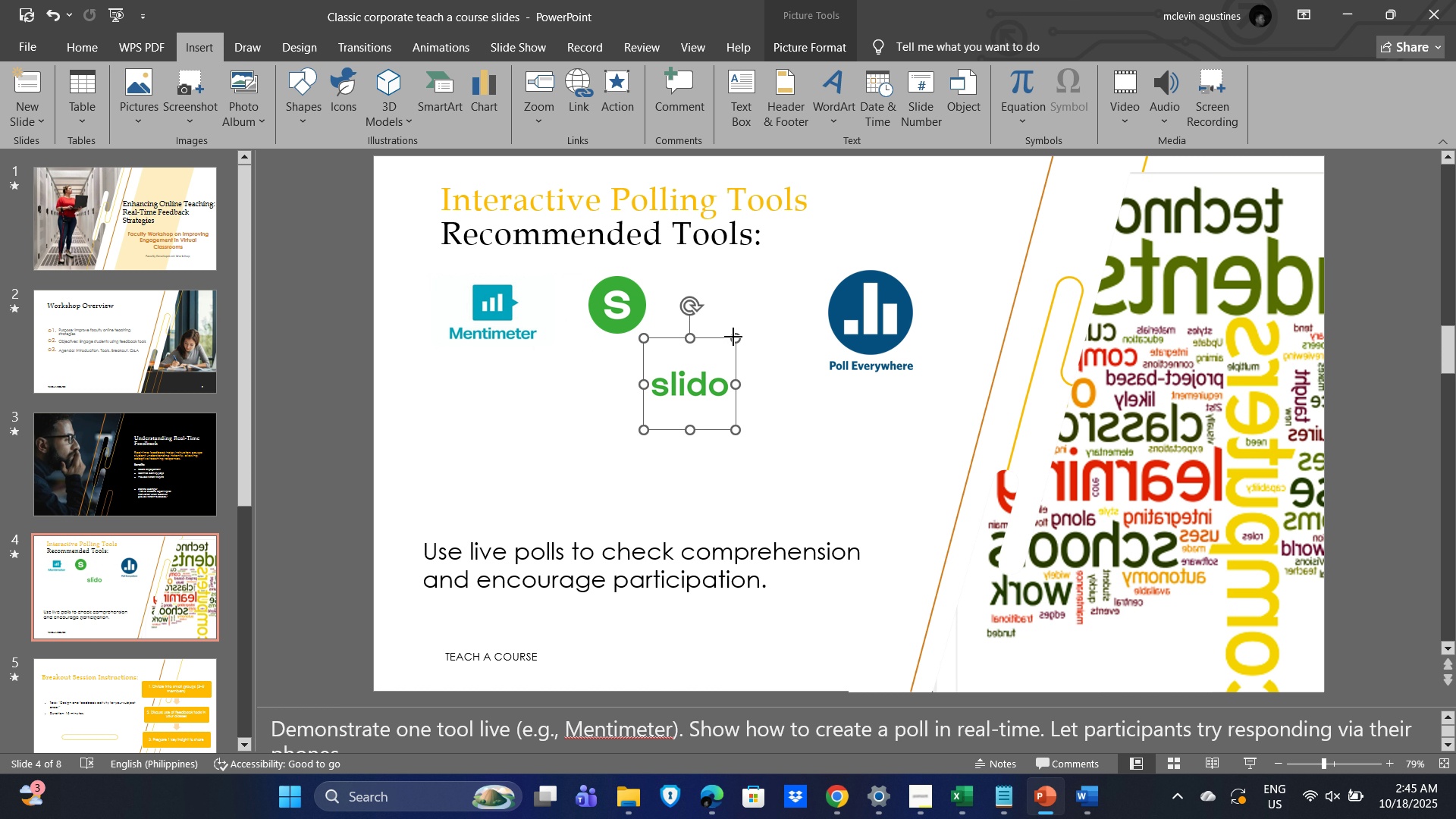 
left_click_drag(start_coordinate=[733, 337], to_coordinate=[708, 358])
 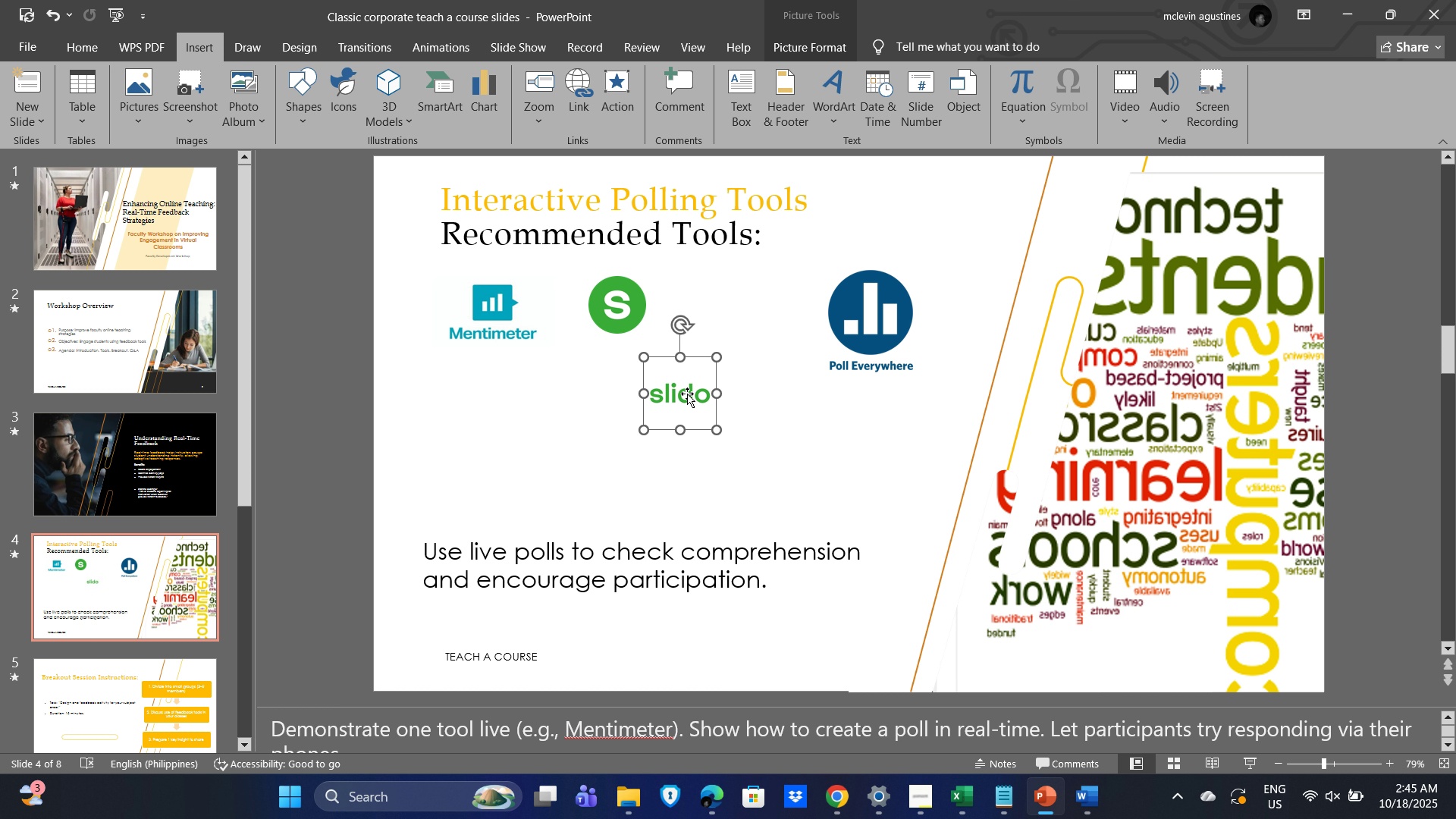 
left_click_drag(start_coordinate=[687, 394], to_coordinate=[627, 350])
 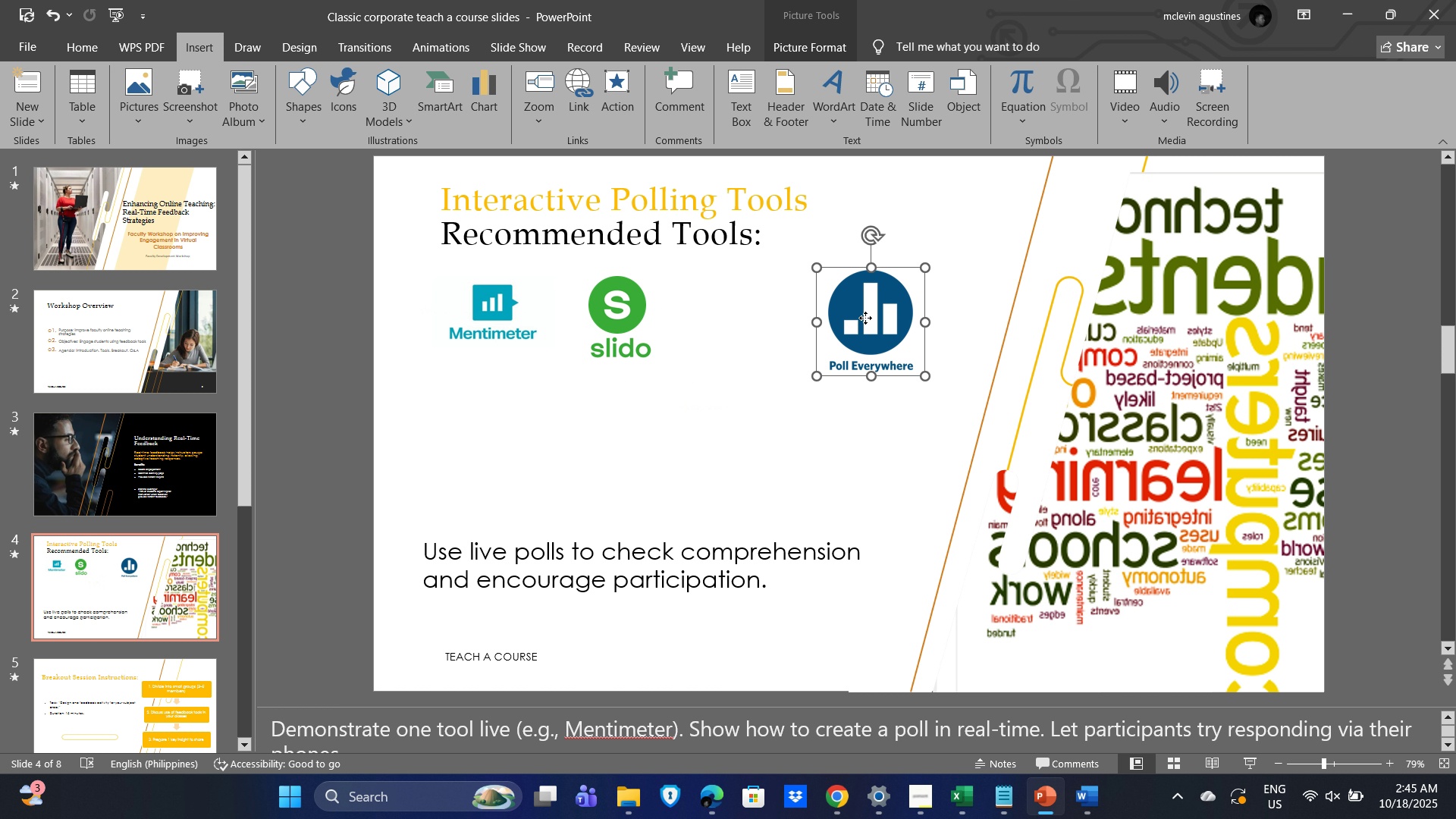 
left_click([865, 318])
 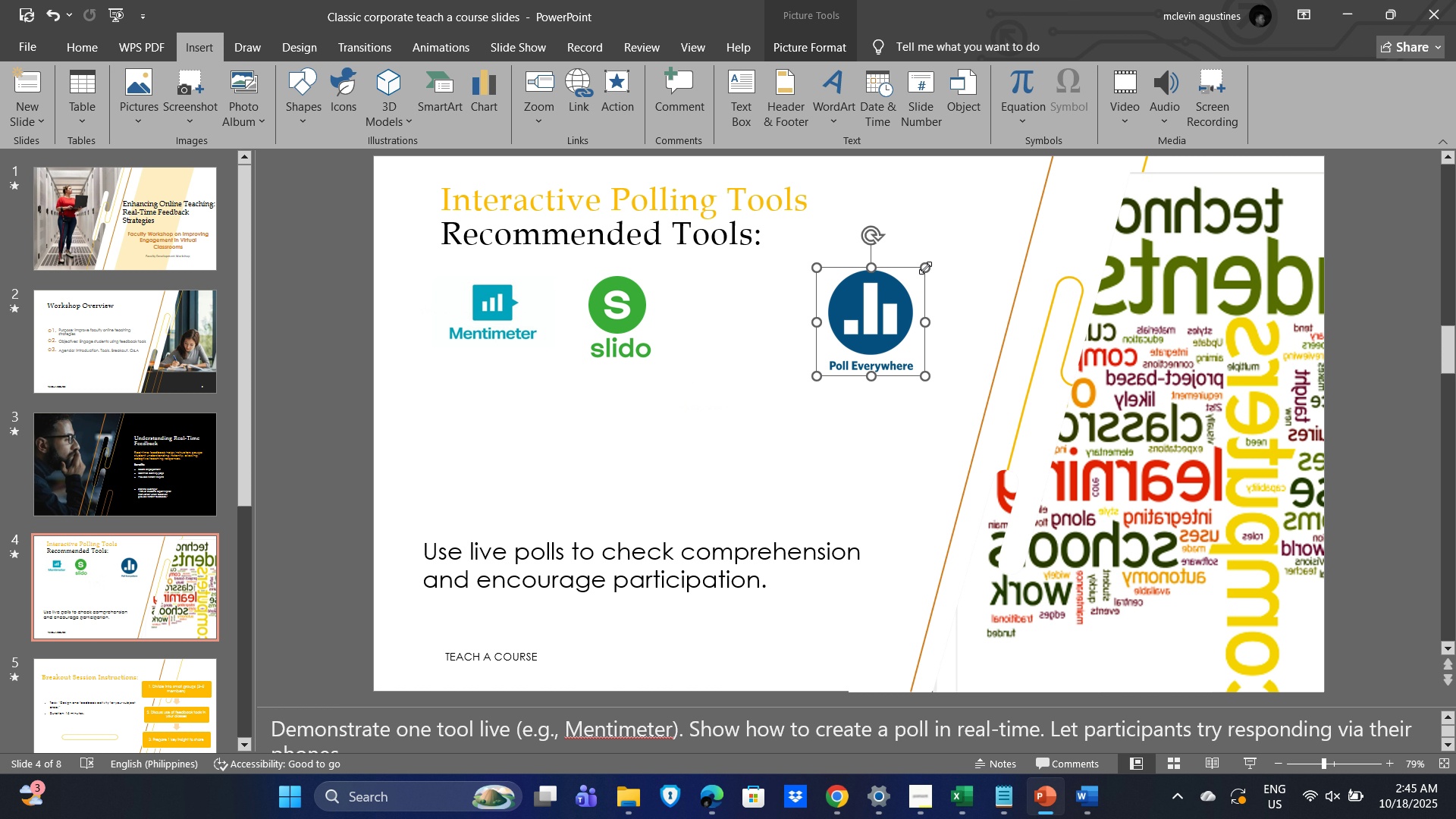 
left_click_drag(start_coordinate=[925, 268], to_coordinate=[865, 306])
 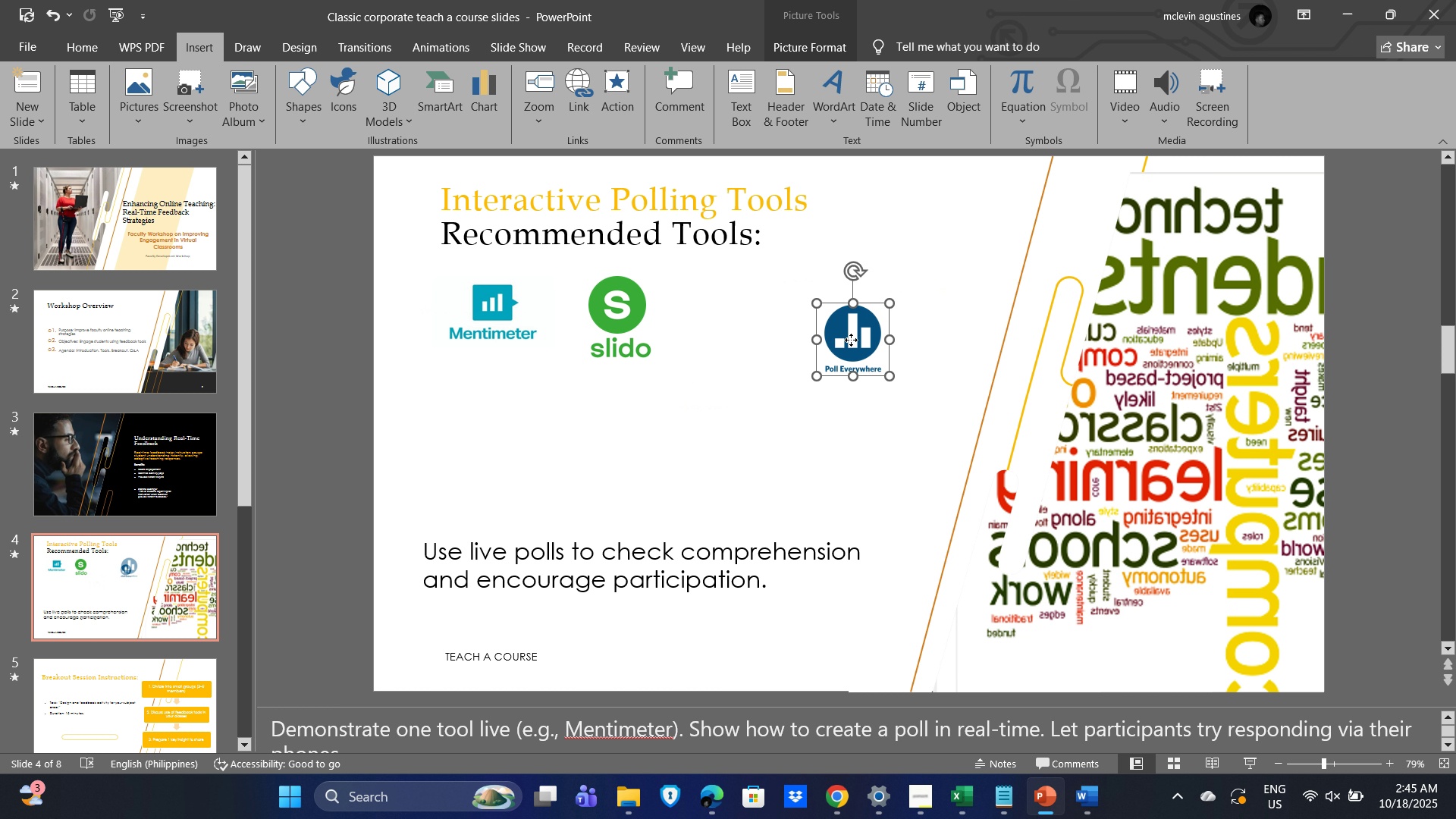 
left_click_drag(start_coordinate=[851, 340], to_coordinate=[726, 312])
 